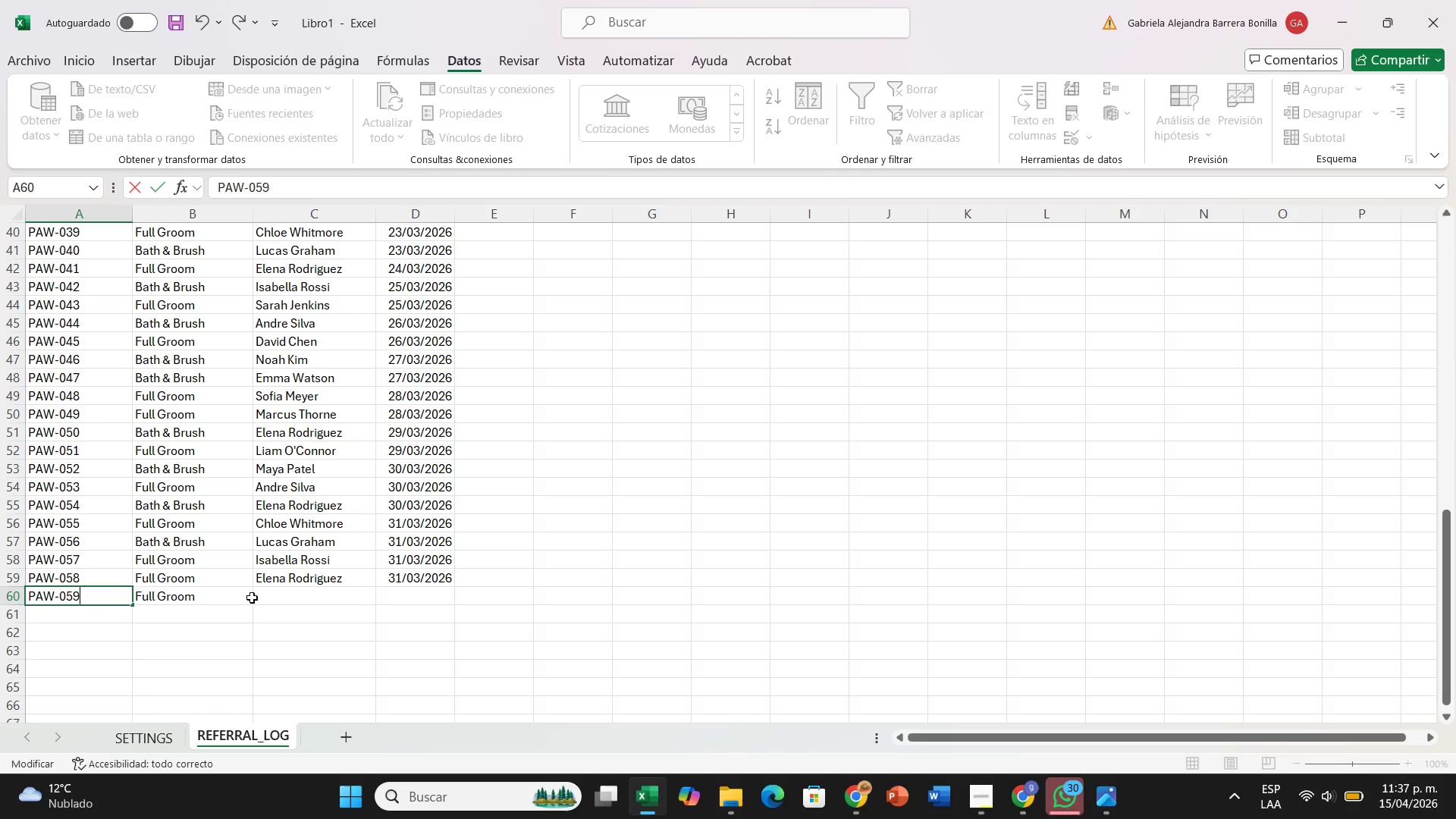 
left_click([265, 595])
 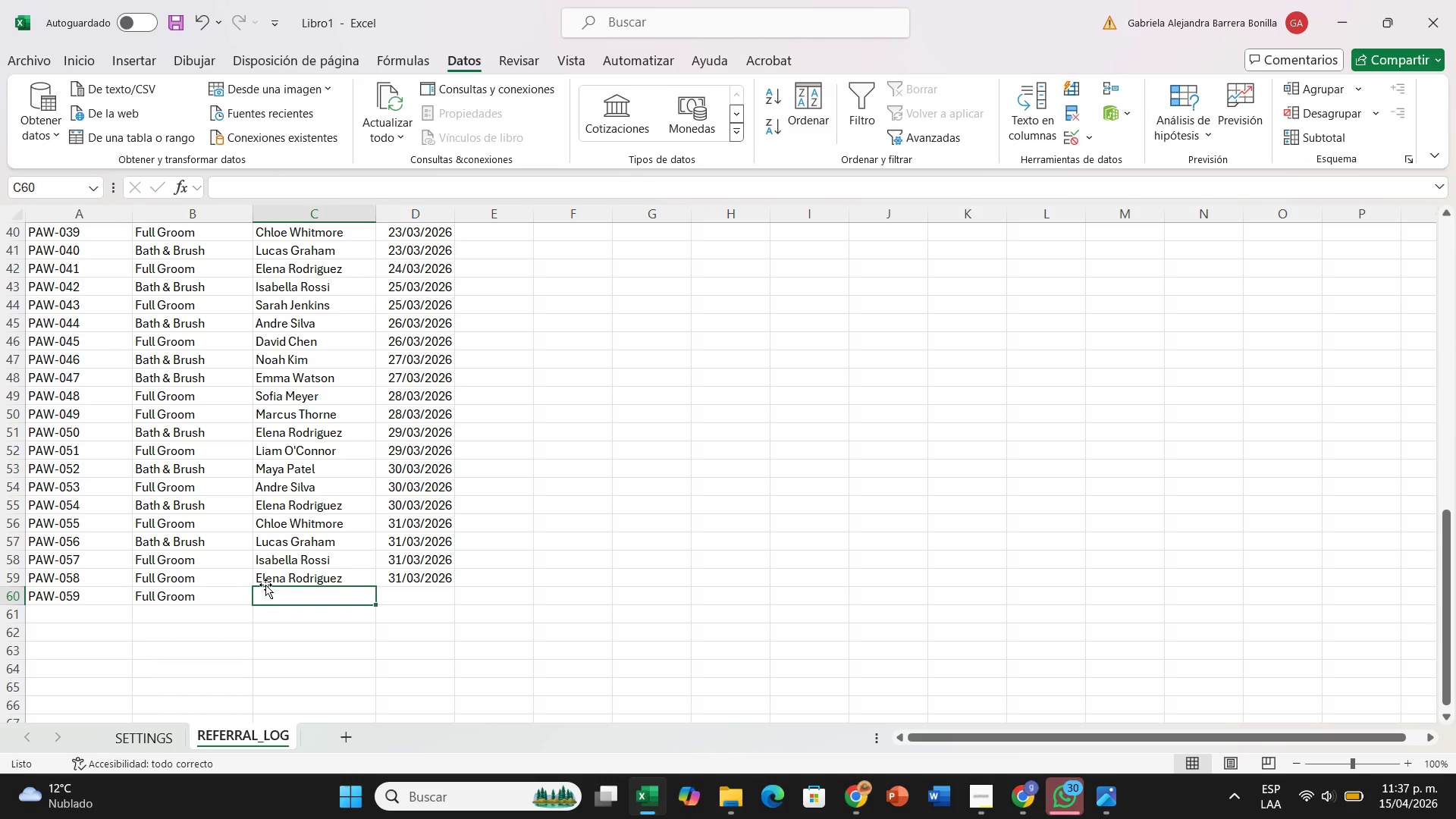 
type(mA)
key(Backspace)
key(Backspace)
type(Mar)
 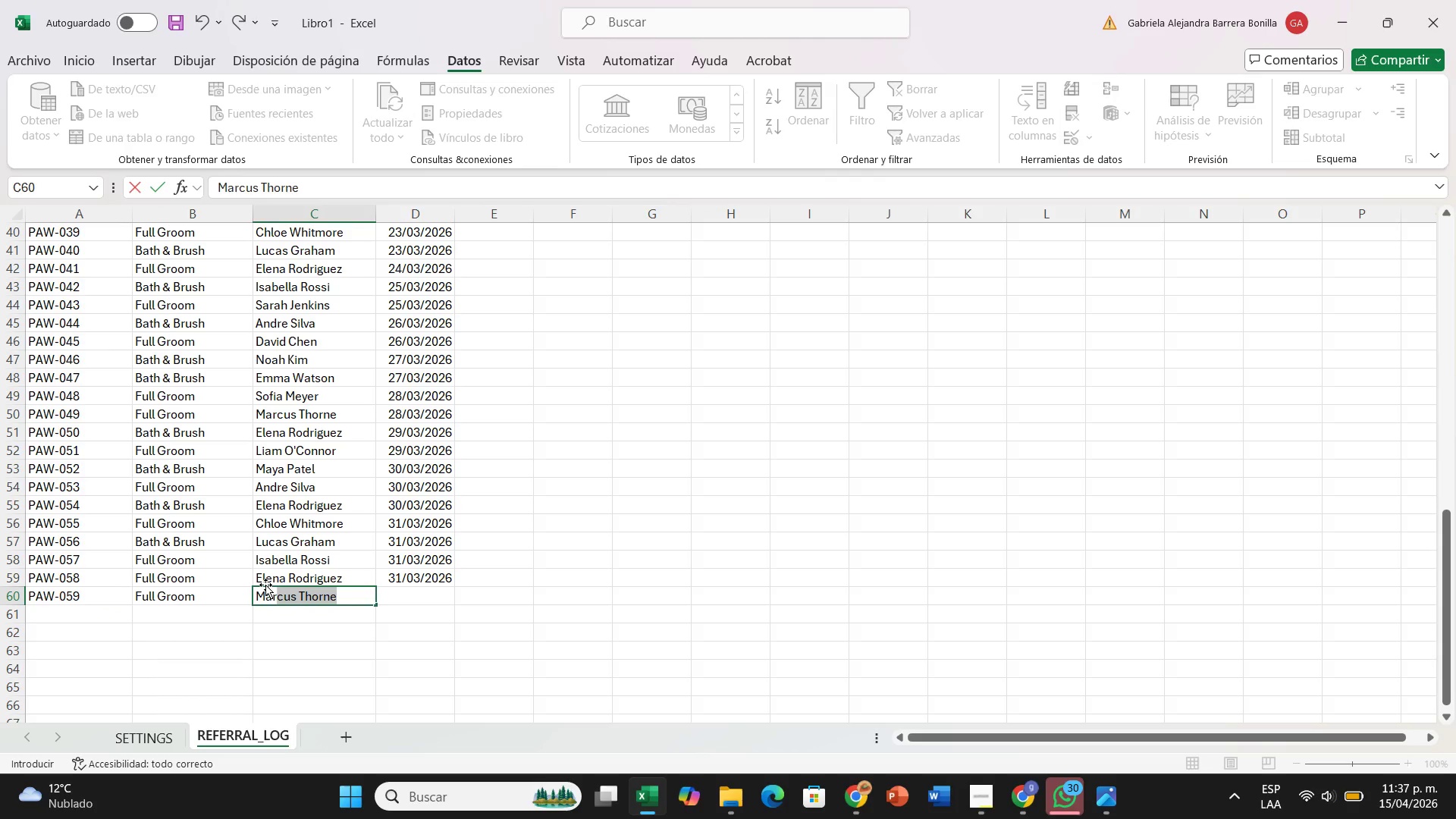 
key(ArrowRight)
 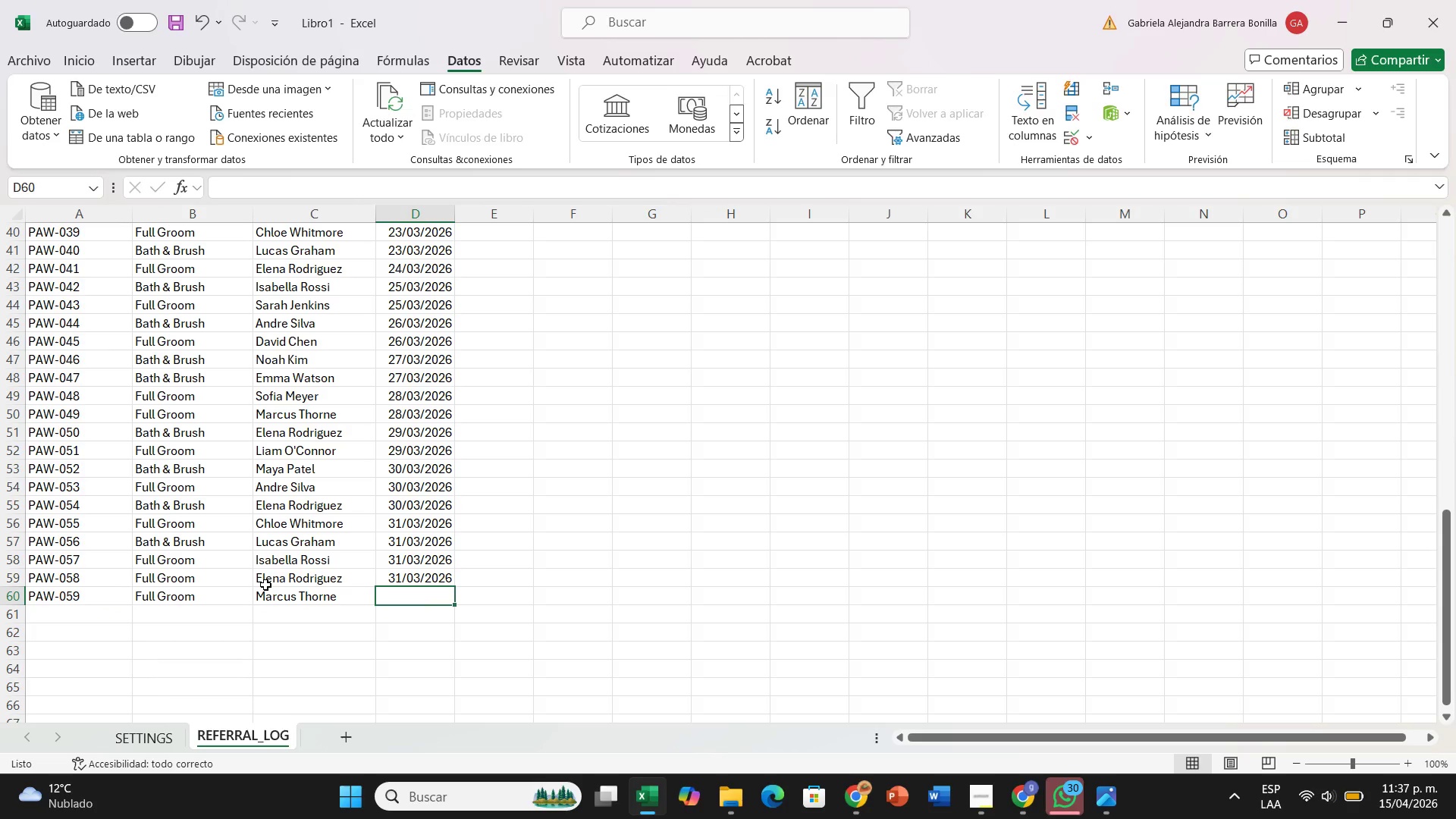 
type(31&3&26)
 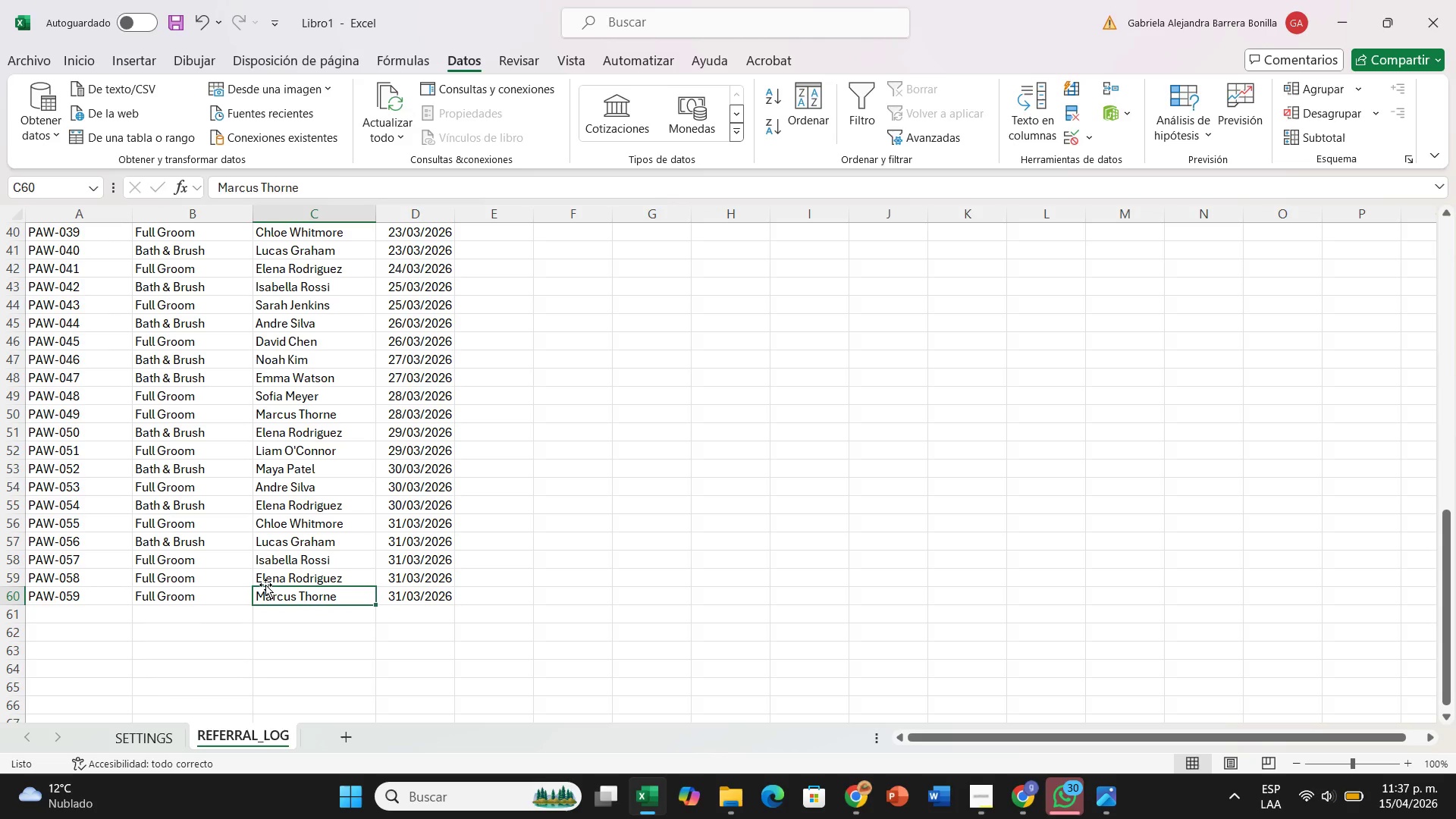 
 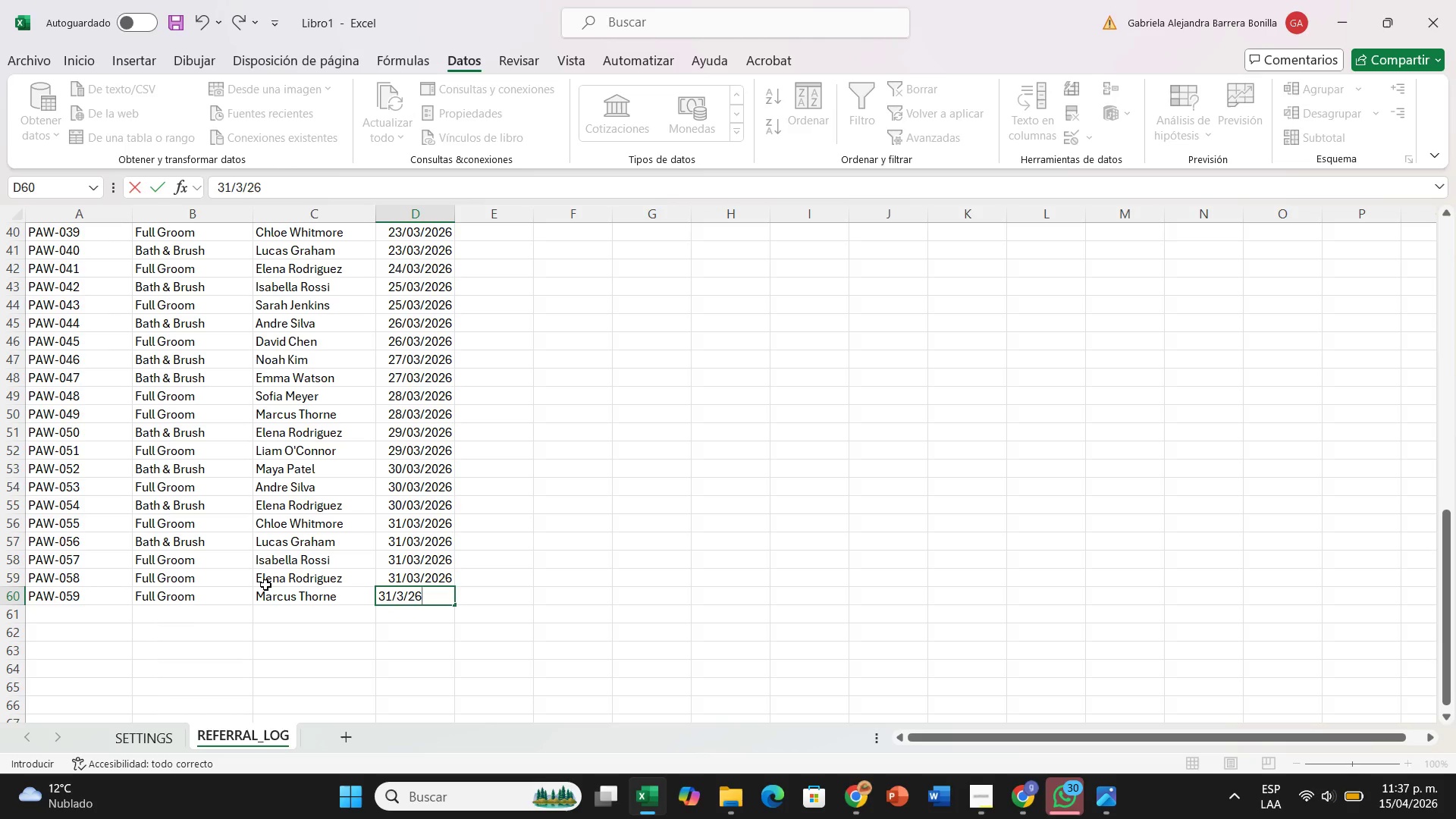 
key(ArrowLeft)
 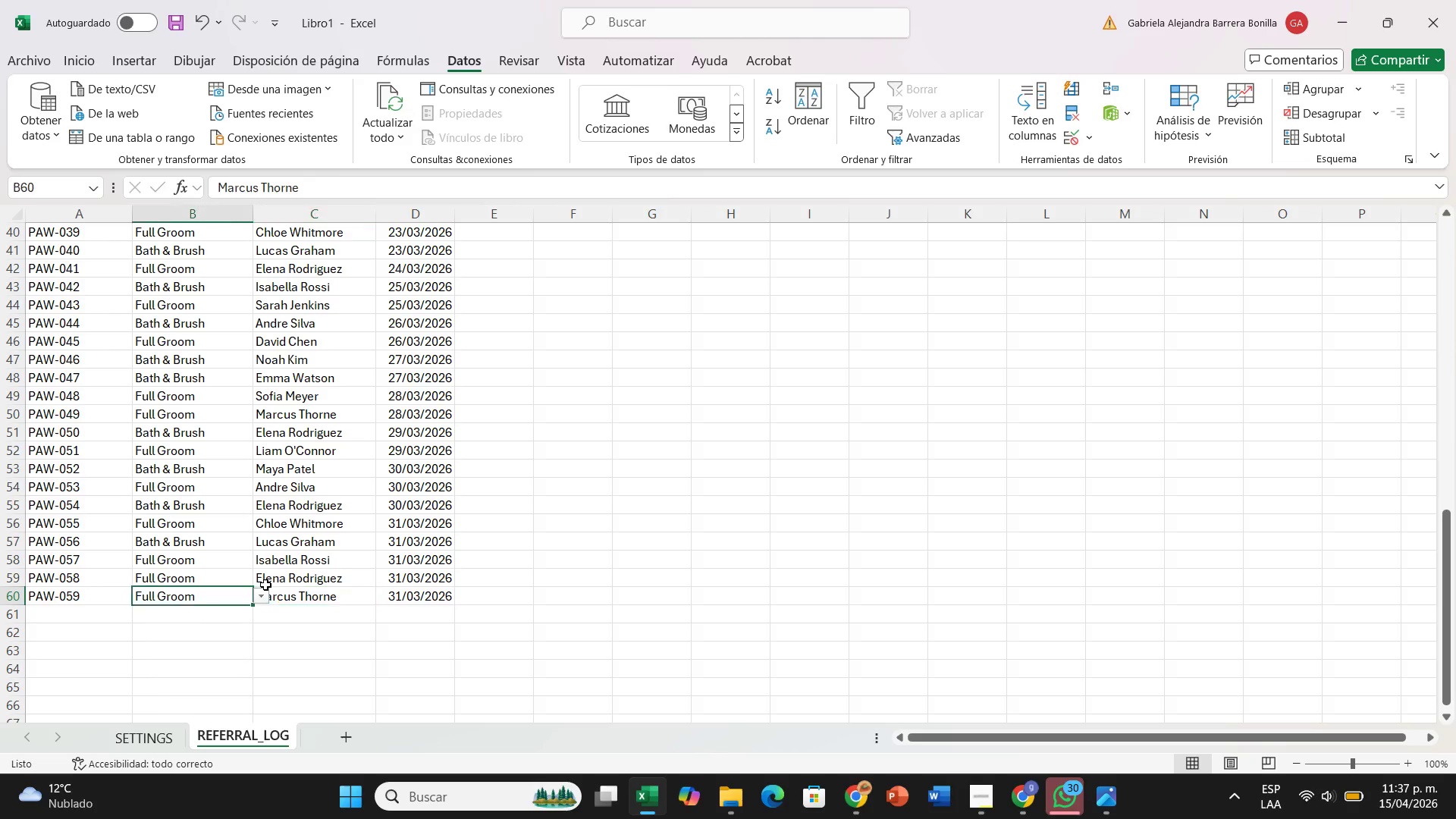 
key(ArrowLeft)
 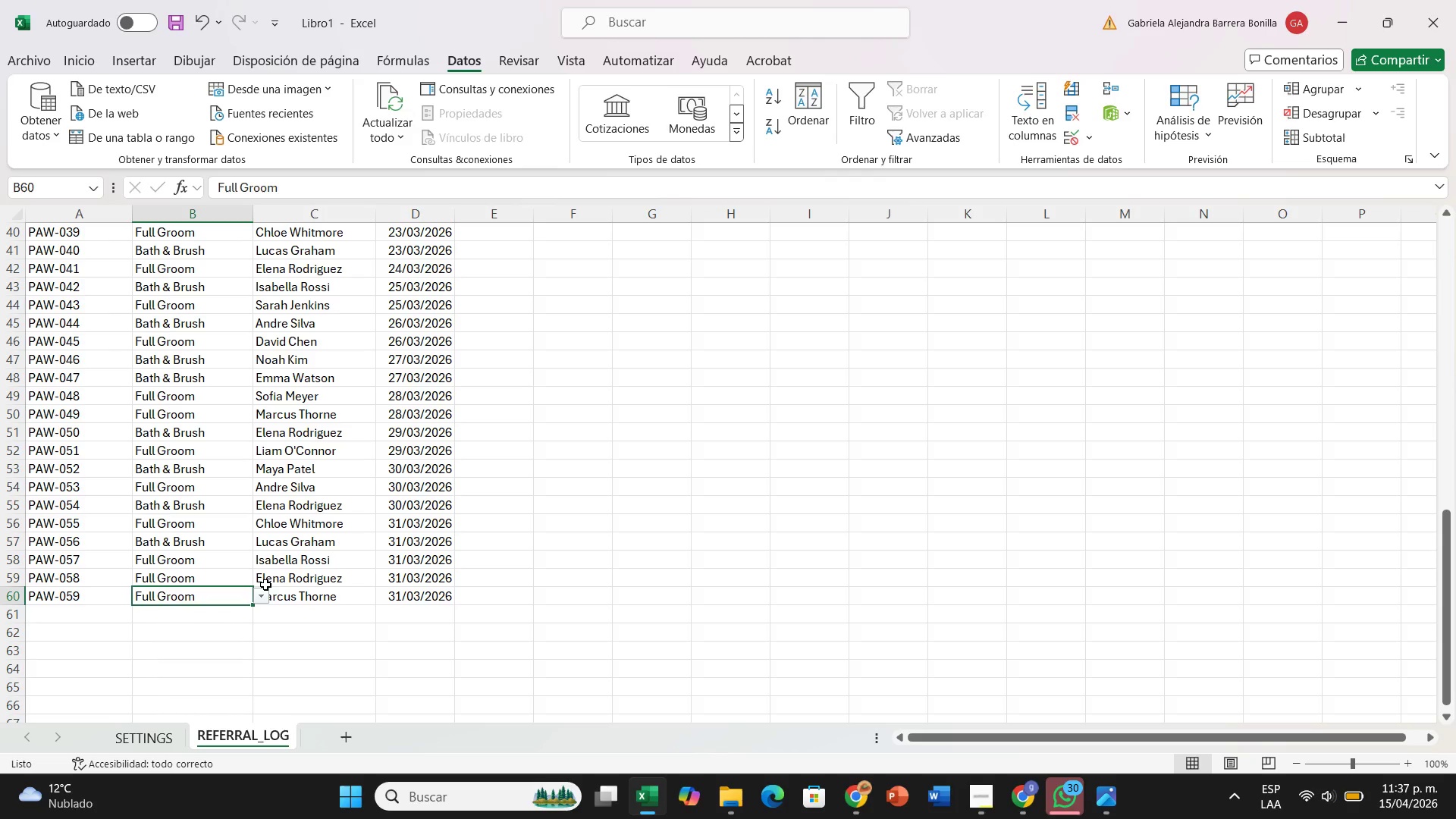 
key(ArrowDown)
 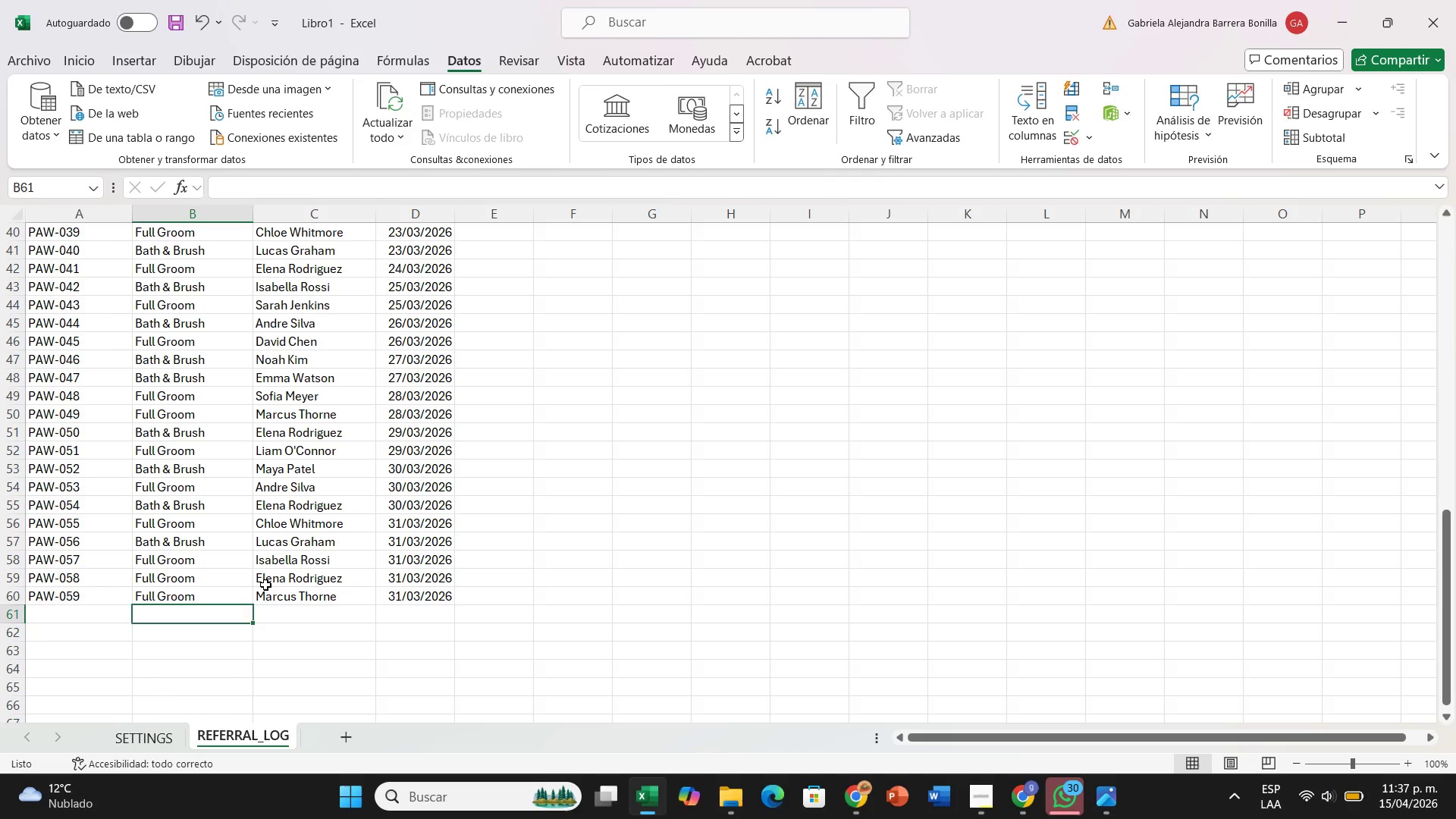 
key(ArrowLeft)
 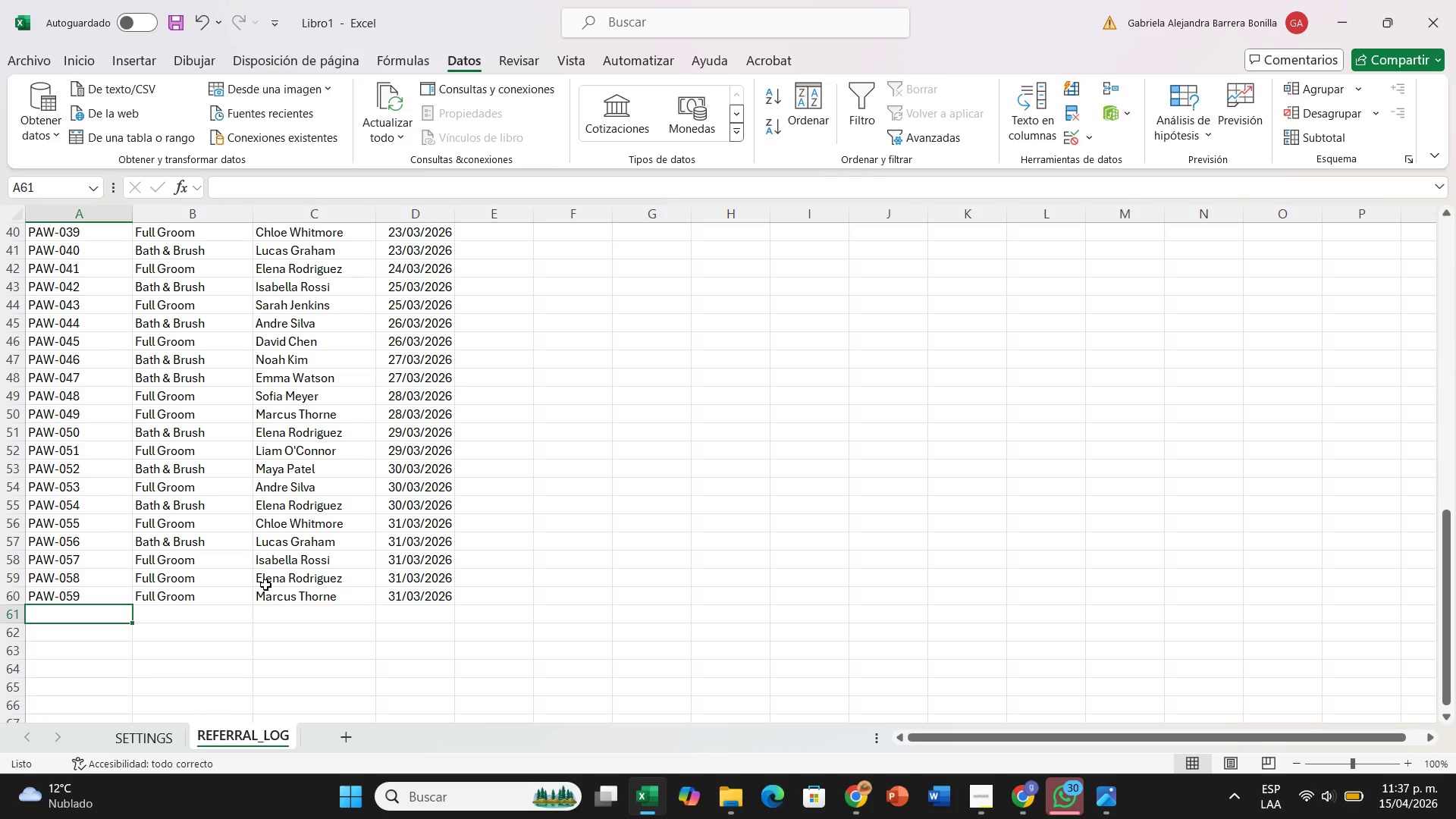 
type(PAW-060)
 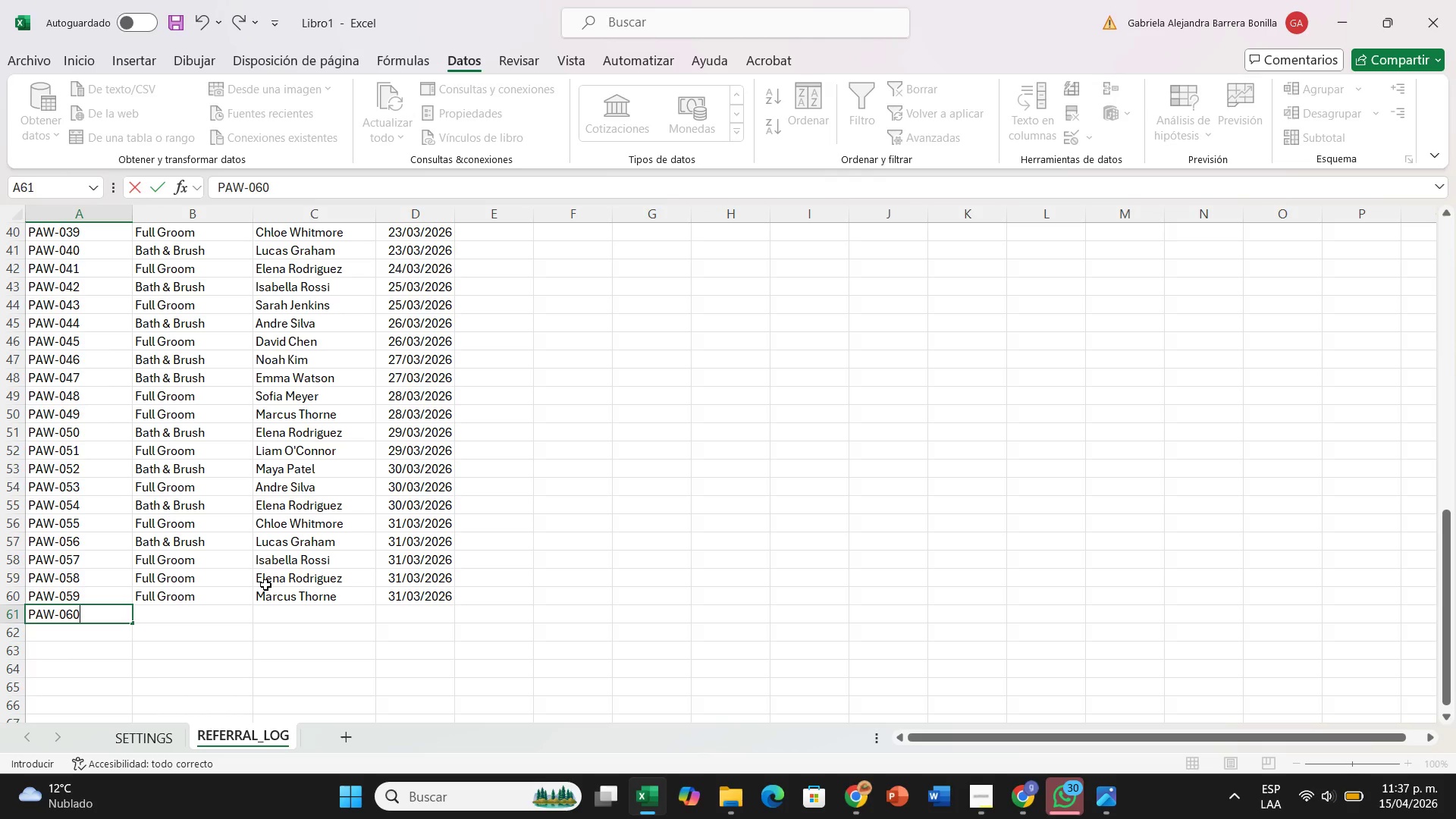 
key(ArrowRight)
 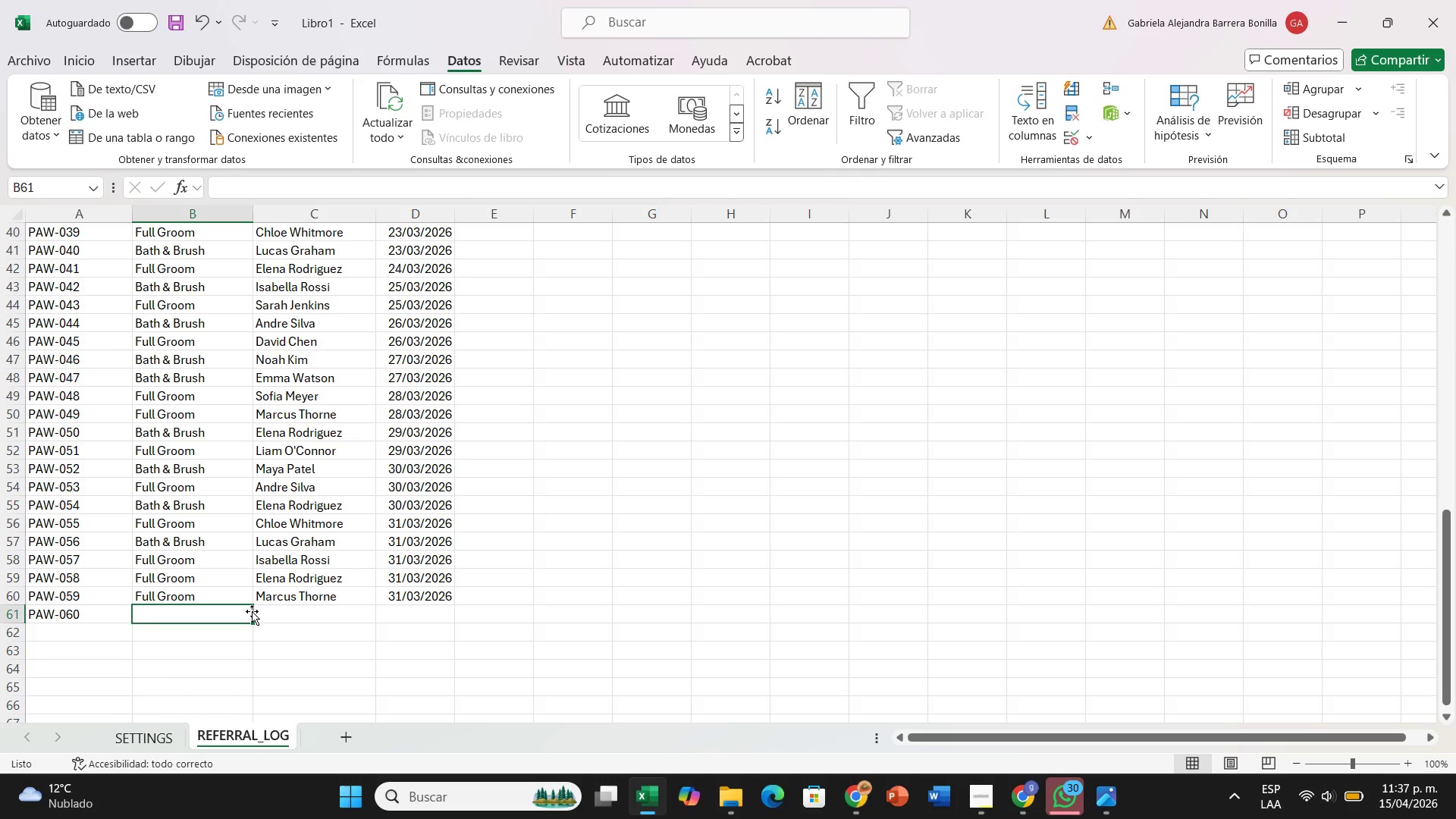 
left_click([243, 614])
 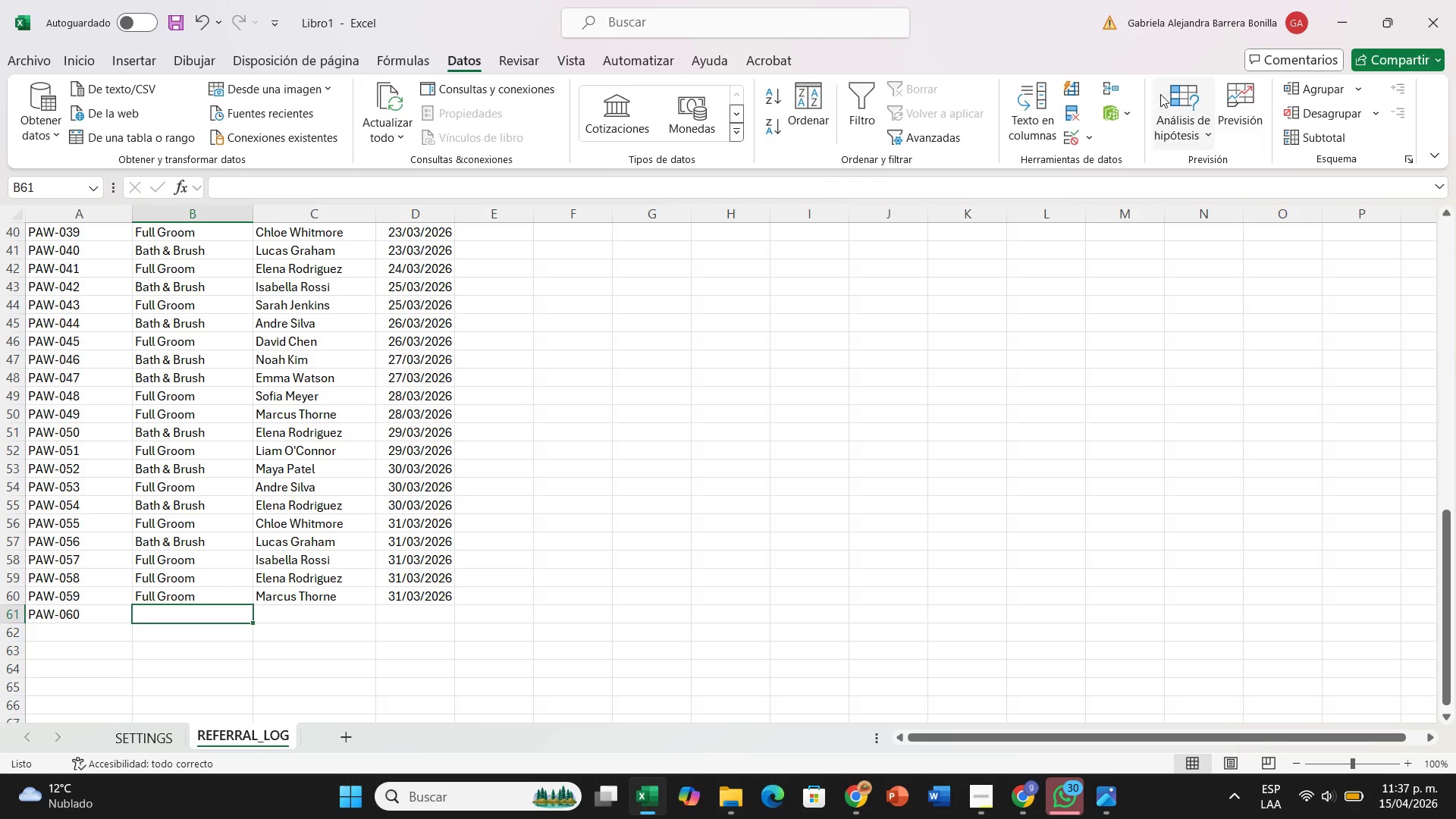 
left_click([1062, 135])
 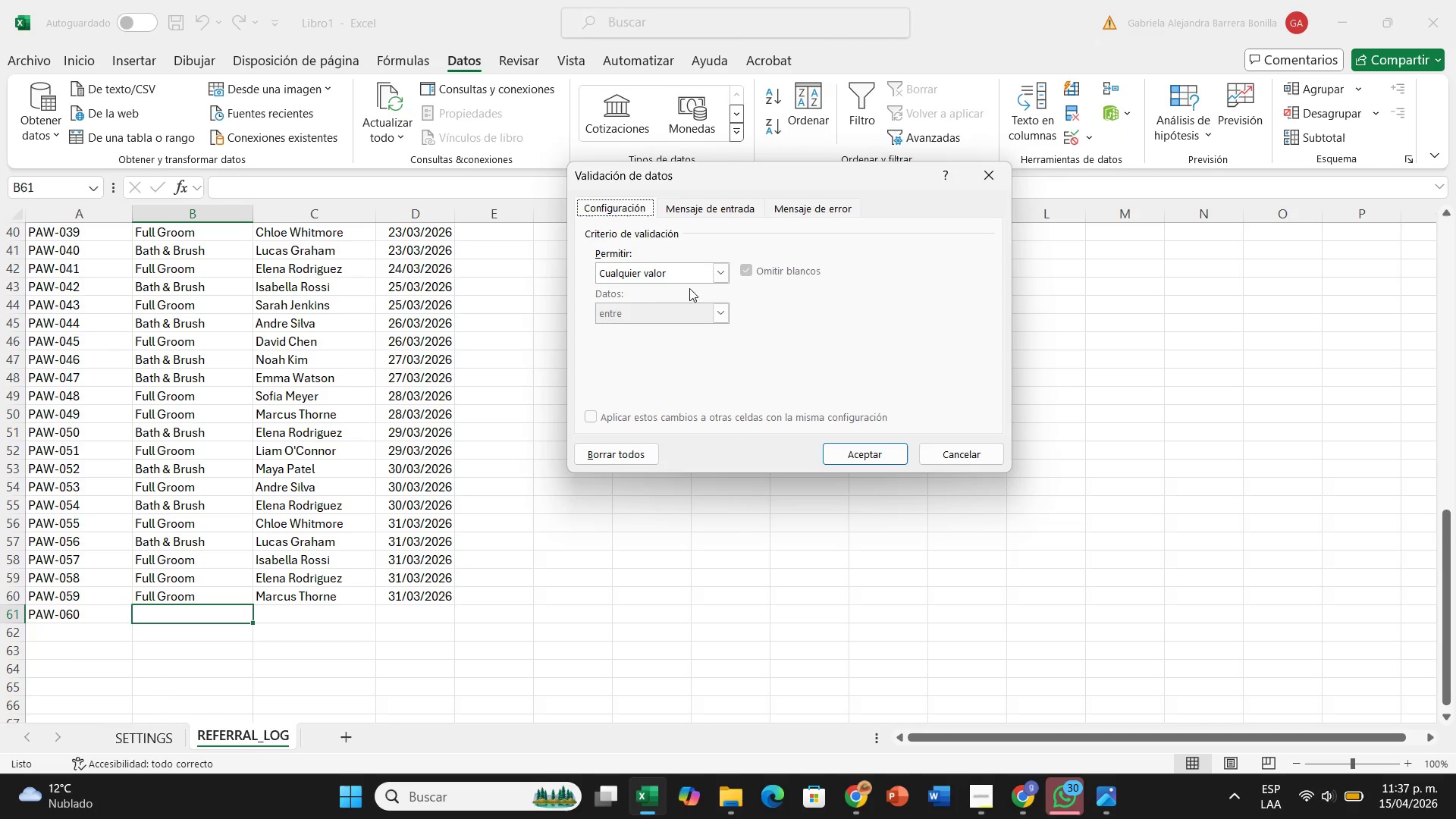 
left_click([701, 270])
 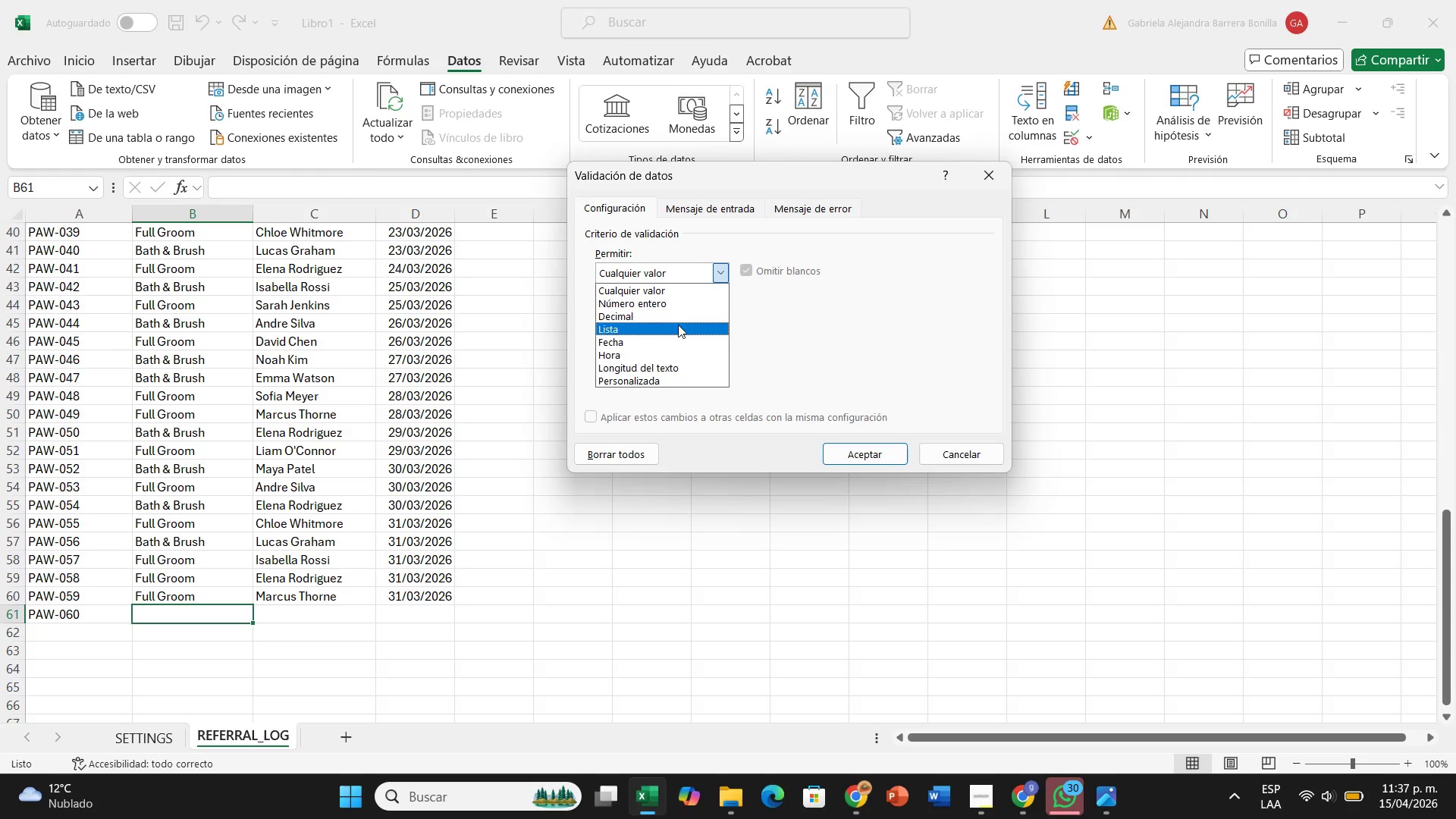 
left_click([678, 325])
 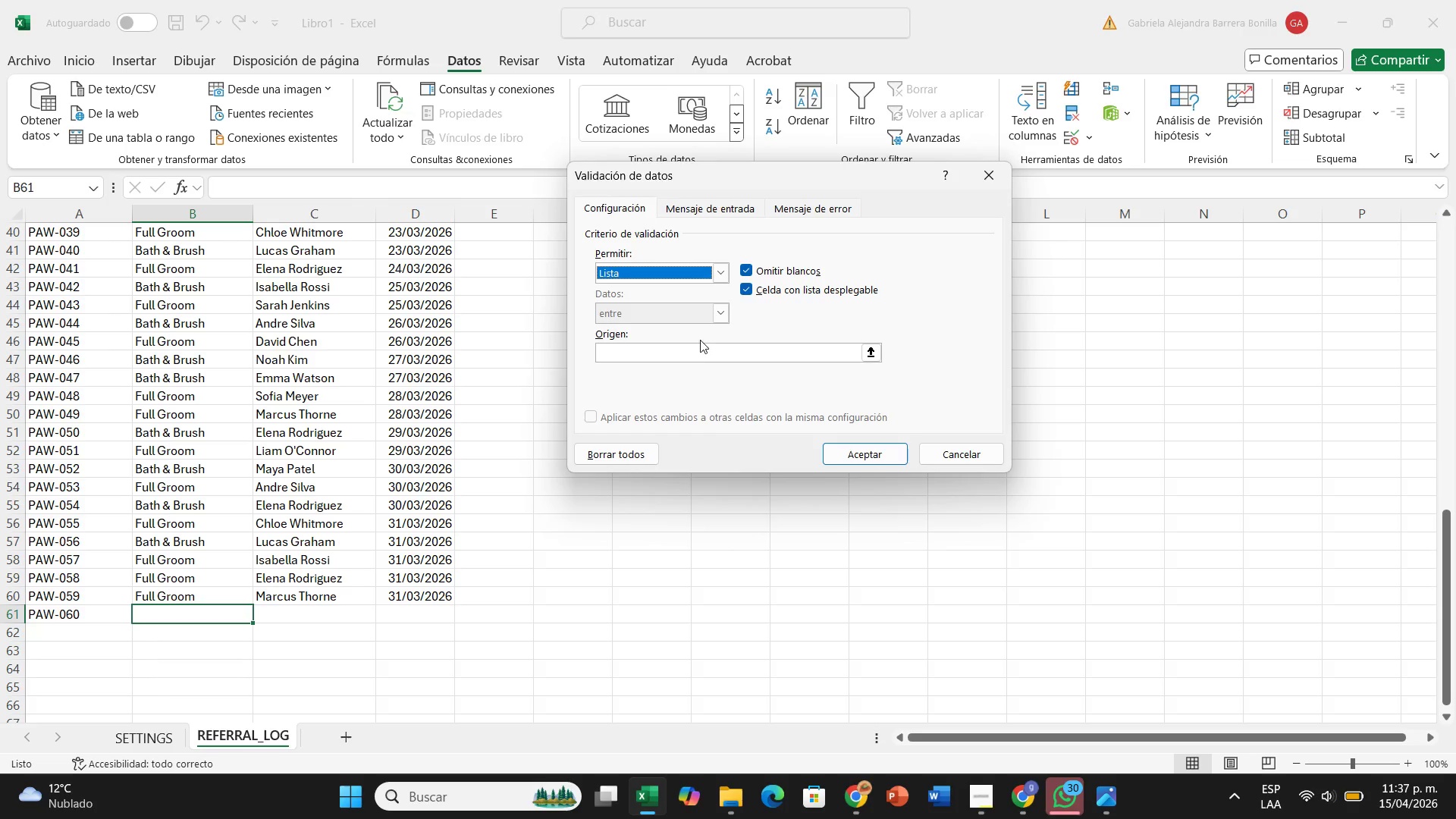 
left_click([700, 340])
 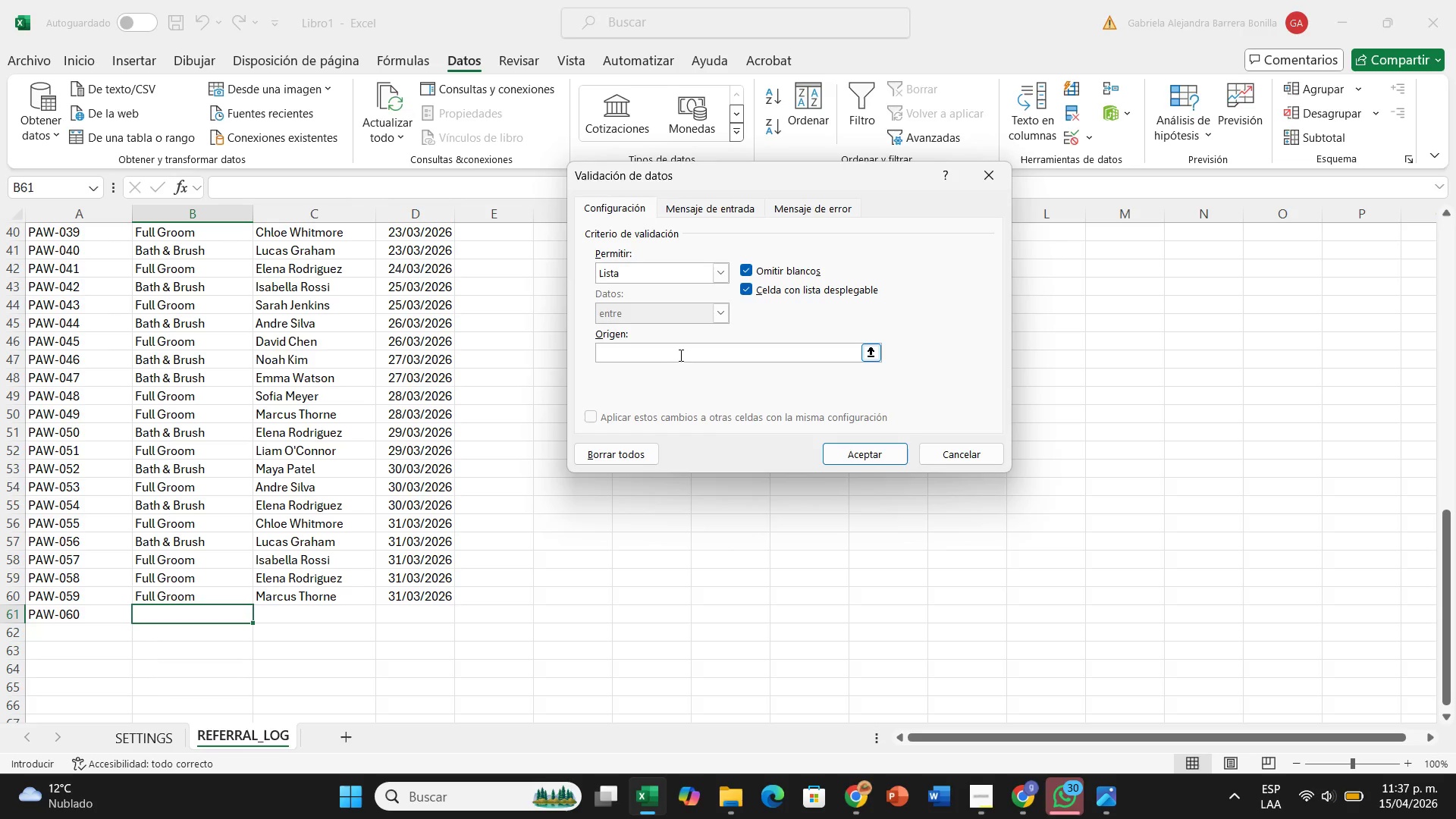 
left_click([679, 355])
 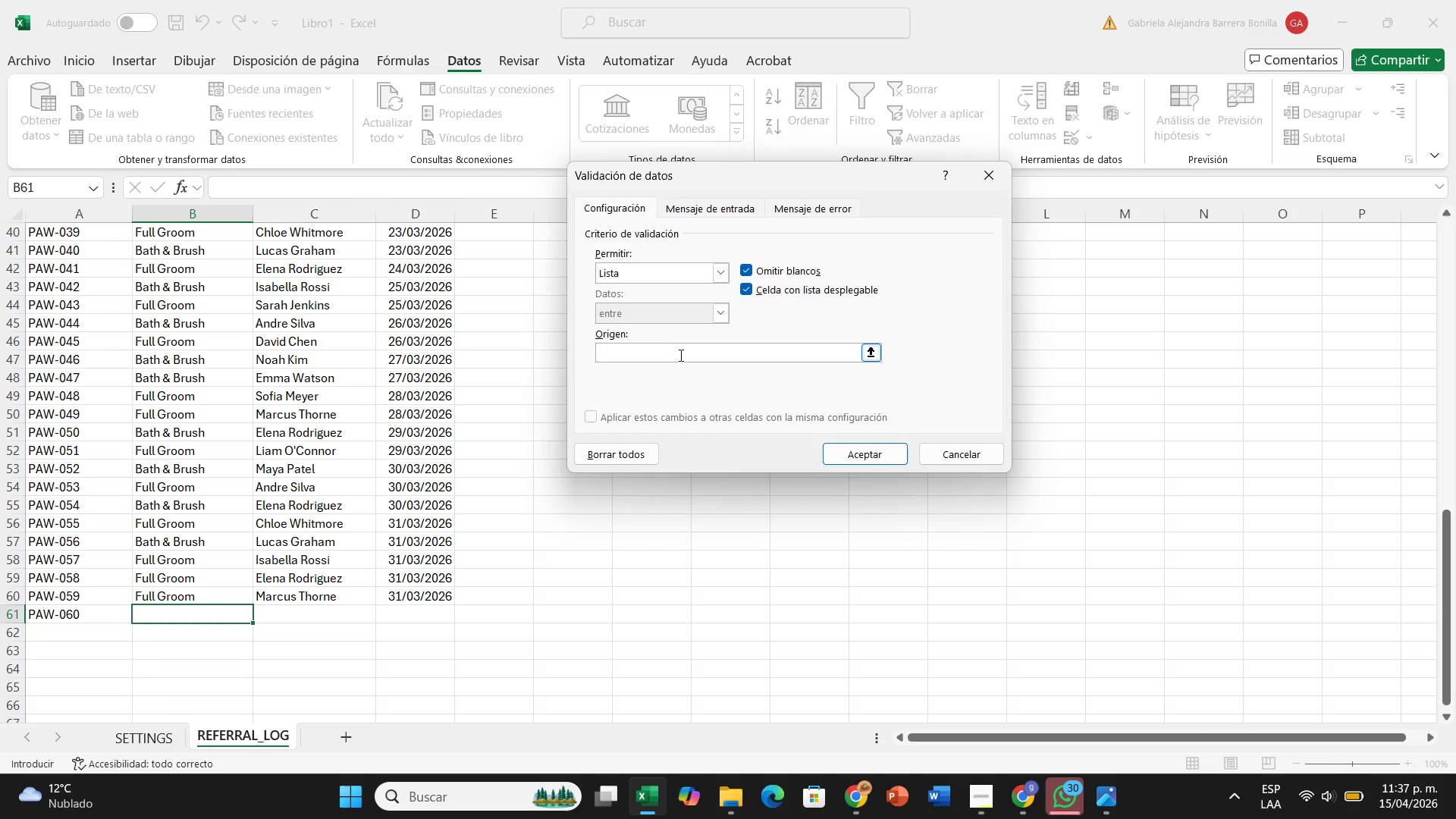 
type(Full Groom< Bath ^ Brush)
 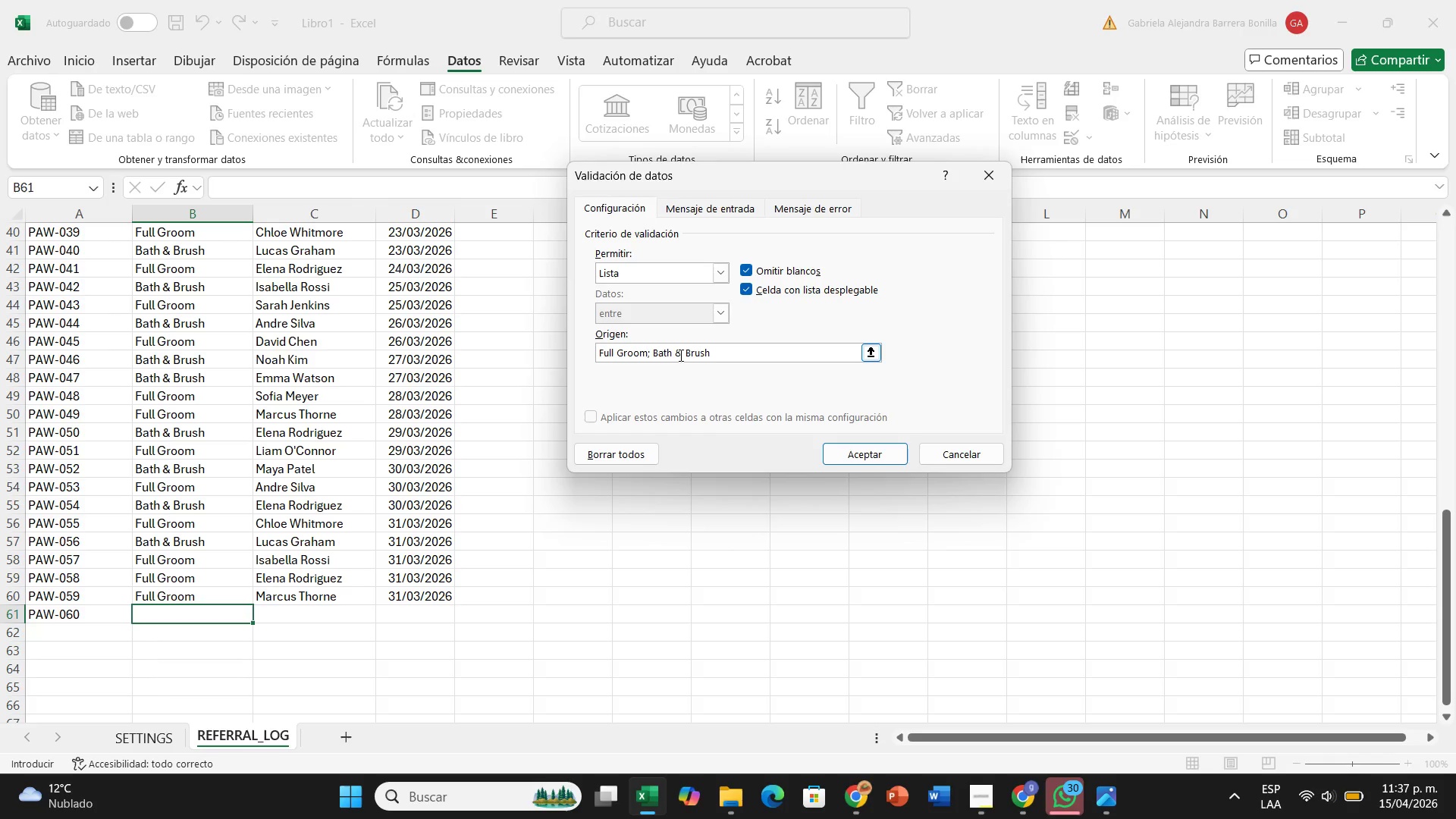 
key(Enter)
 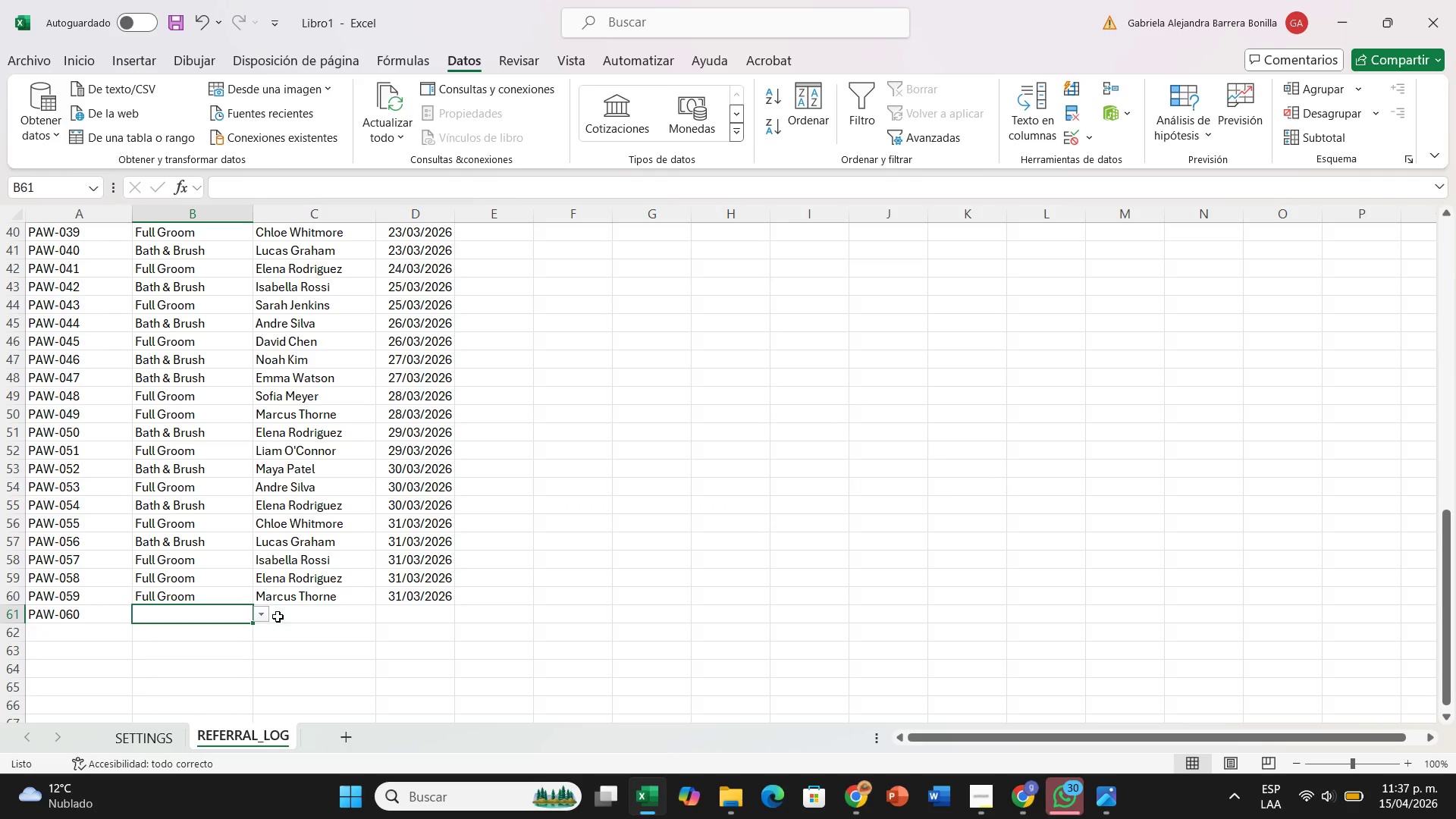 
left_click([266, 617])
 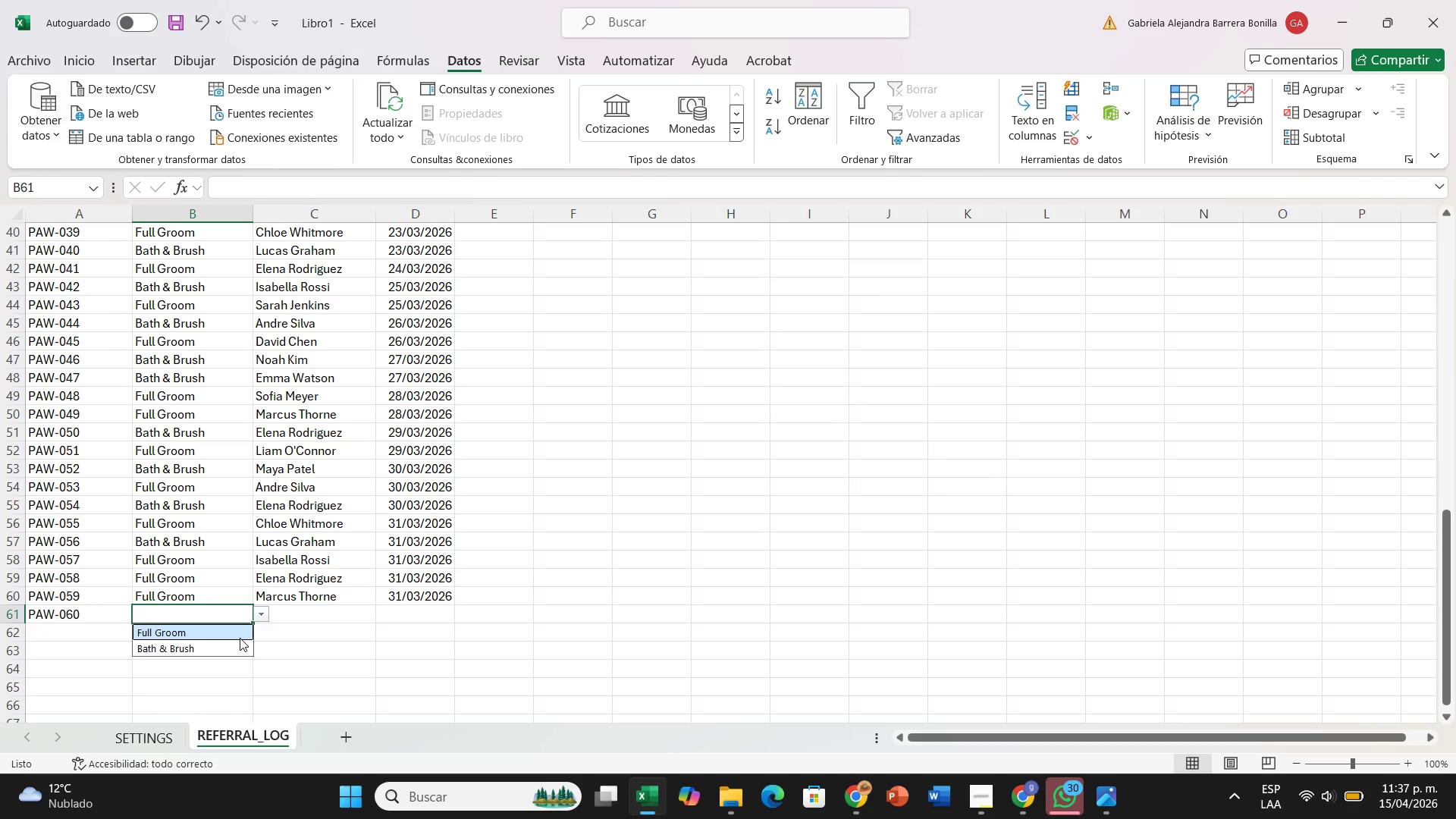 
left_click([237, 647])
 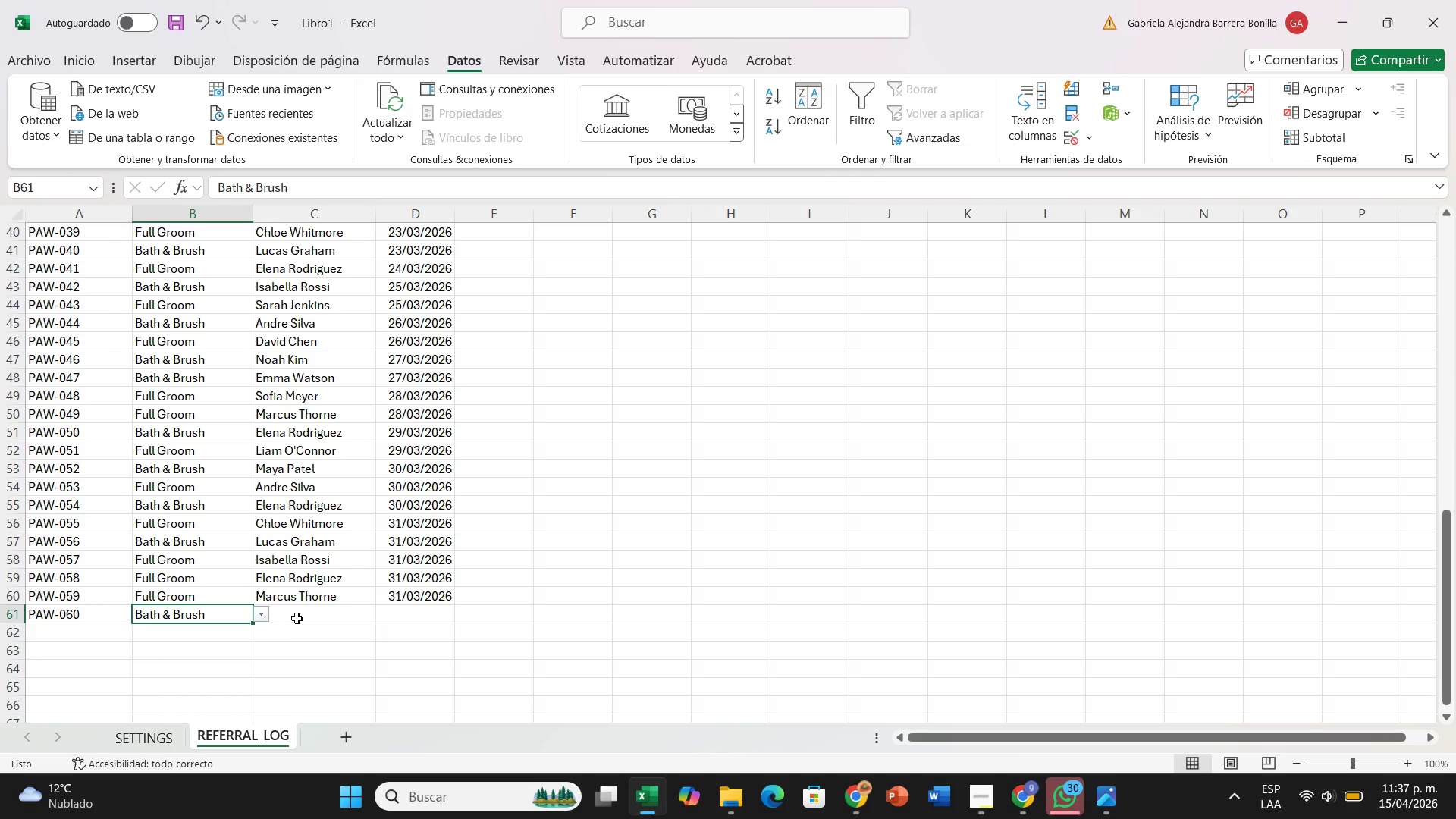 
left_click([297, 618])
 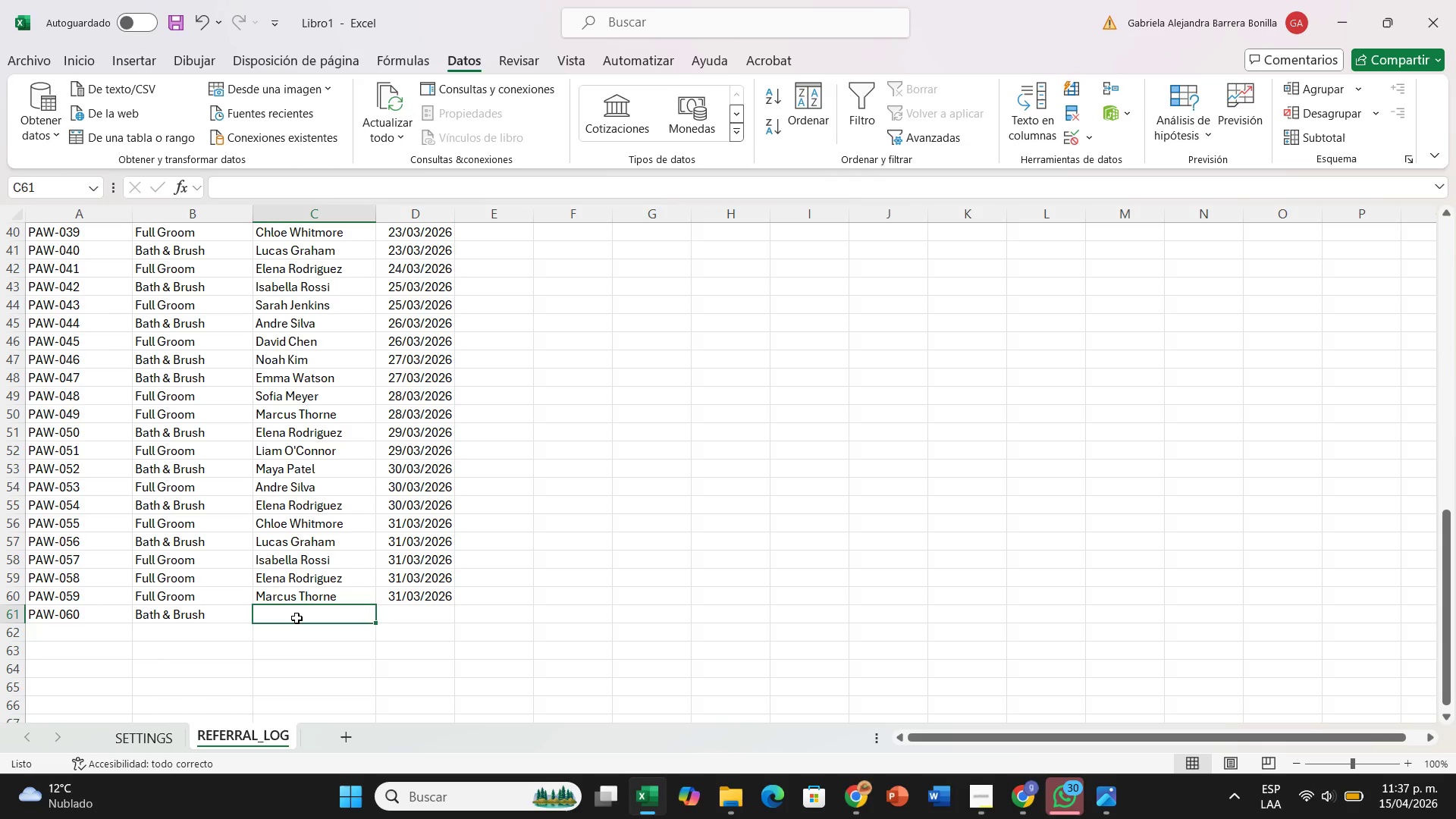 
key(CapsLock)
 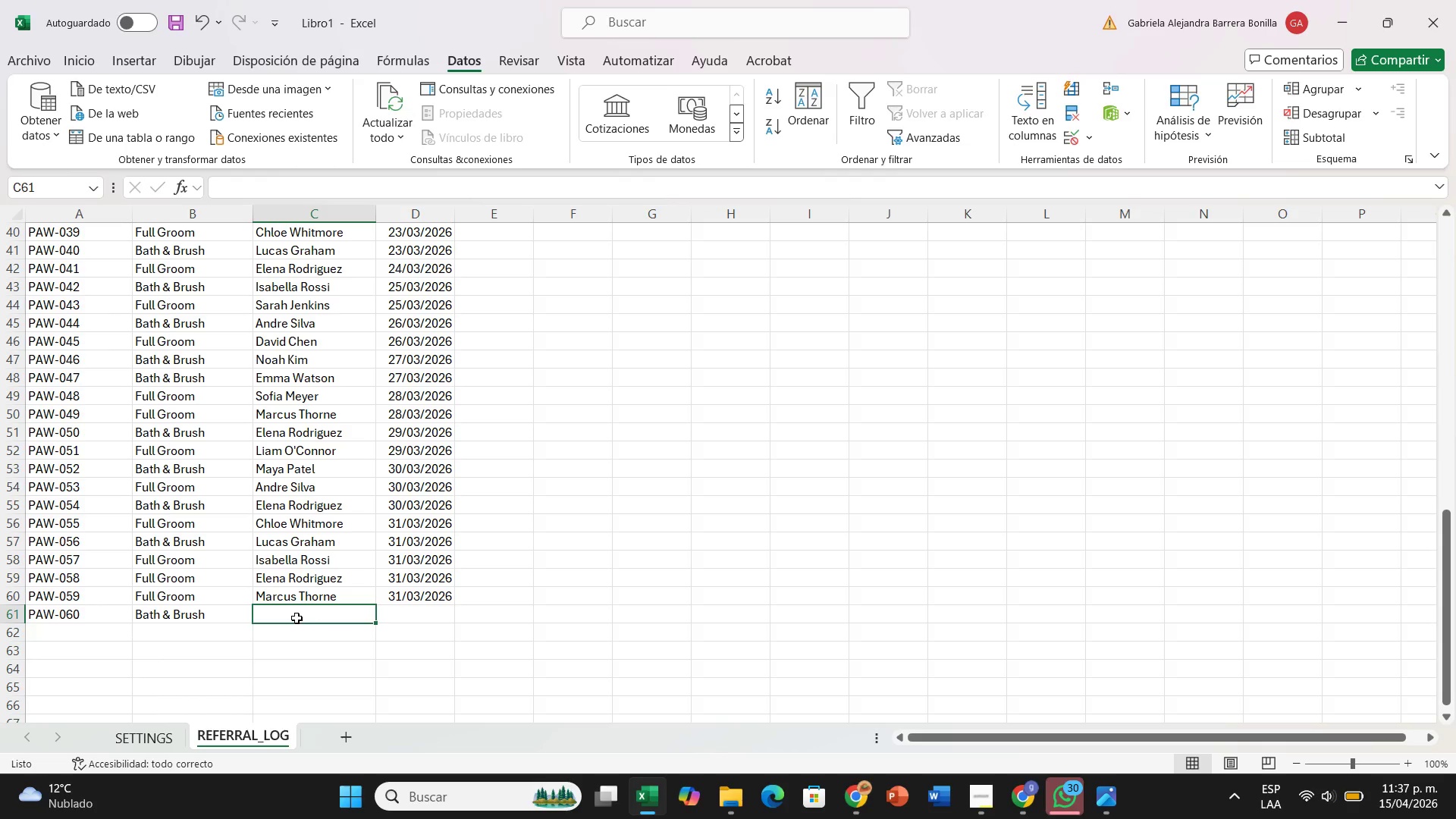 
key(S)
 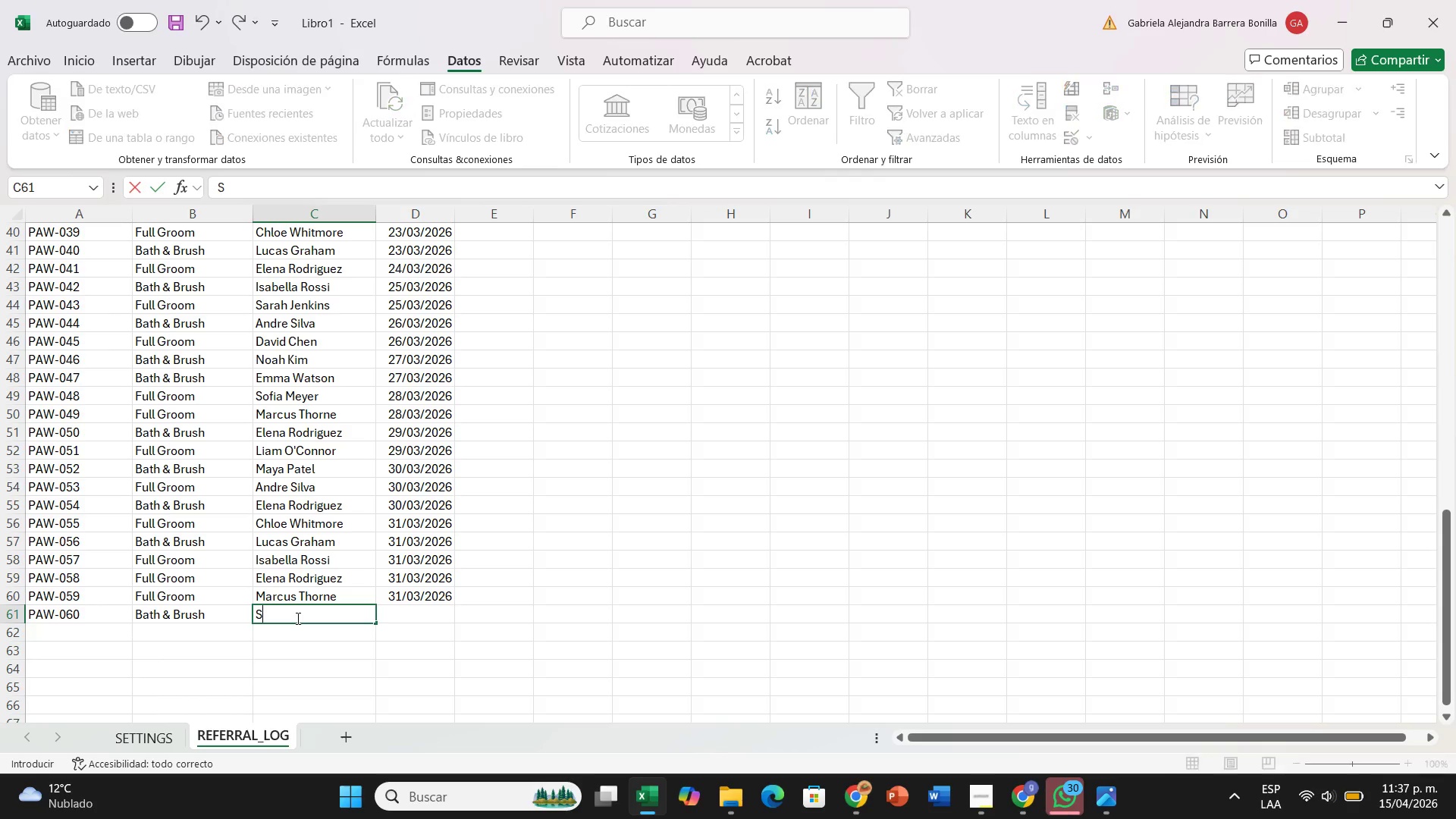 
key(CapsLock)
 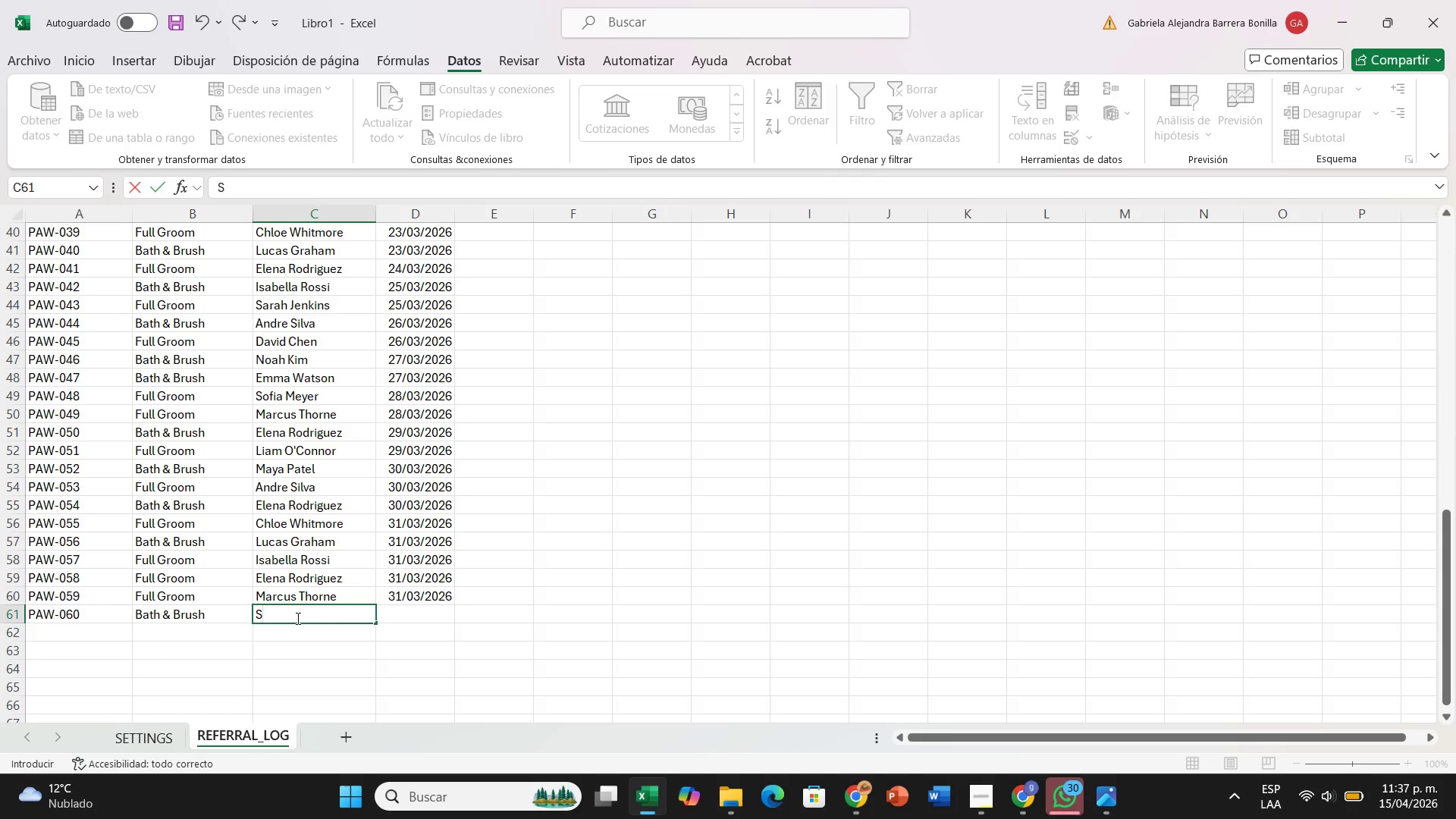 
key(CapsLock)
 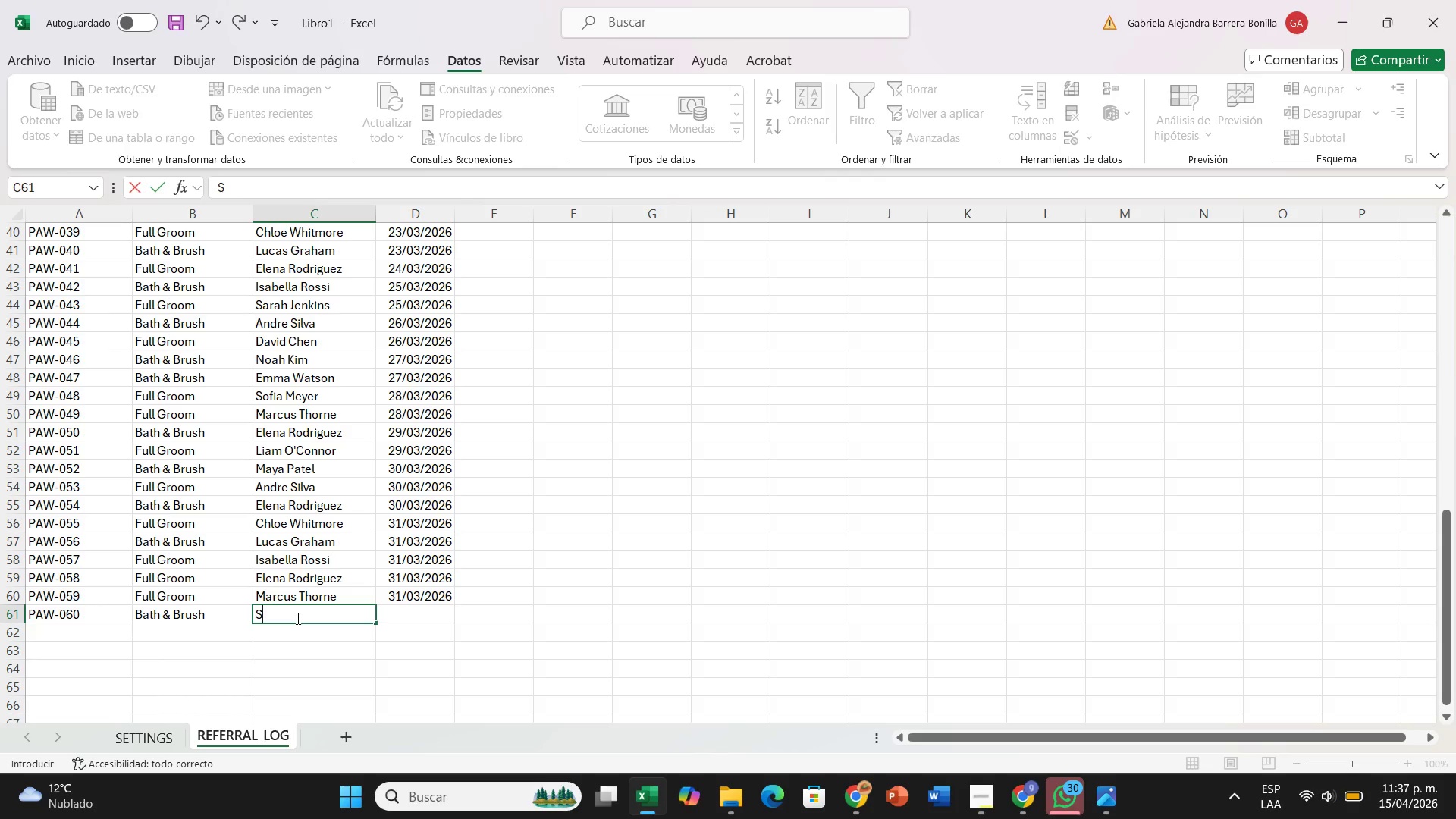 
key(CapsLock)
 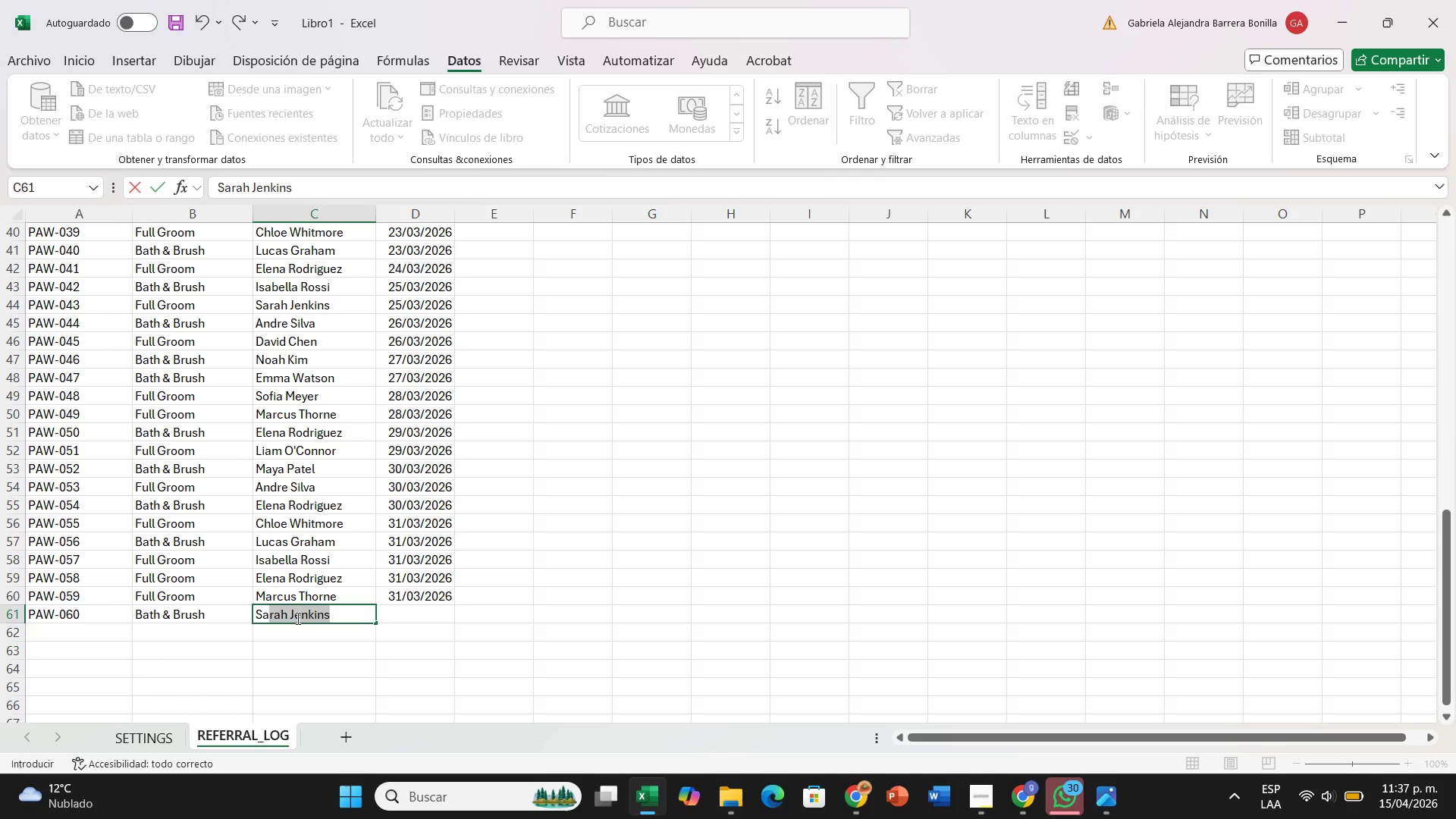 
key(A)
 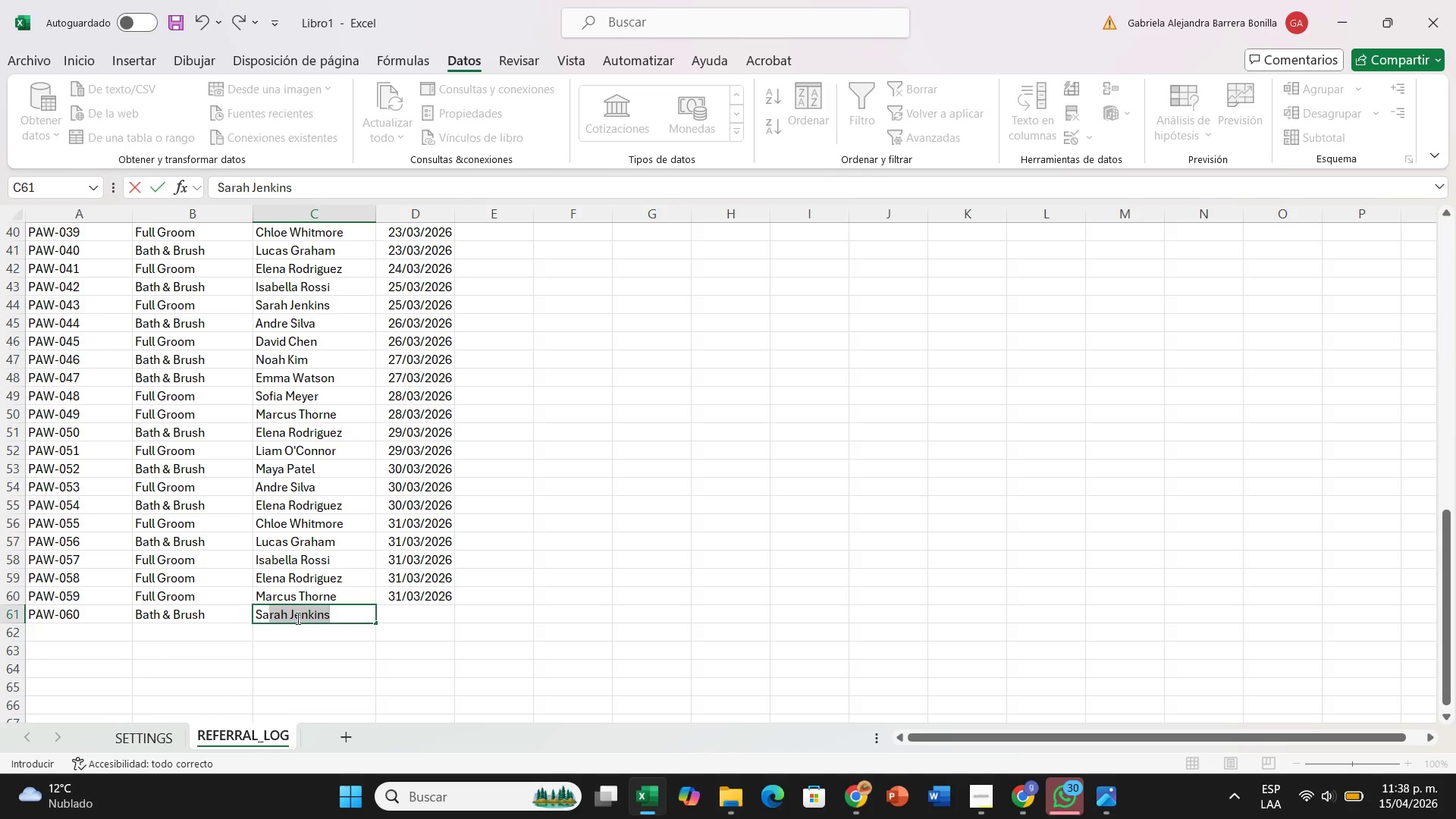 
key(ArrowRight)
 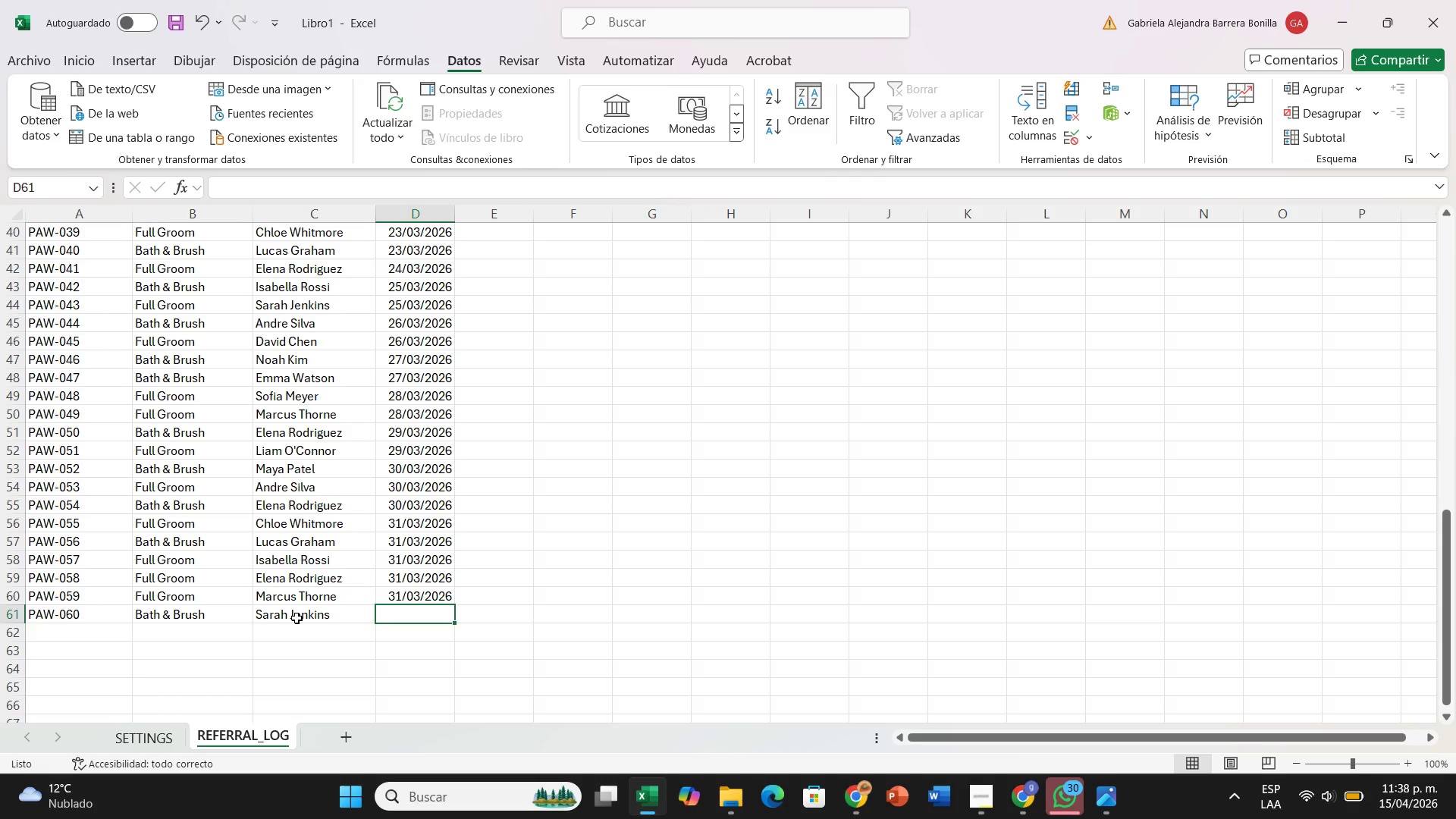 
type(2)
key(Backspace)
type(31&3&26)
 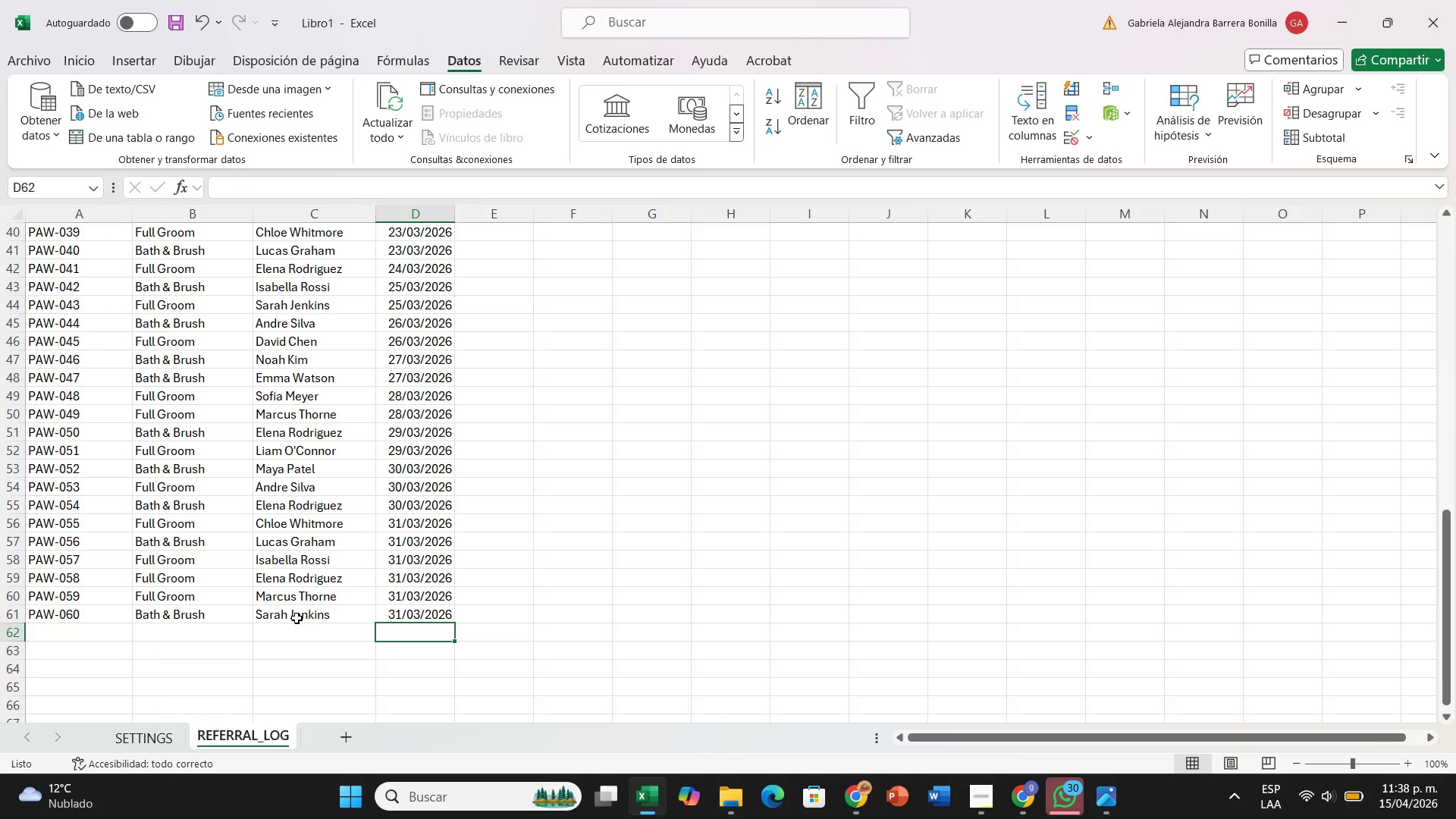 
 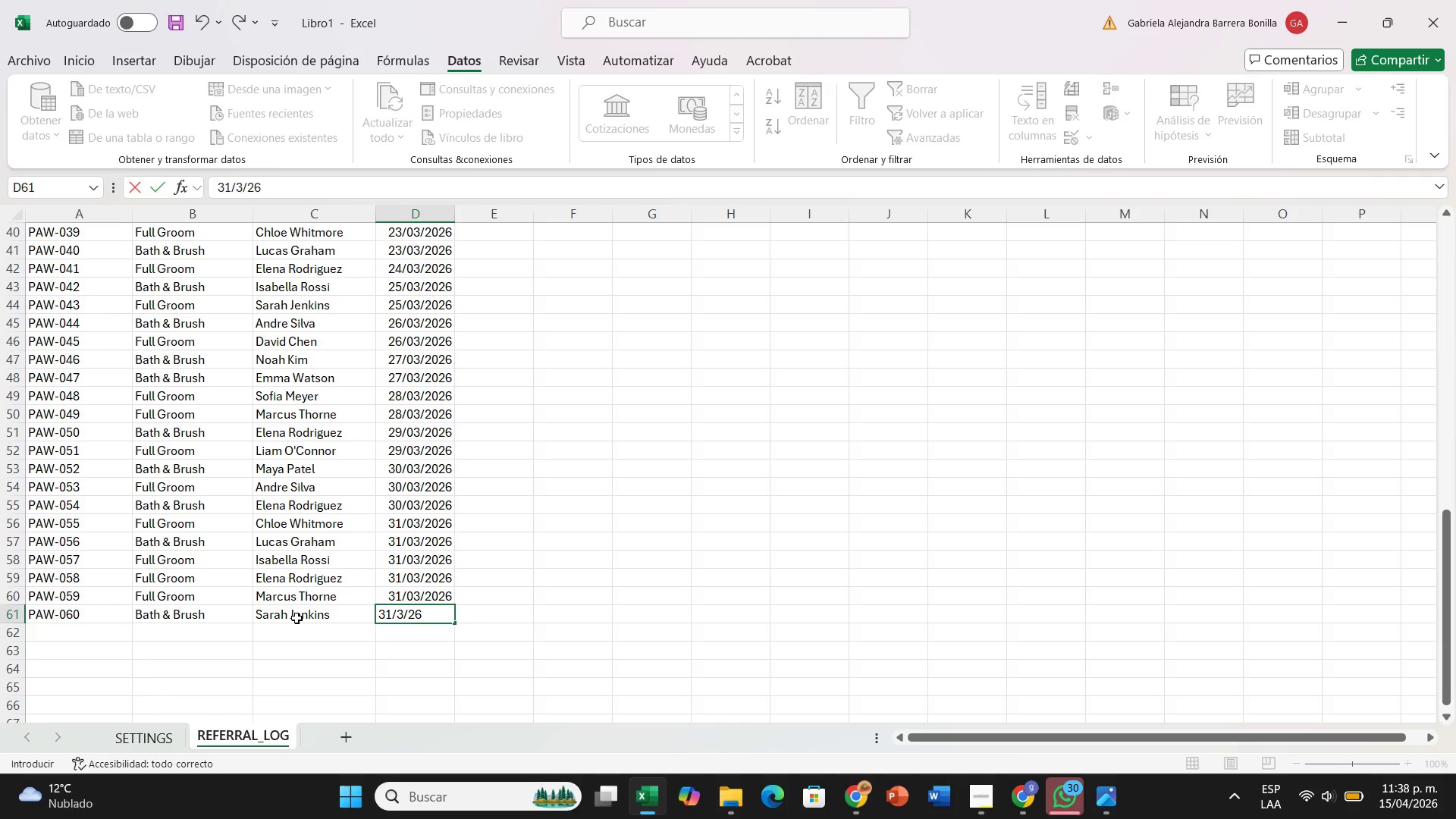 
key(Enter)
 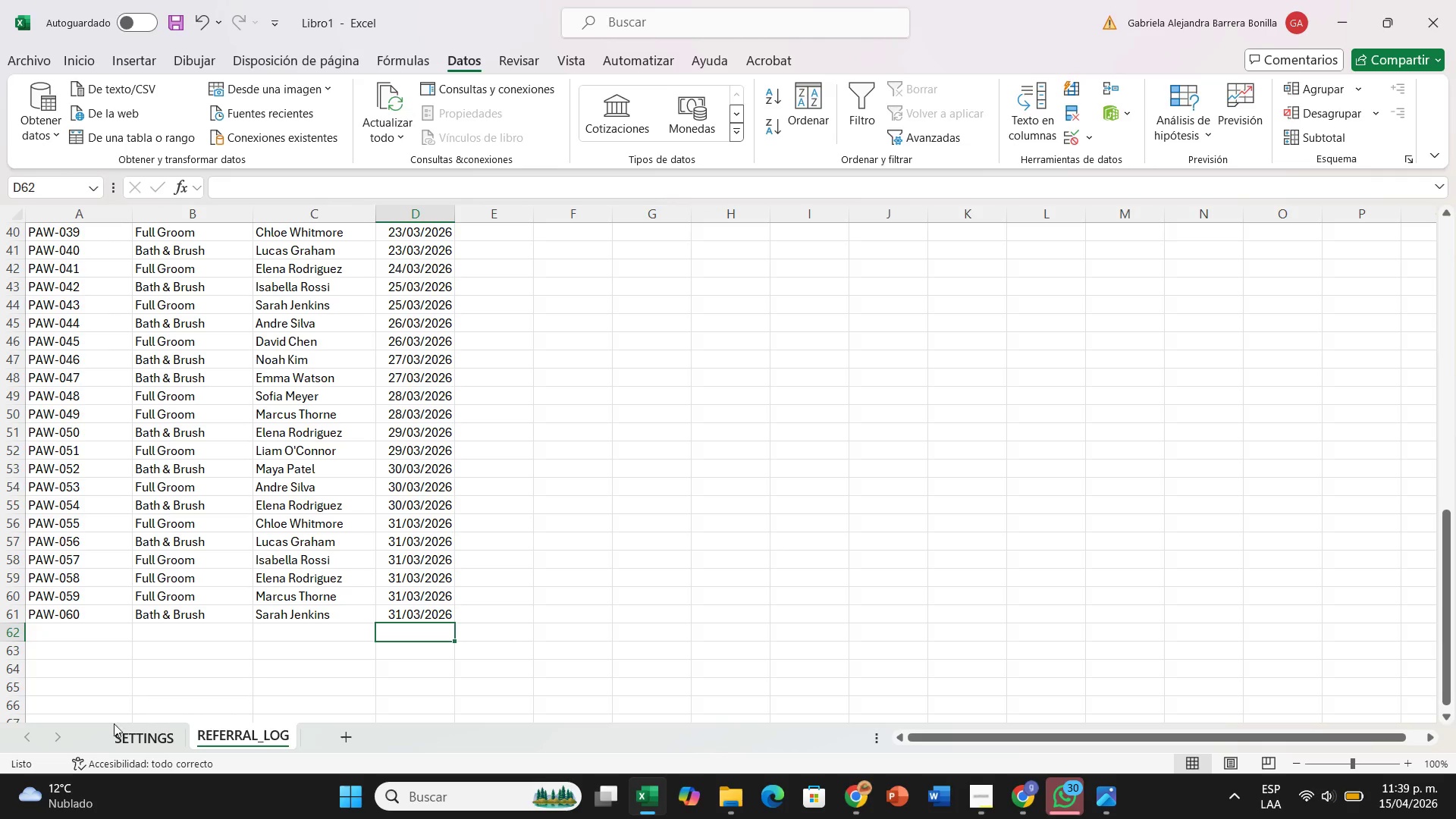 
wait(61.42)
 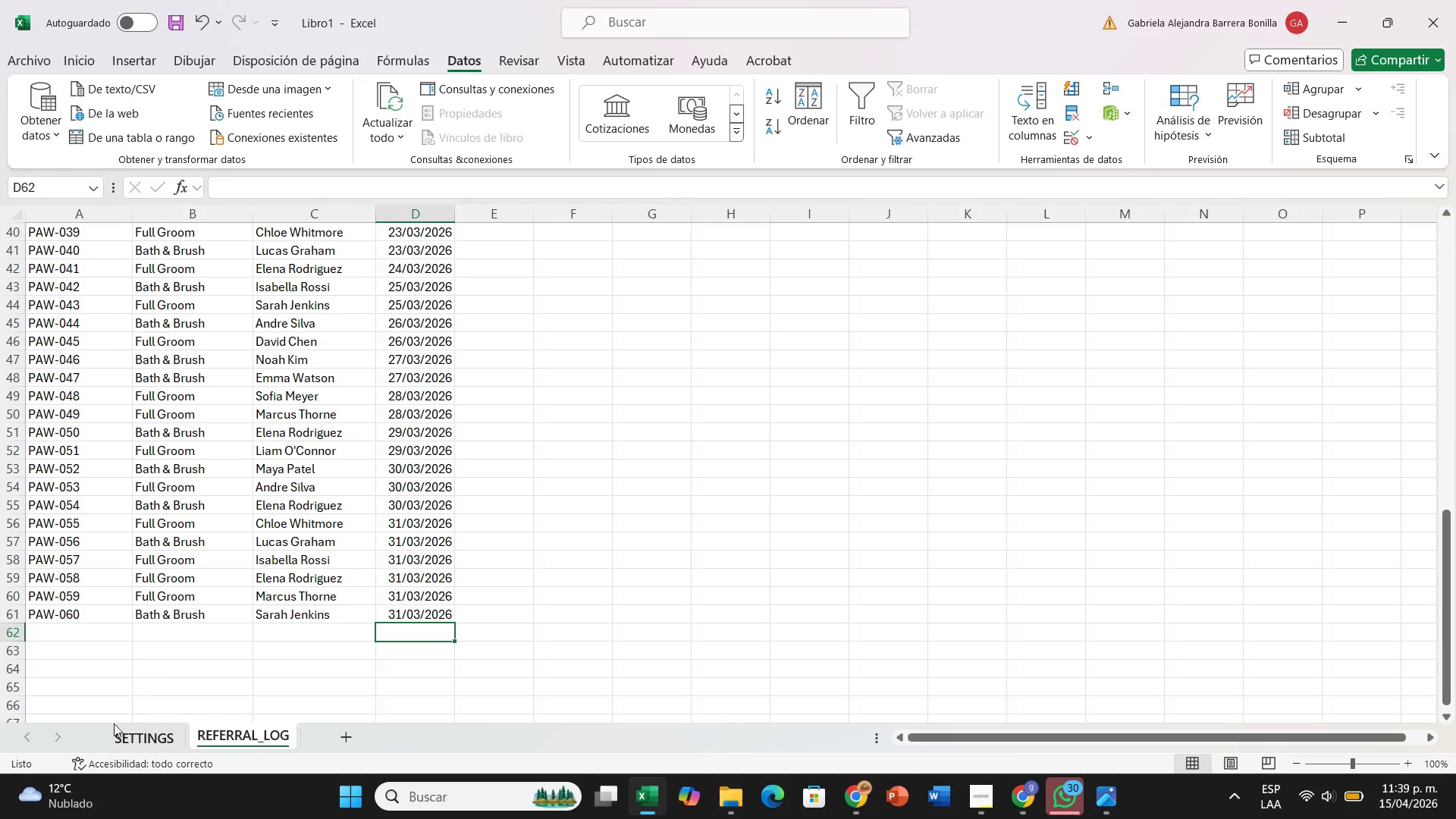 
left_click([114, 726])
 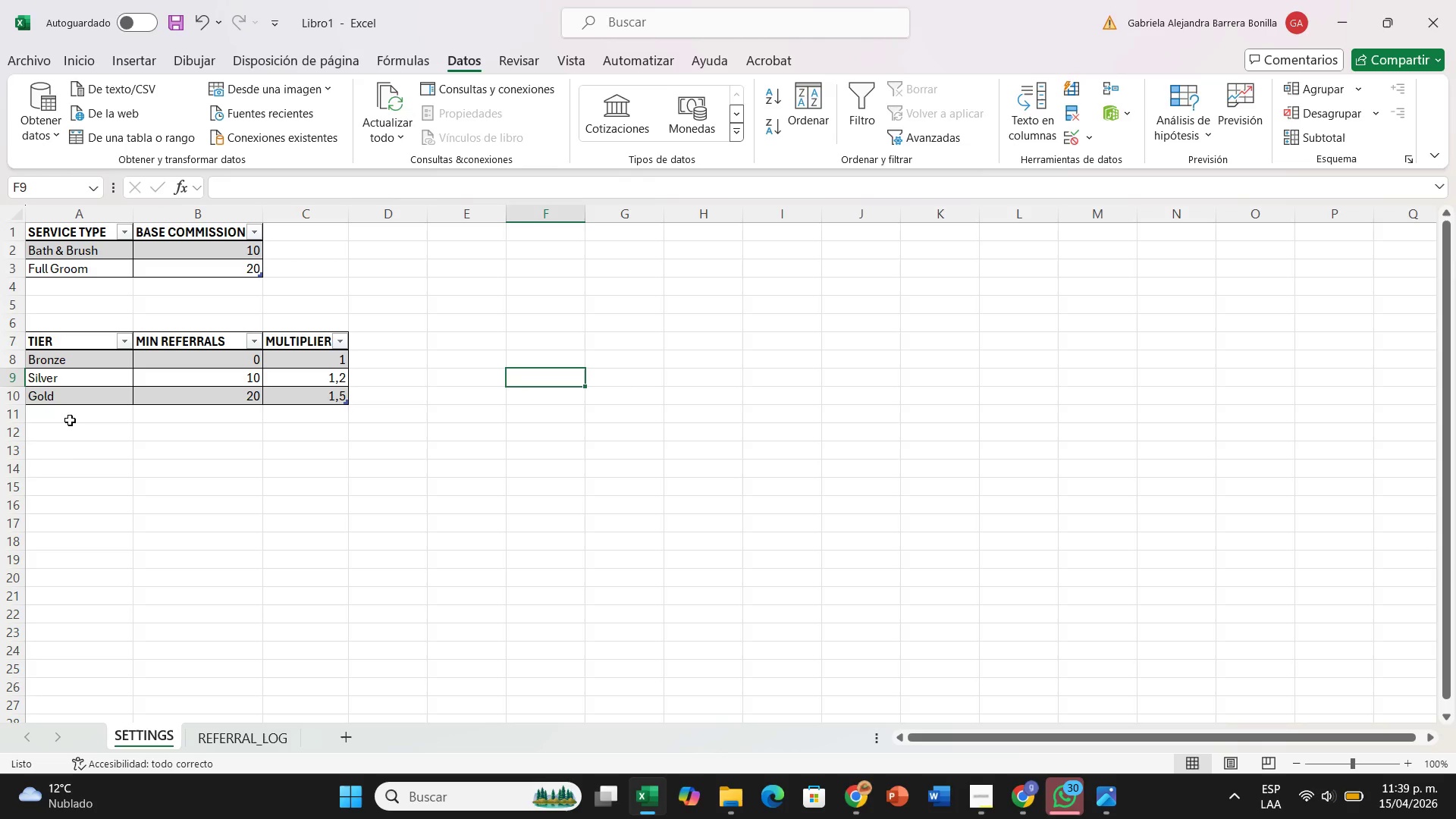 
left_click([69, 429])
 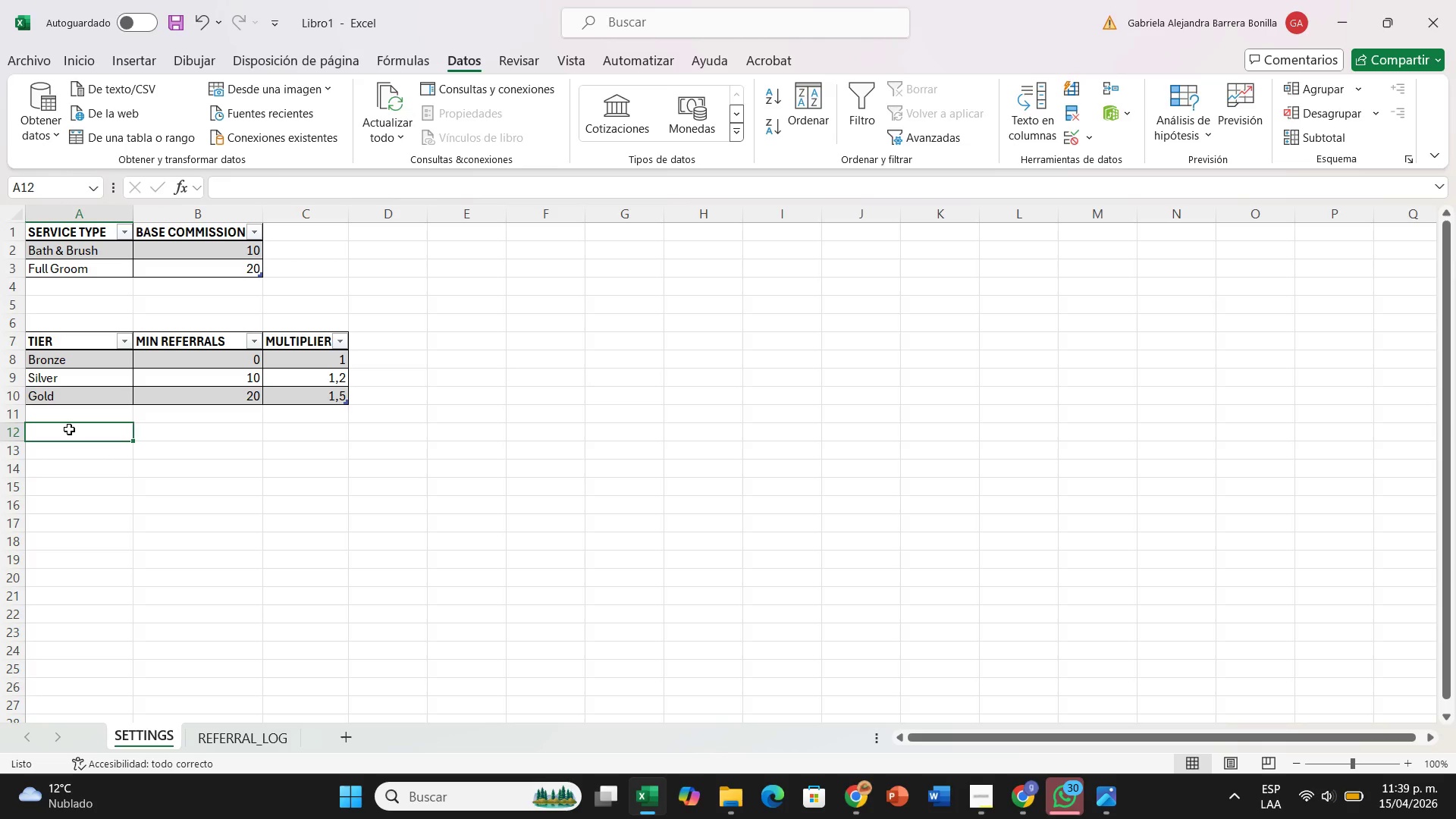 
type(AMBASSOR)
 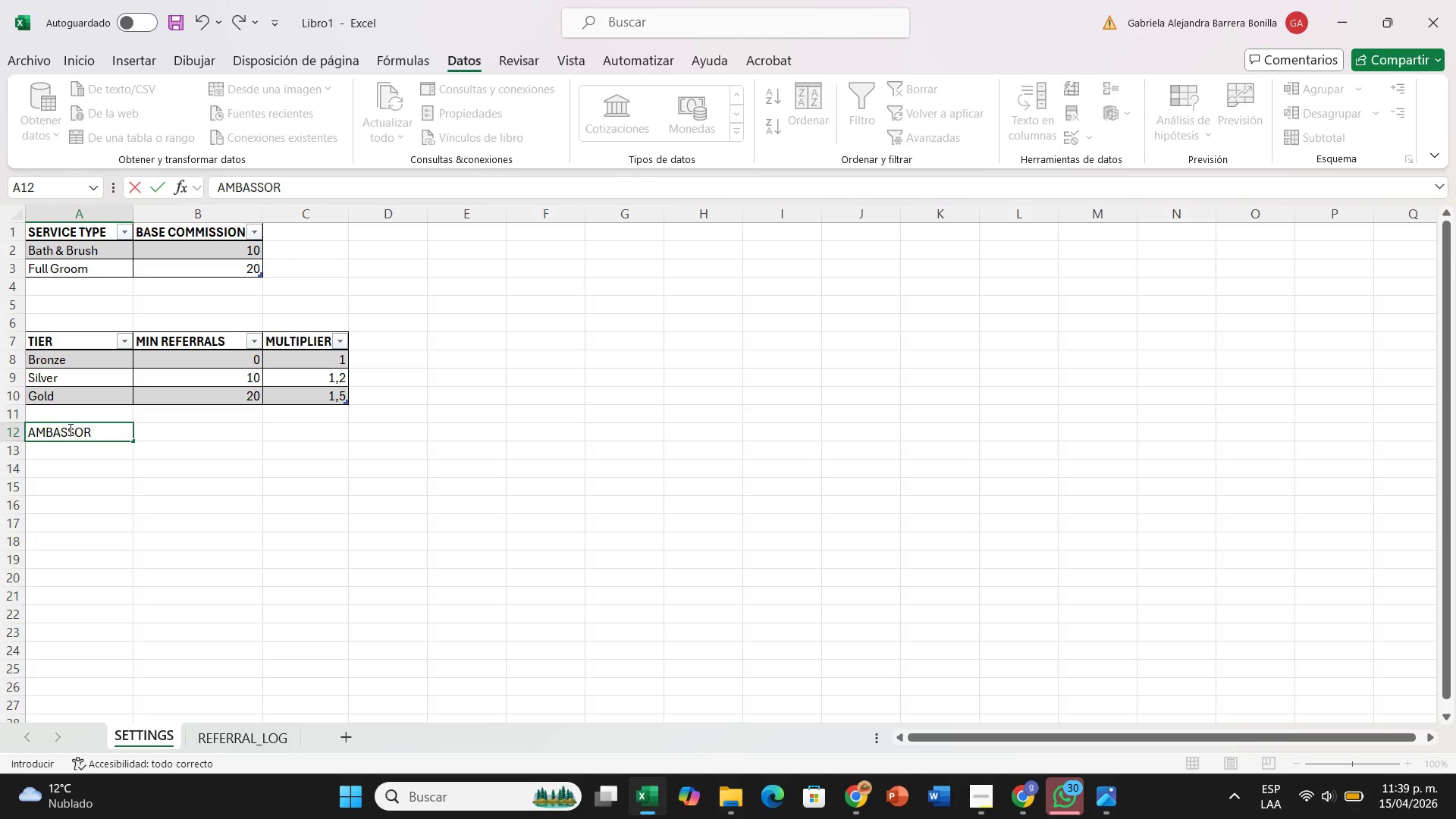 
key(Enter)
 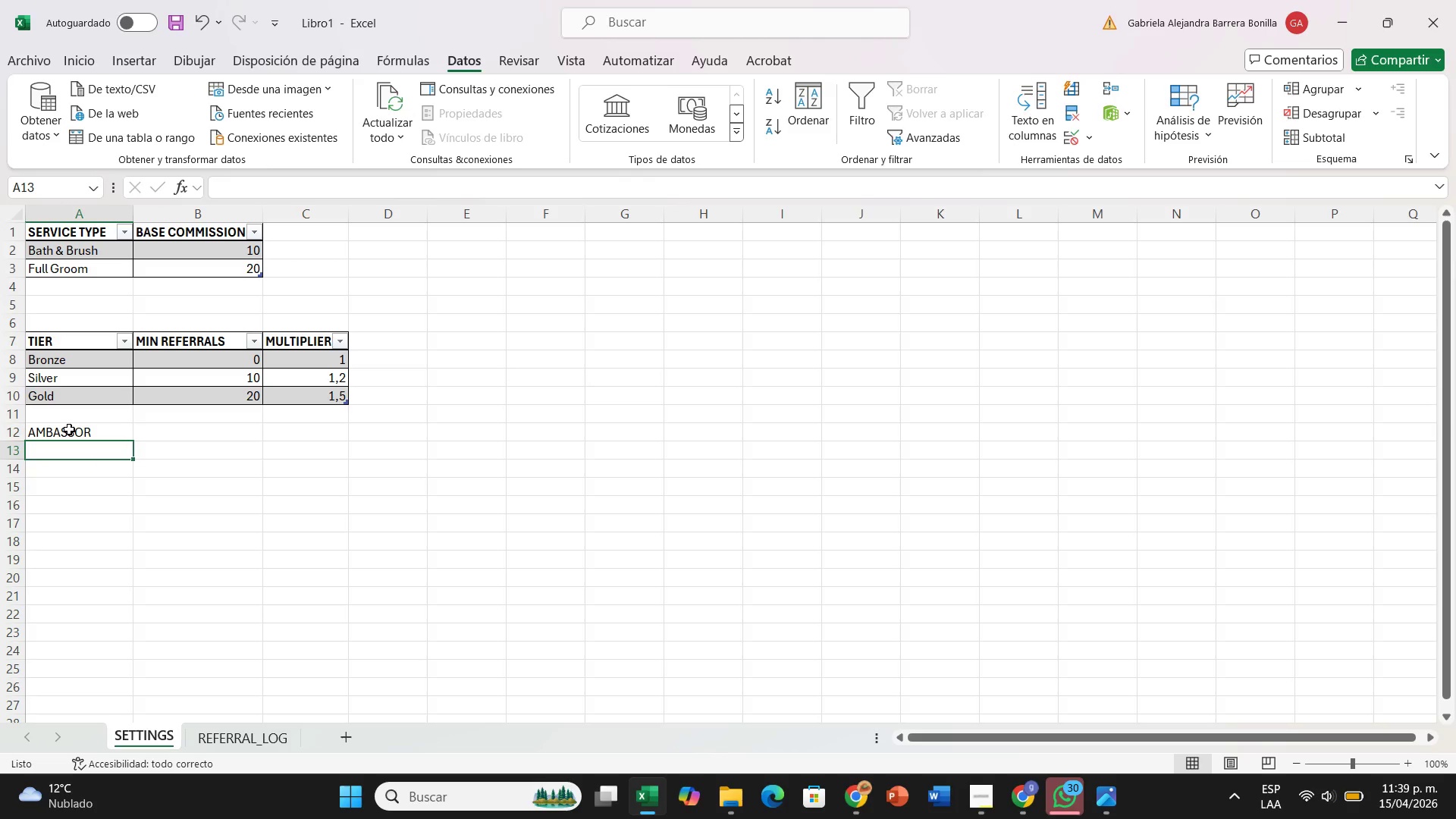 
type(Elena E)
key(Backspace)
type(Rodriguez)
 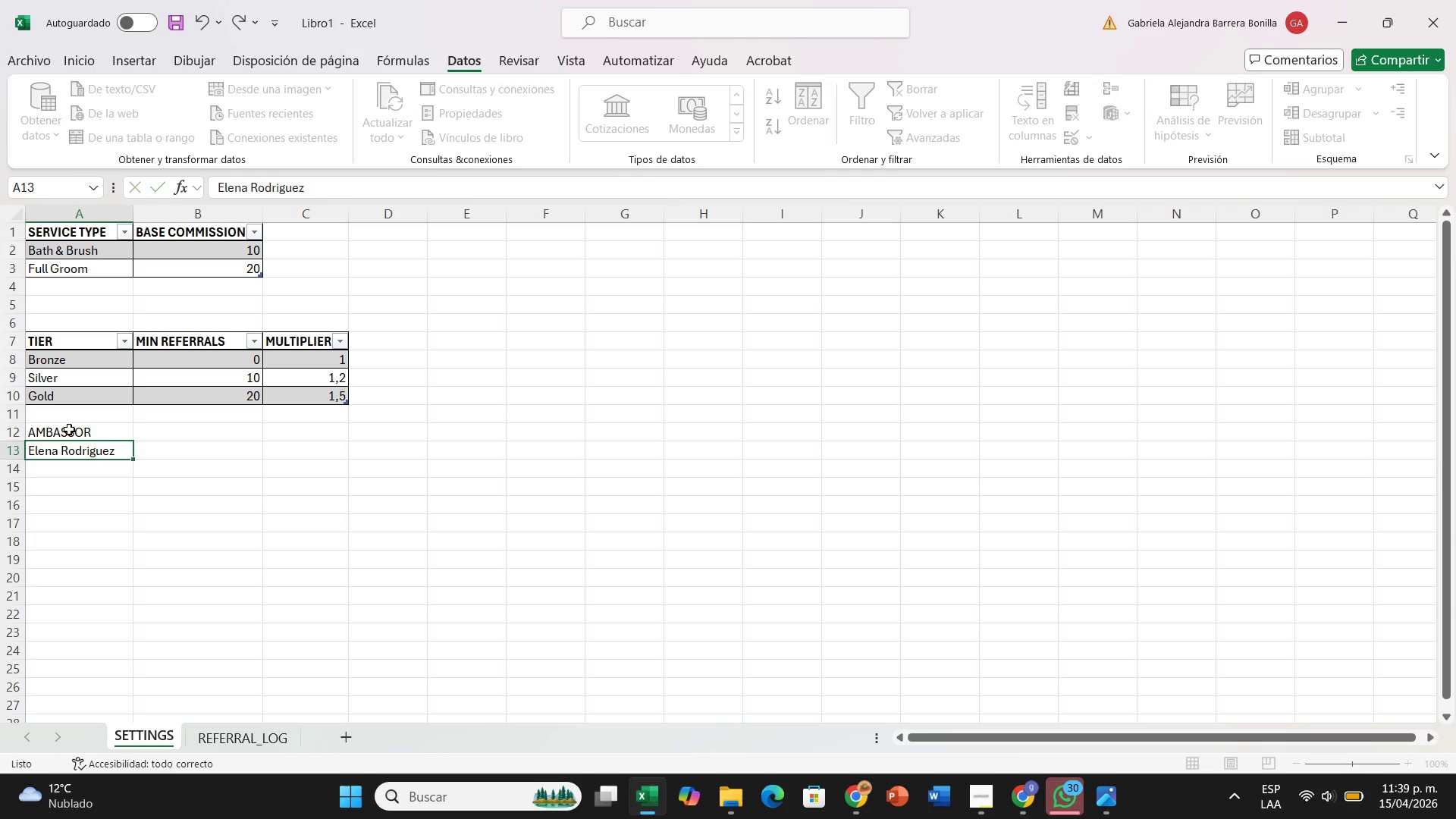 
key(Enter)
 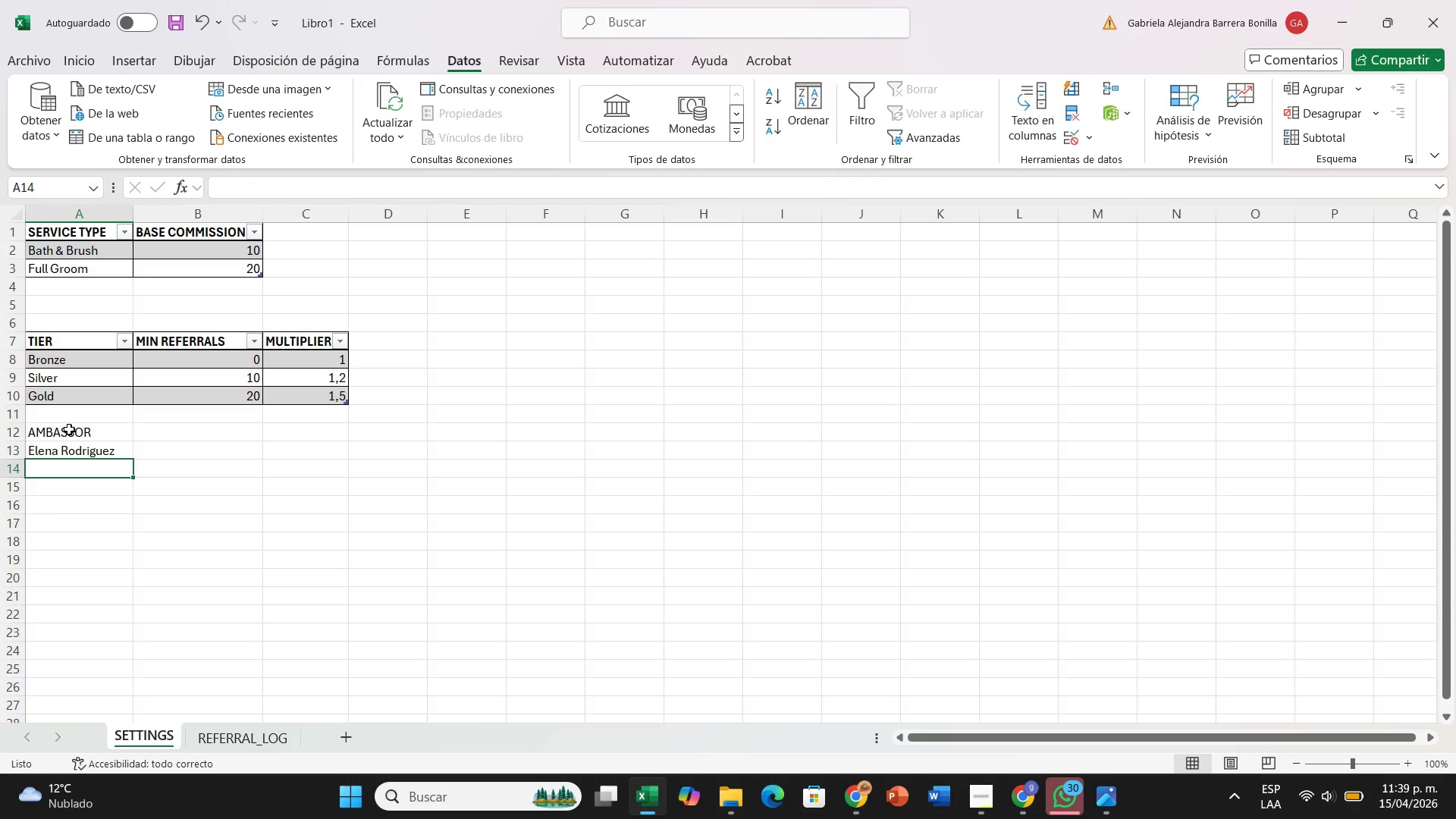 
wait(11.94)
 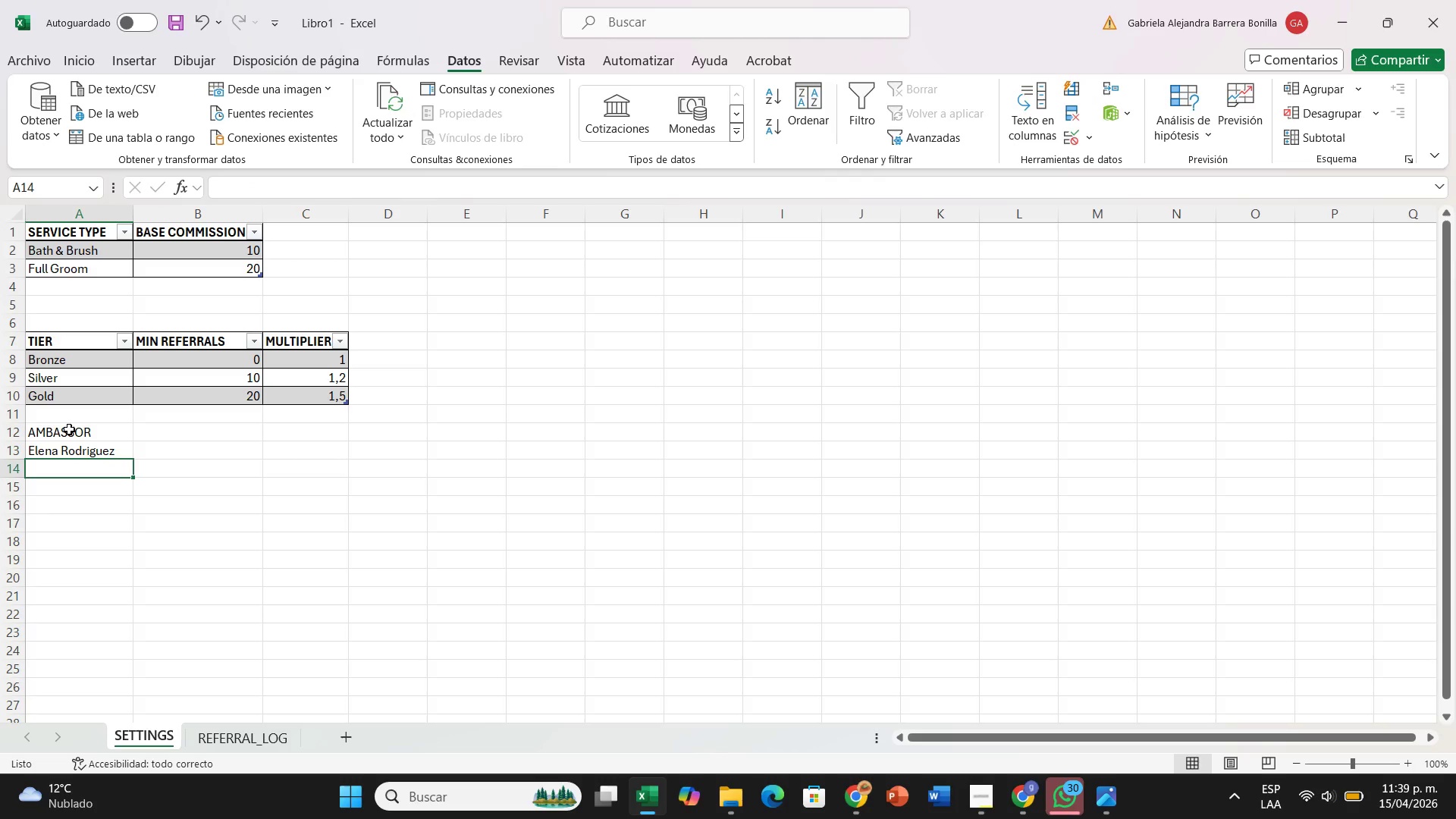 
type(Isa)
 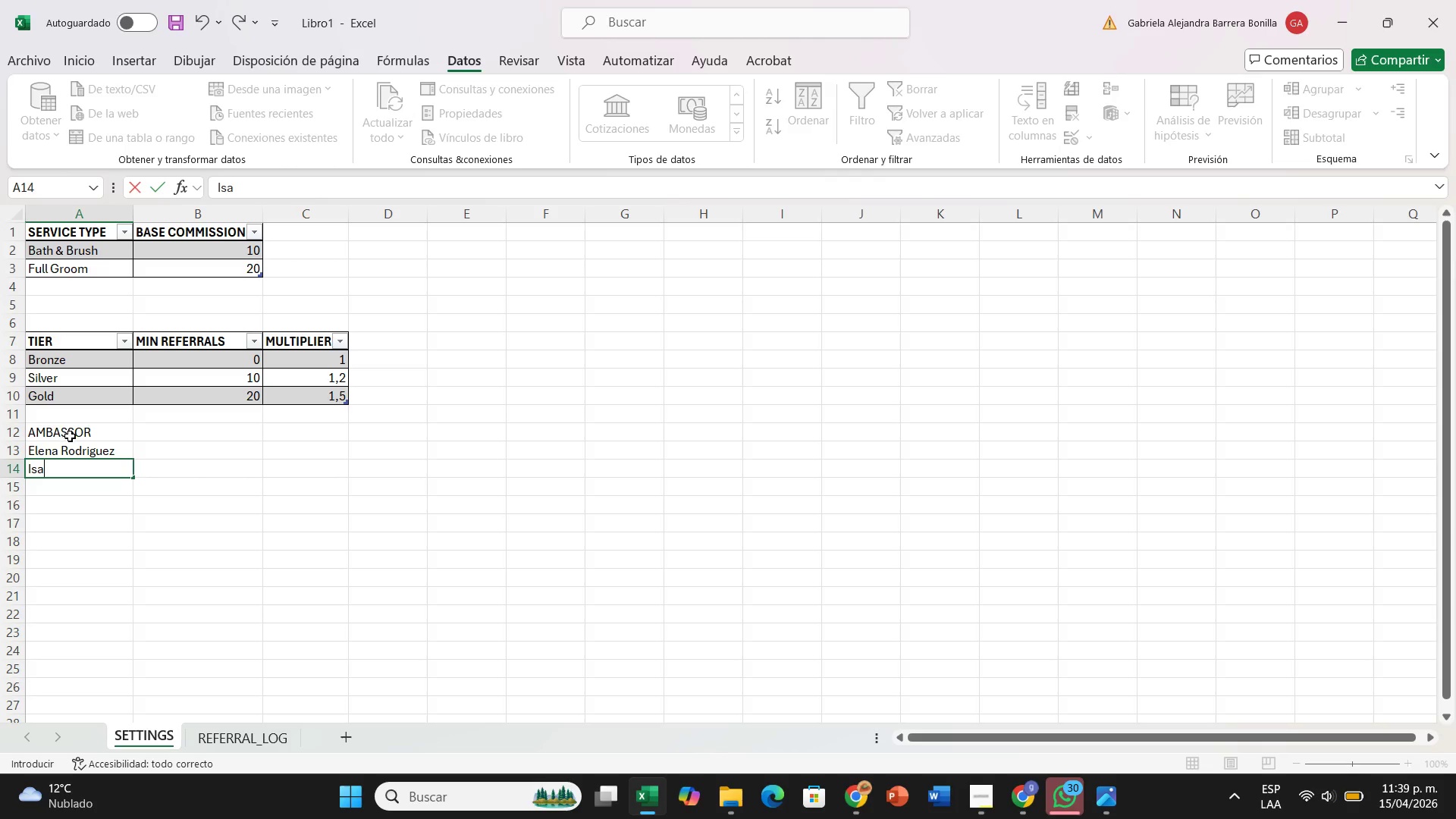 
type(bella Rossi)
 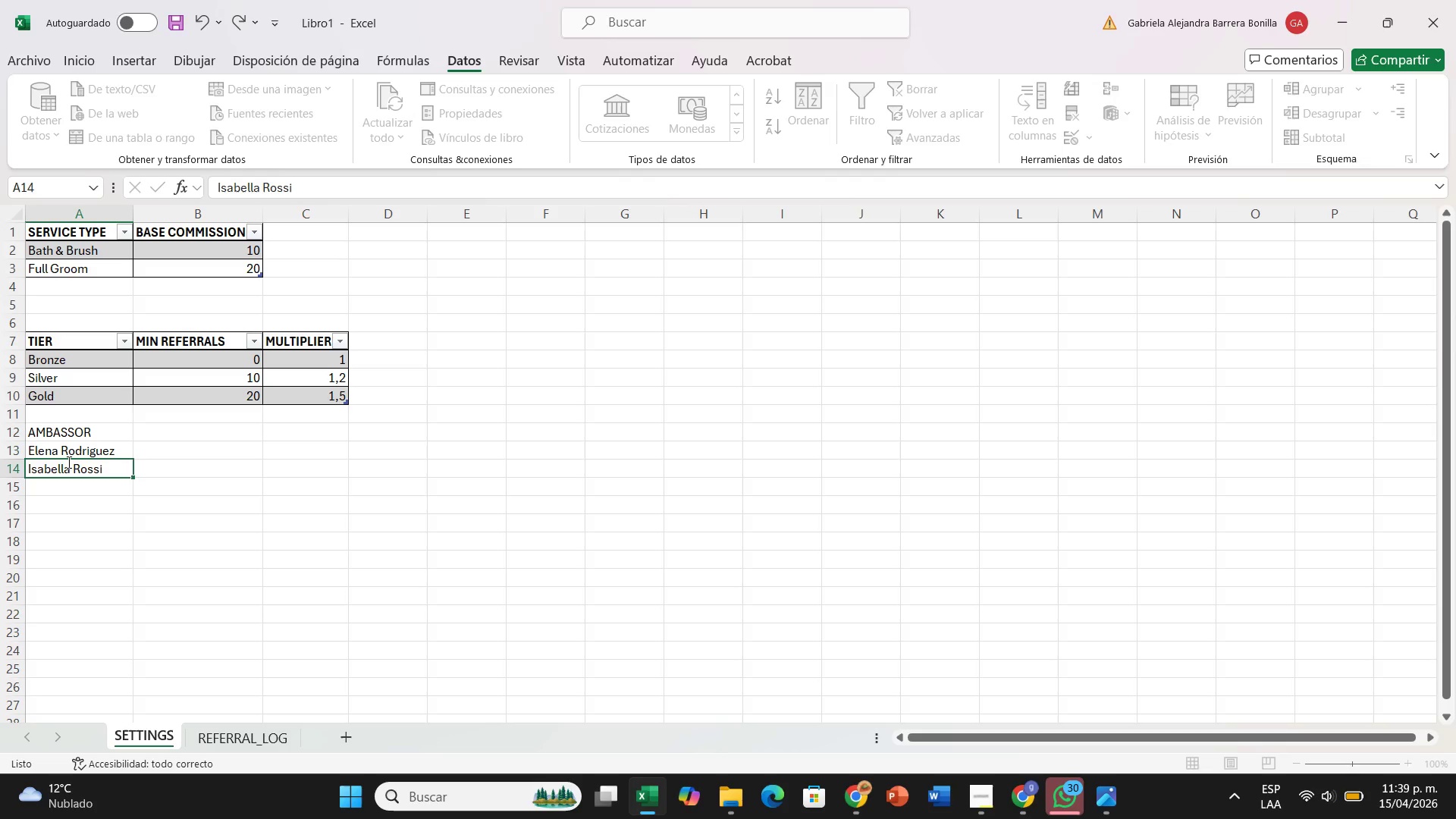 
key(Enter)
 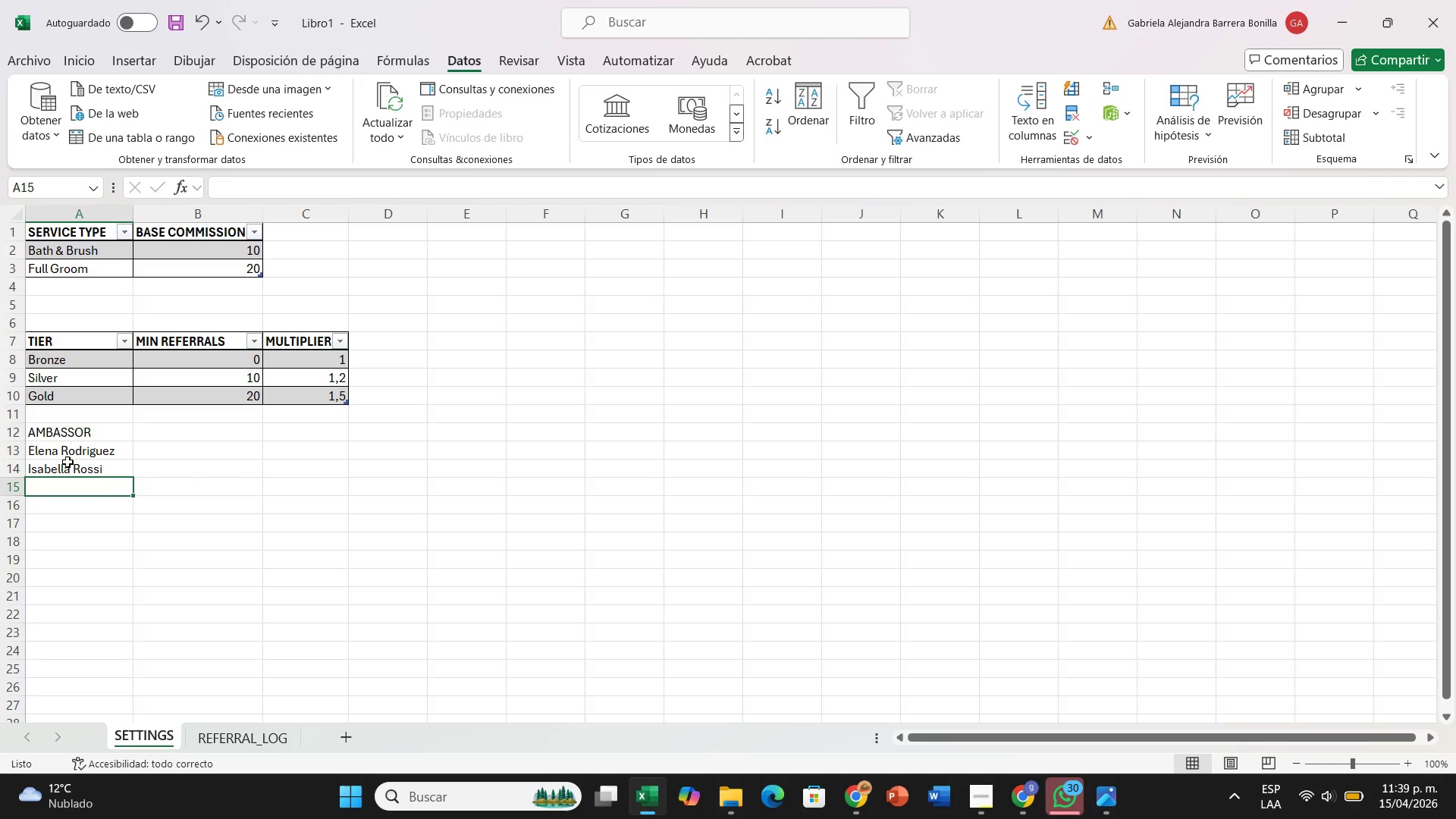 
type(Sarah Jenkins)
 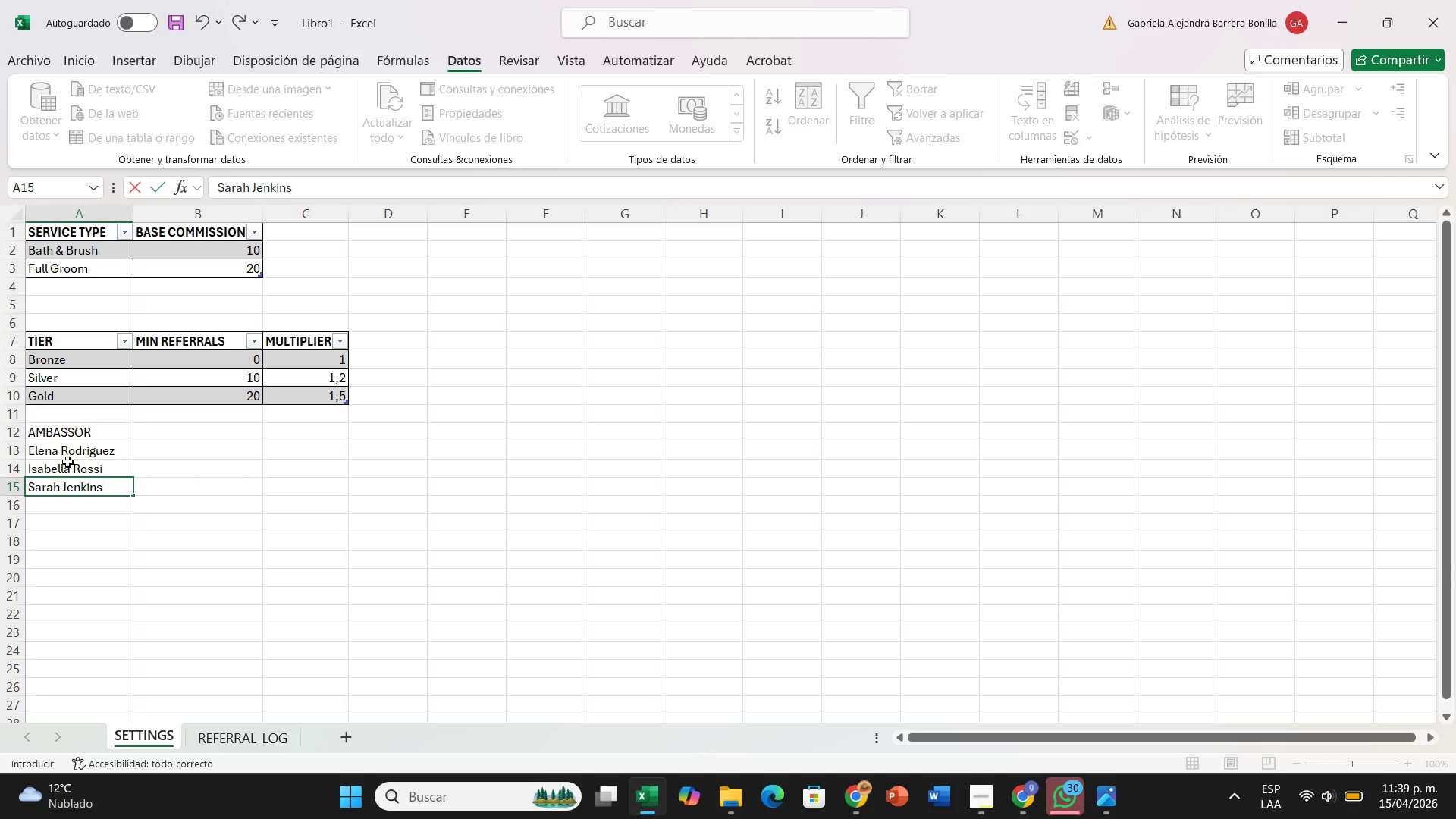 
key(Enter)
 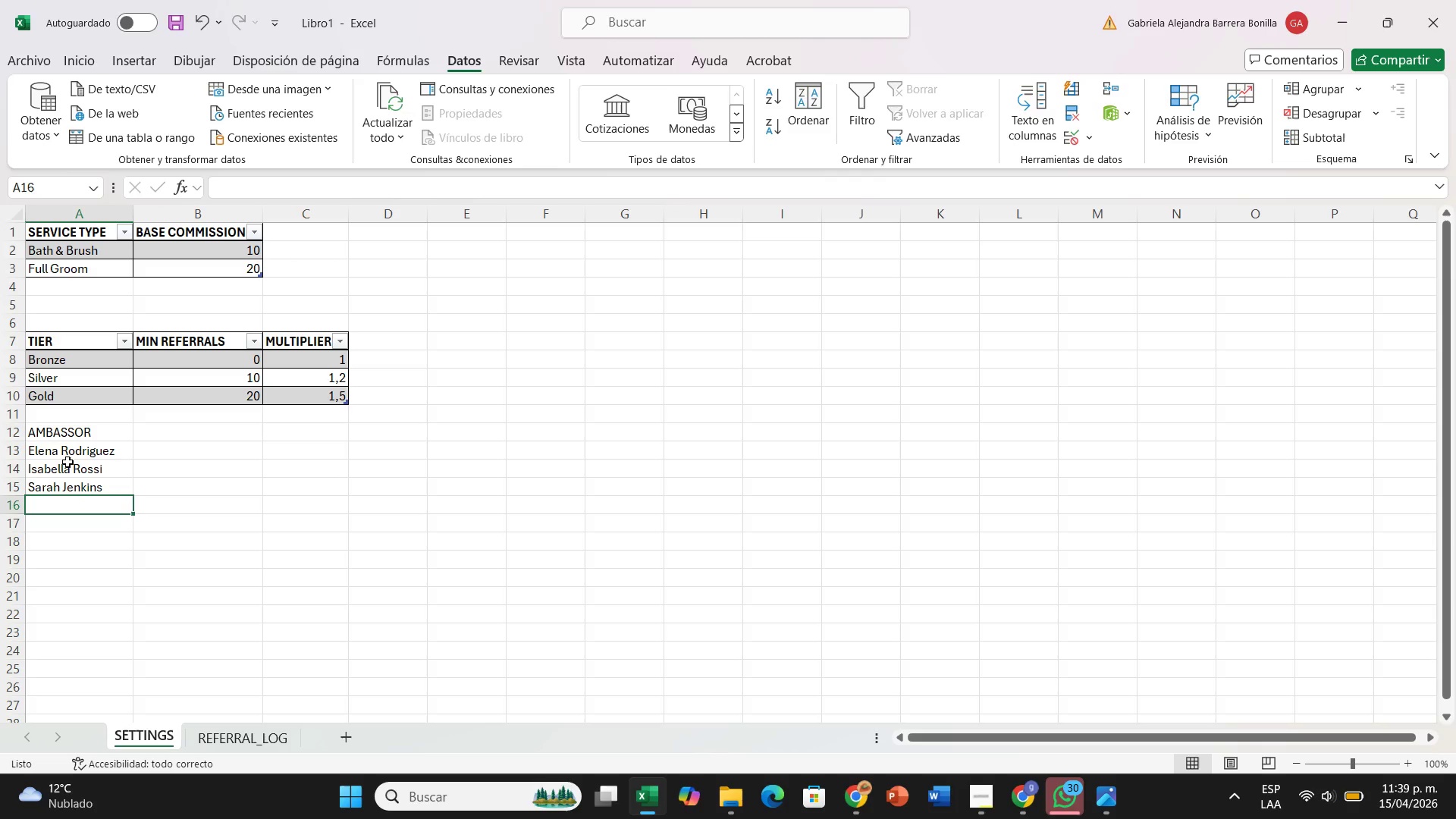 
wait(5.16)
 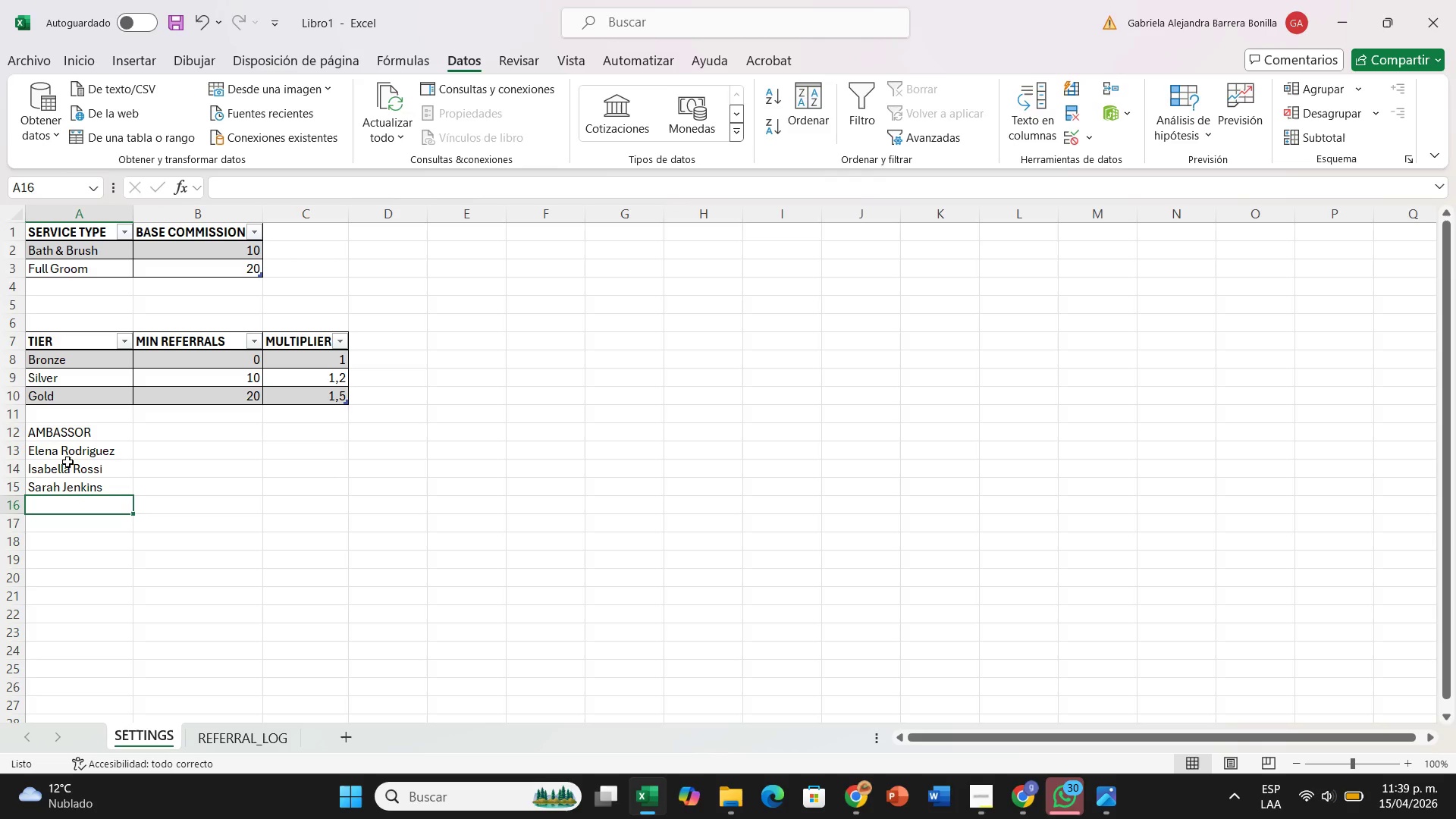 
type(Mat)
key(Backspace)
type(rcus Thorne)
 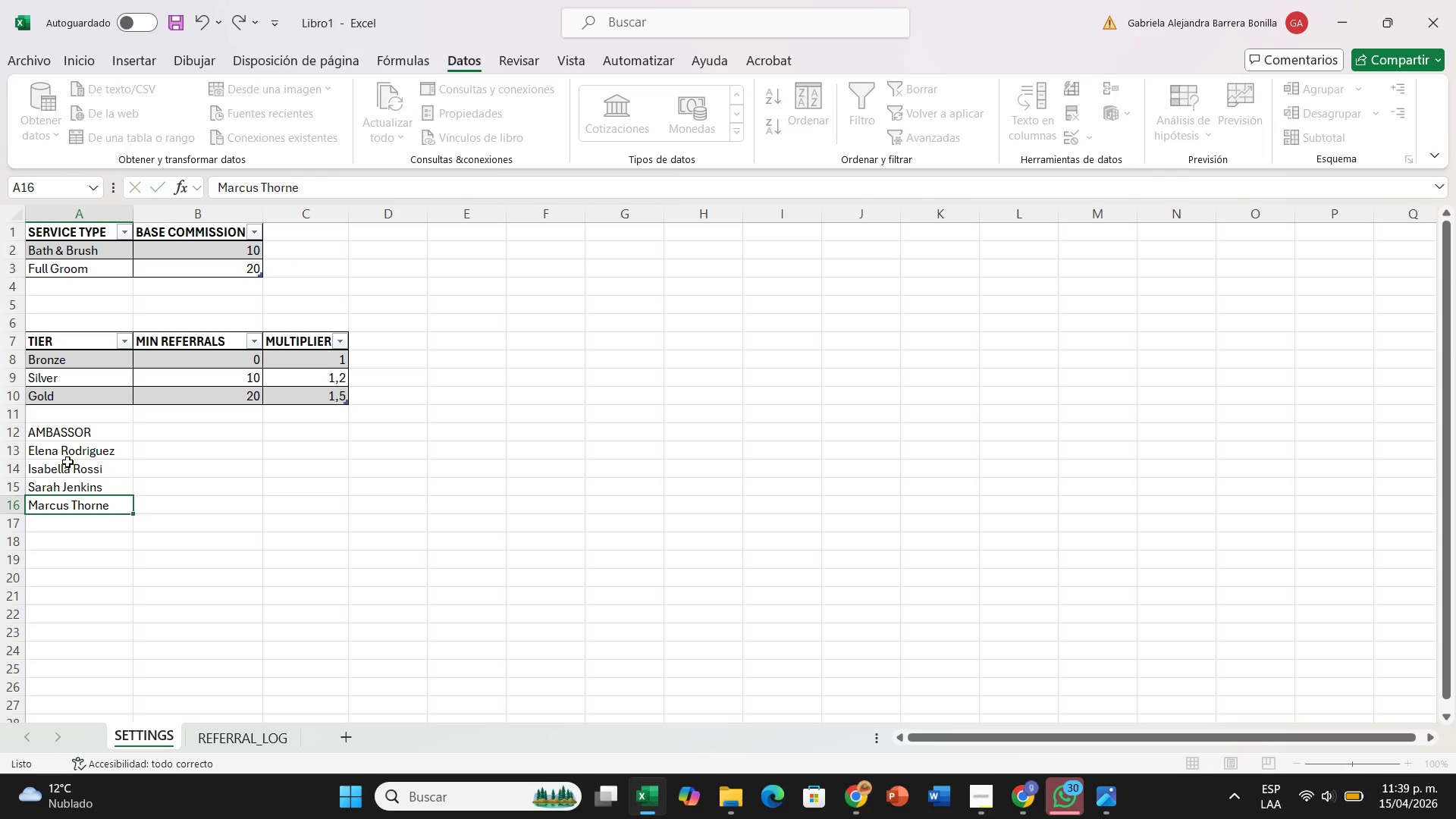 
key(Enter)
 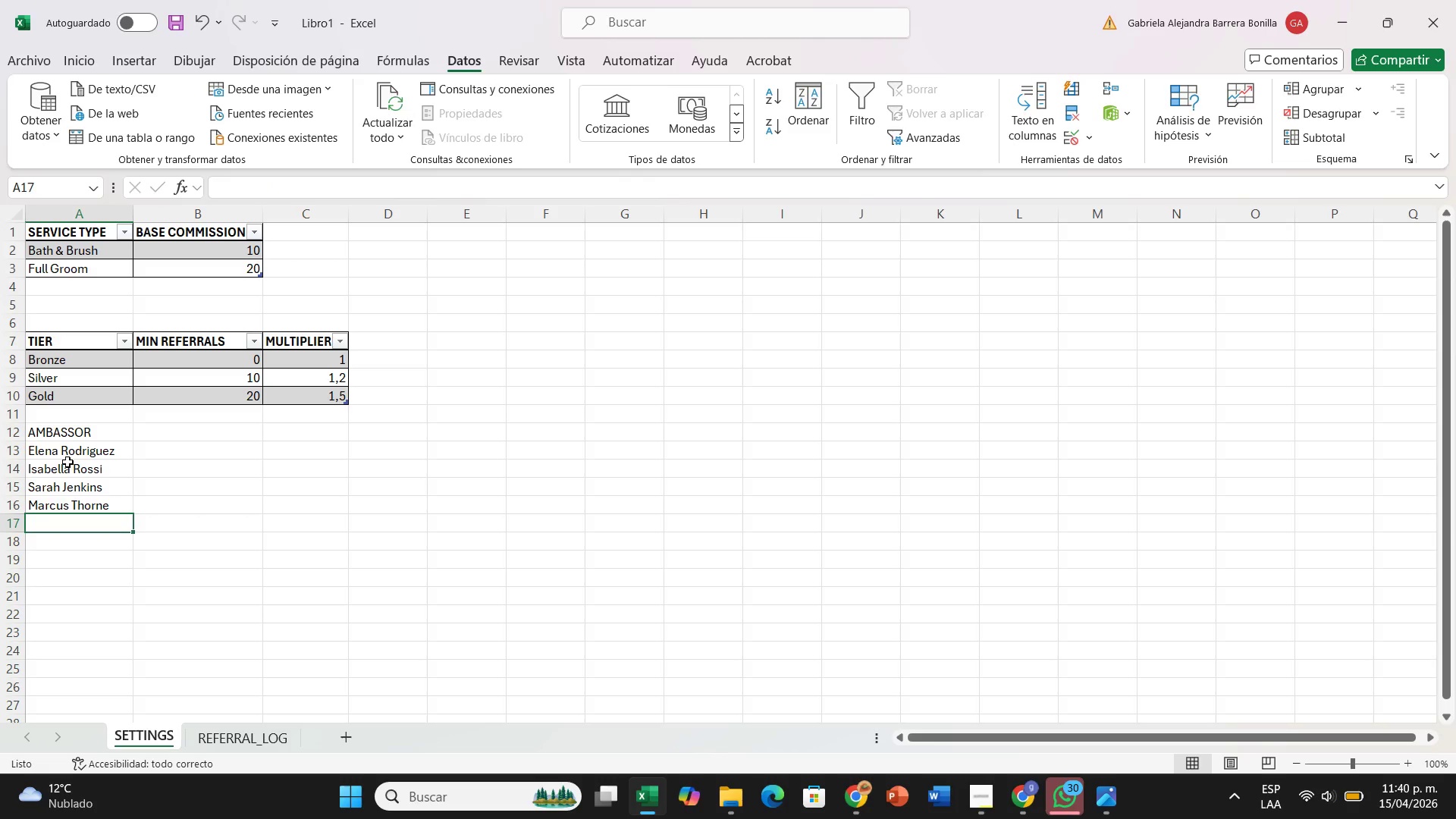 
type(Lucas Graham)
 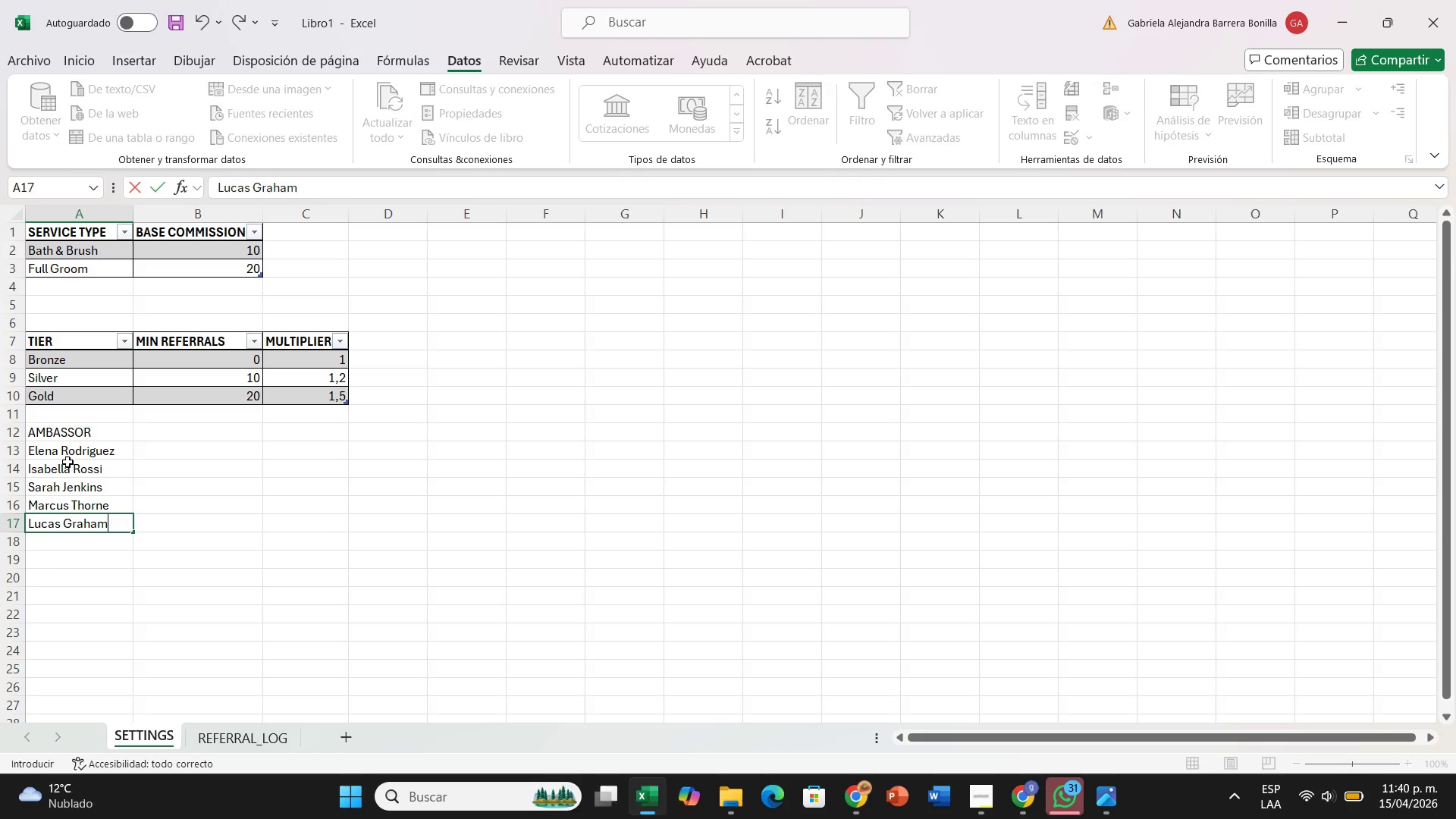 
key(Enter)
 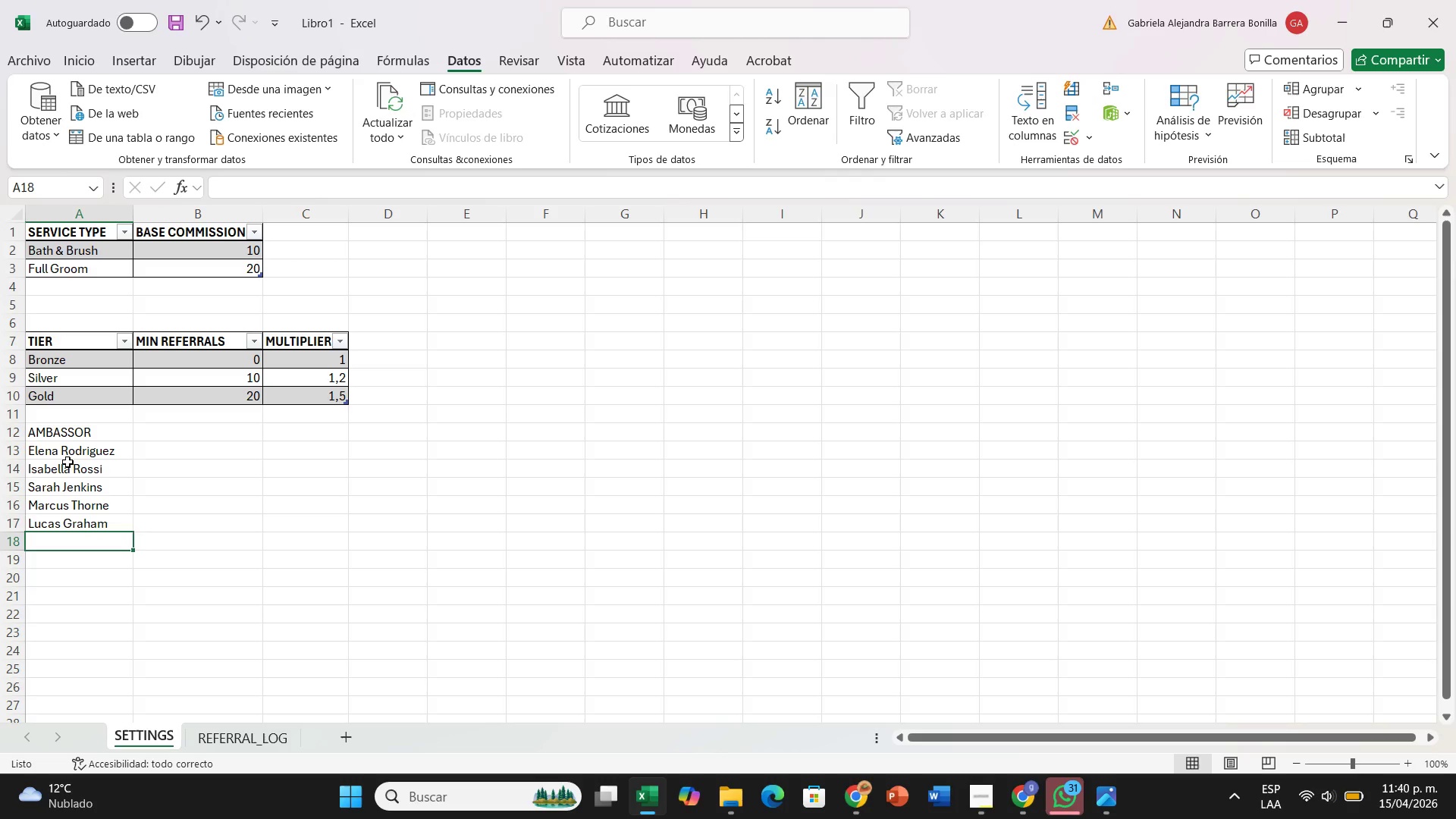 
type(Chlow)
key(Backspace)
type(e Withmore)
 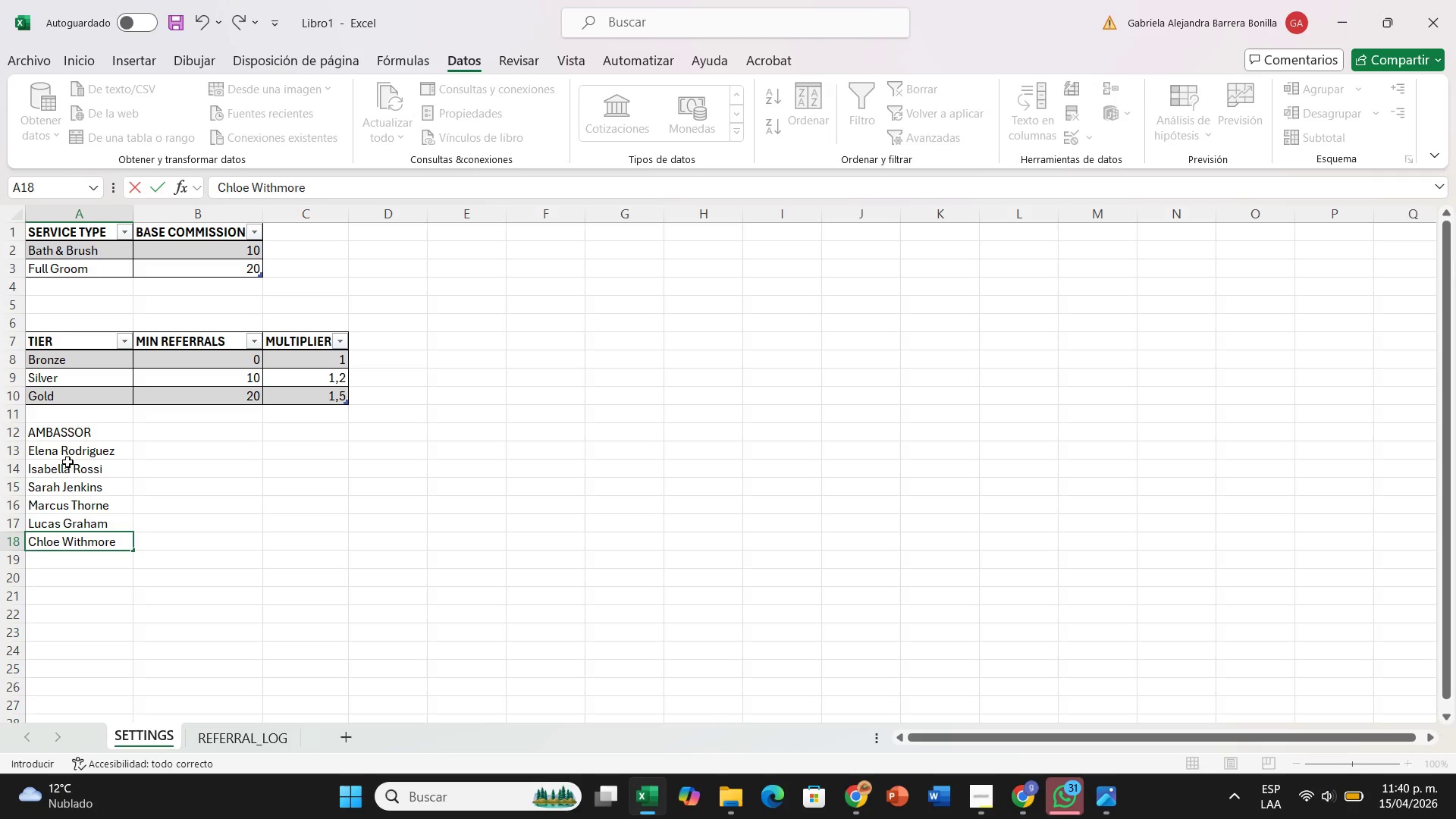 
key(Enter)
 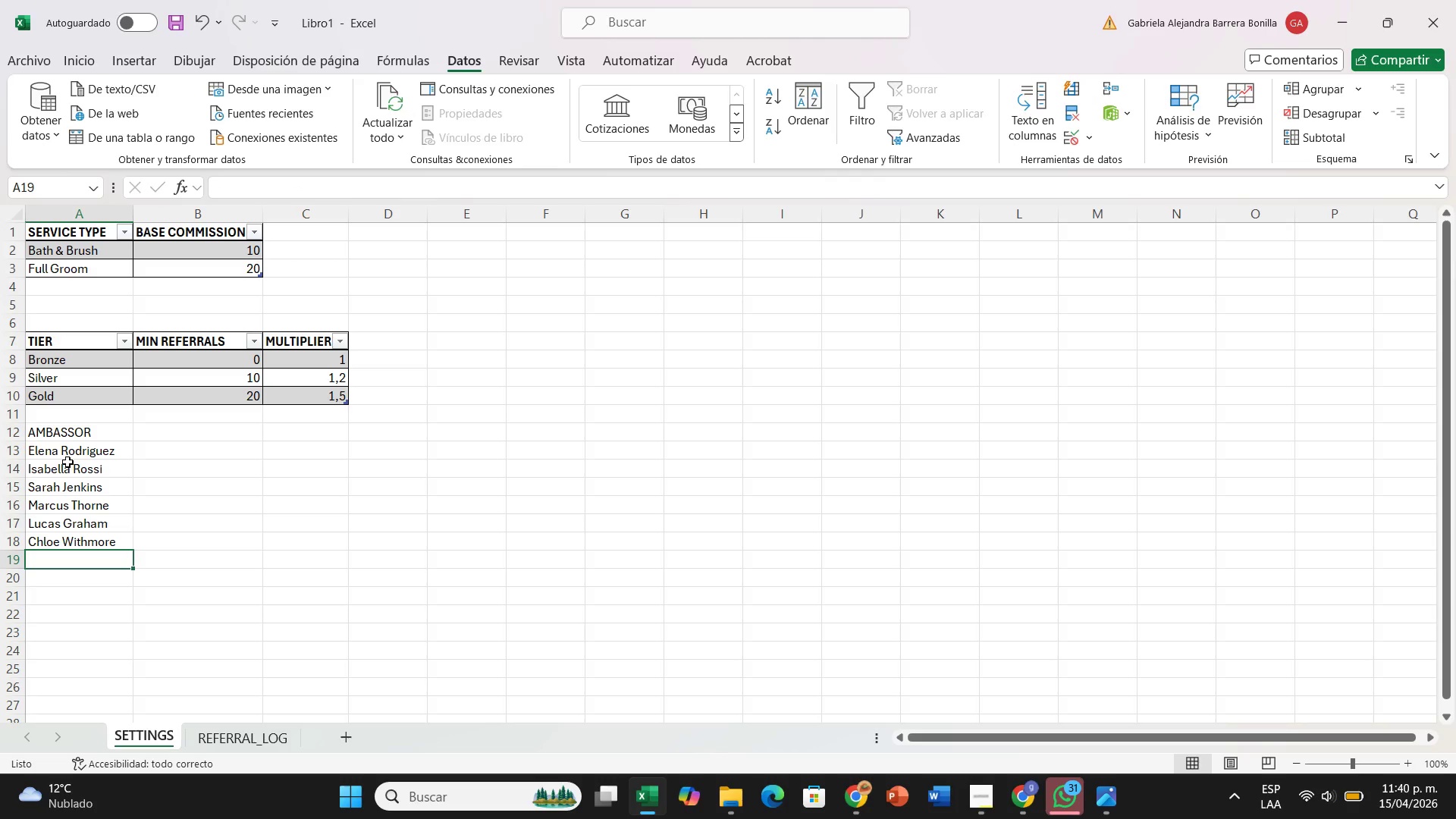 
type(Andre Silva)
 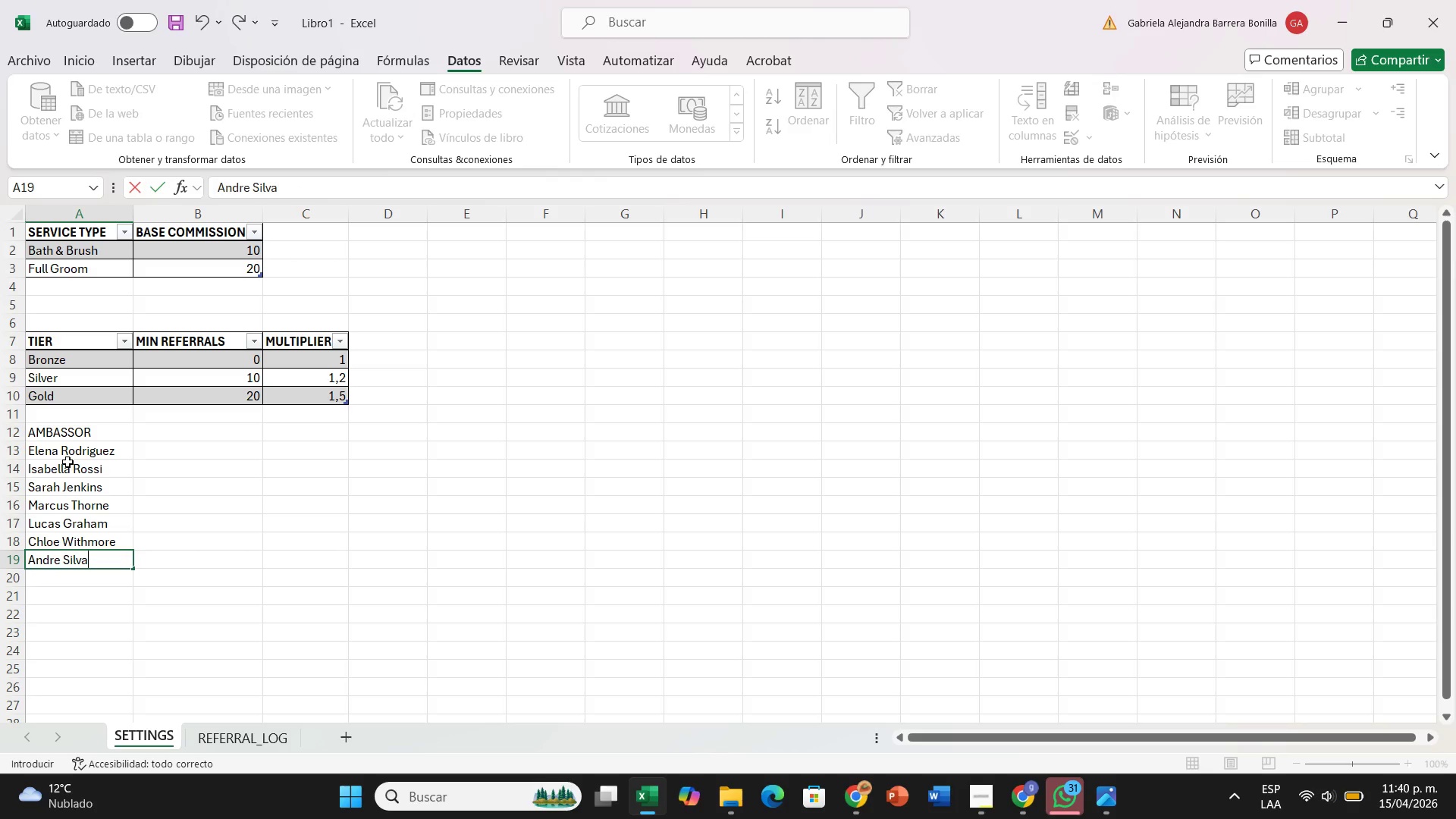 
key(Enter)
 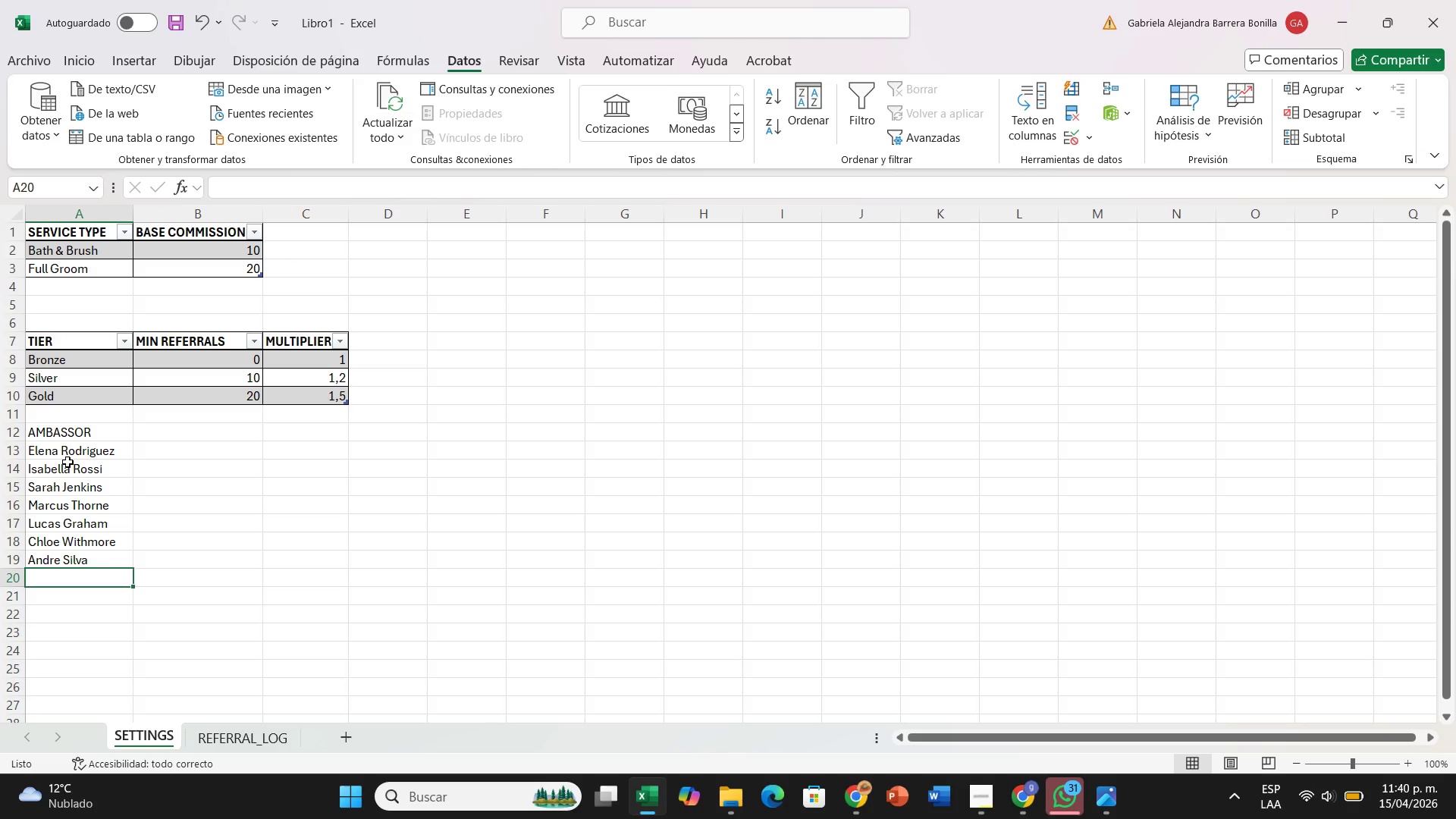 
type(Maya Patel)
 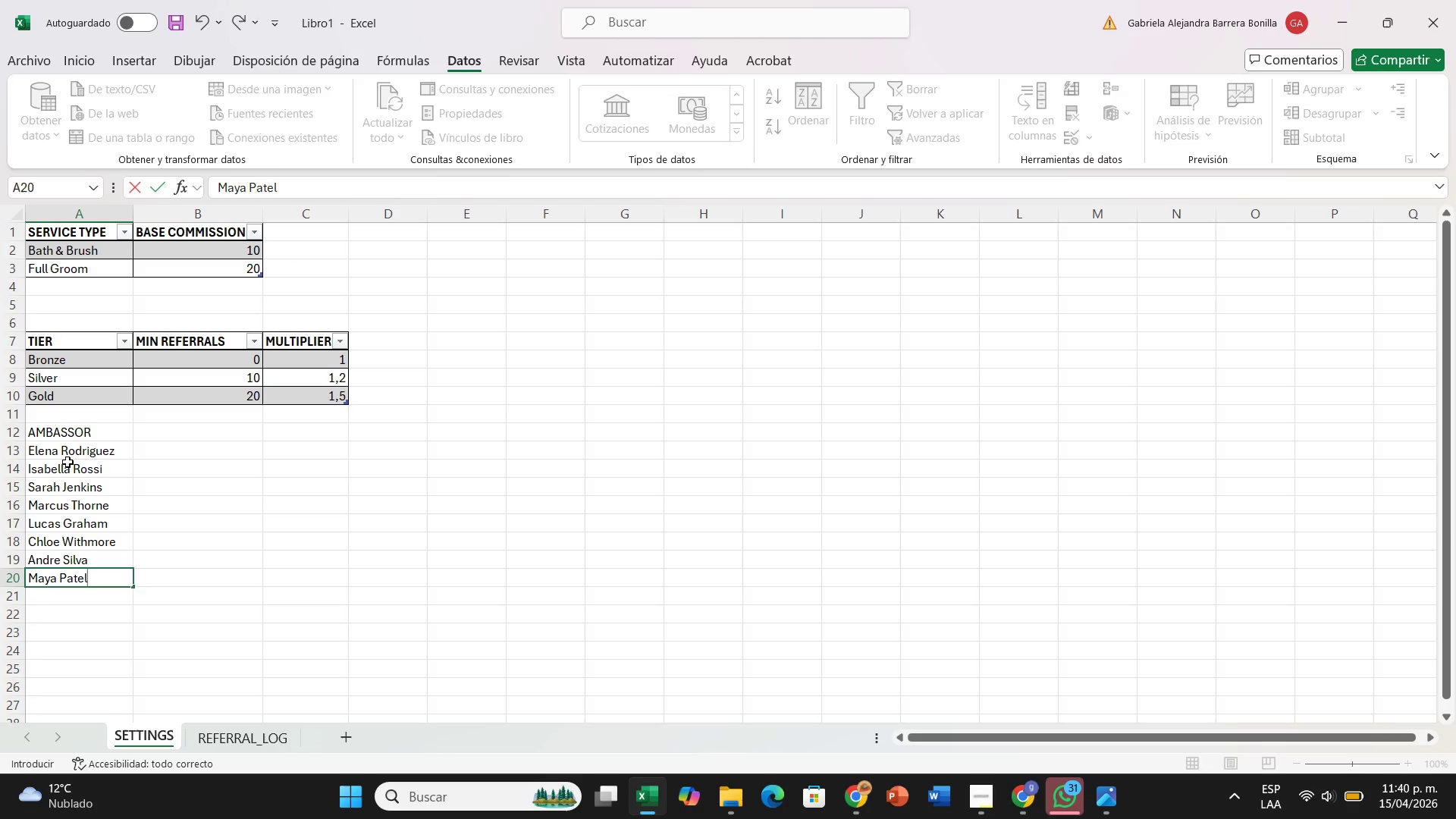 
key(Enter)
 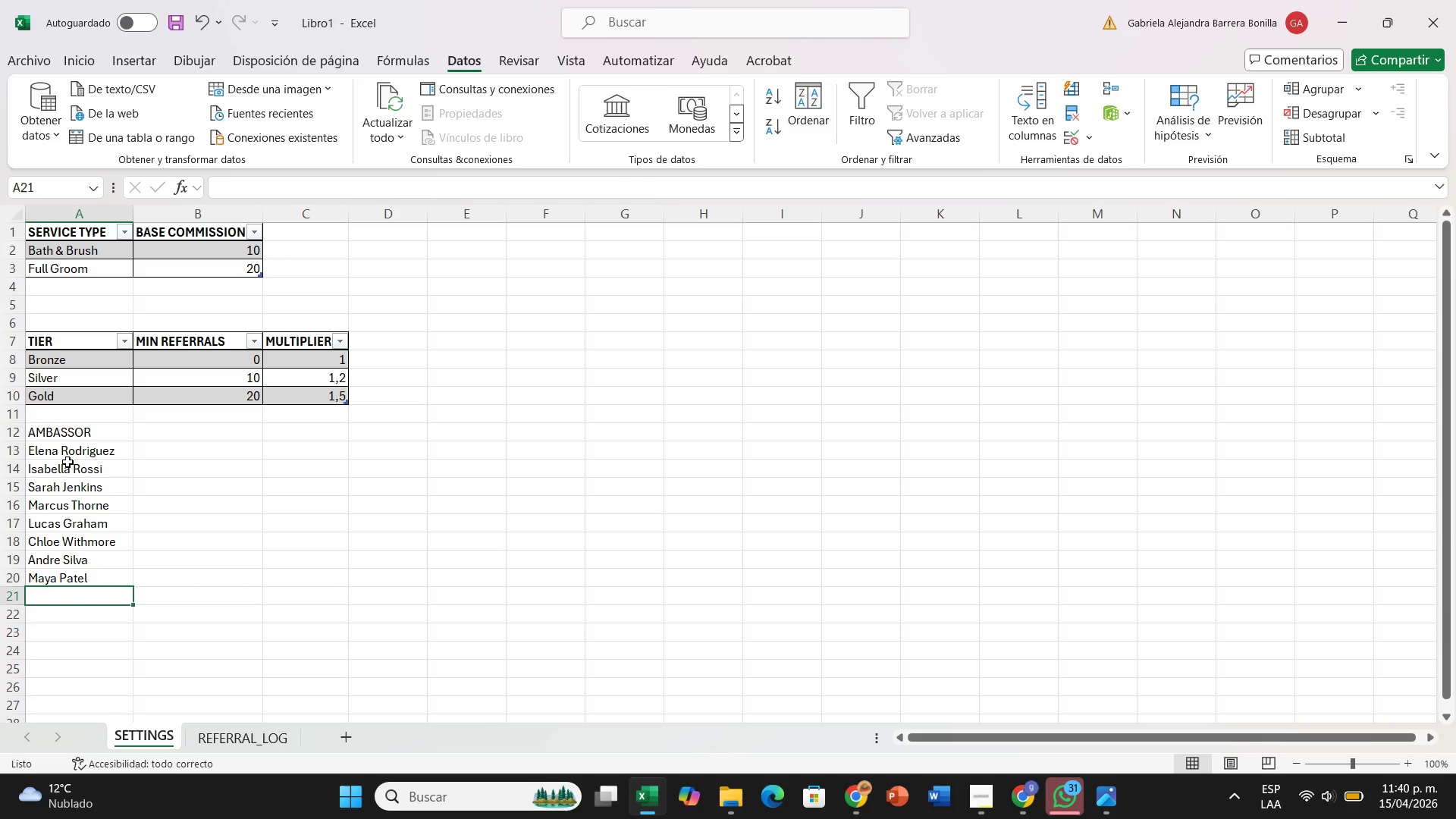 
type(Liam O)
key(Backspace)
type(O[Cono)
key(Backspace)
type(nor)
 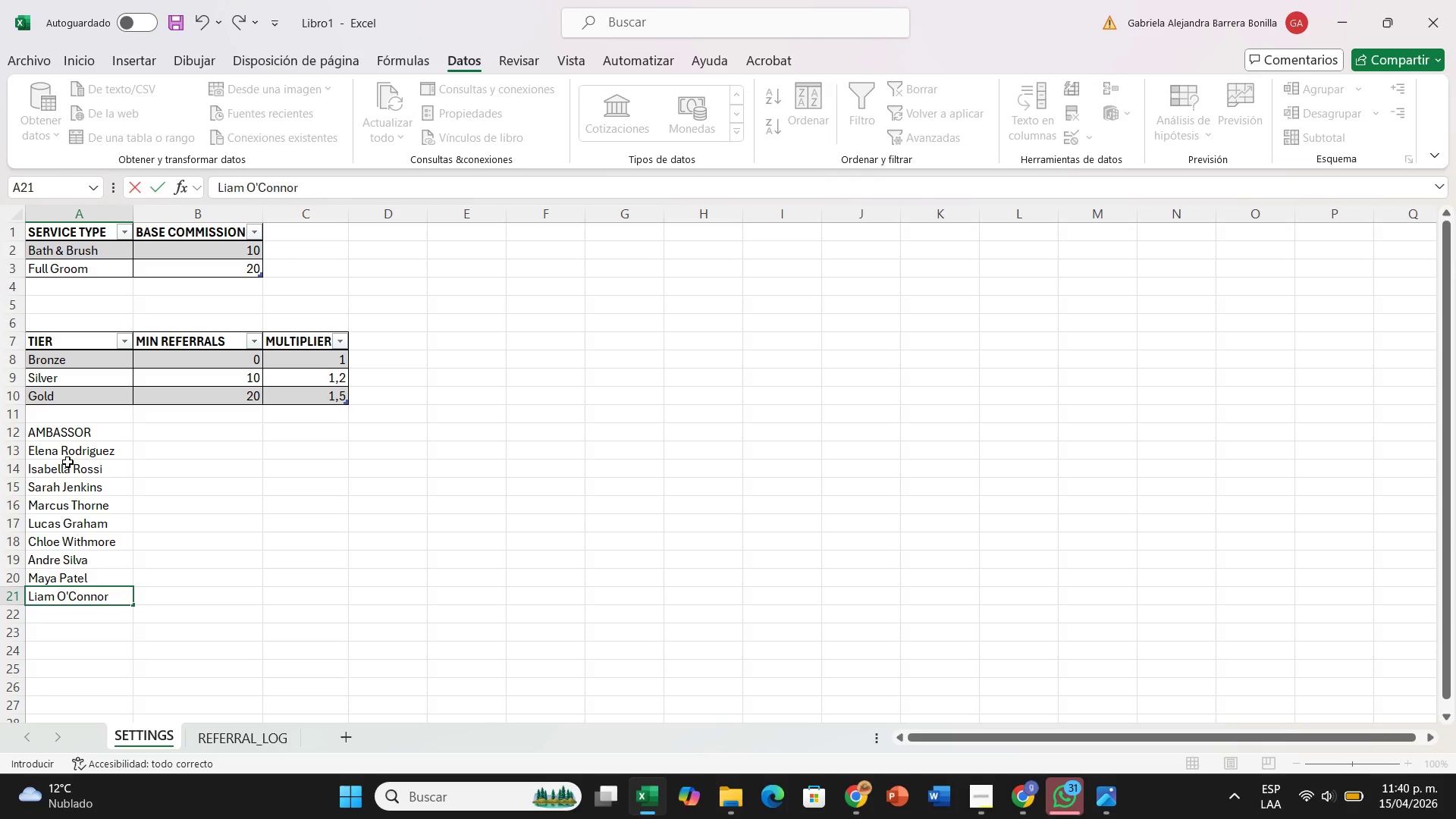 
key(Enter)
 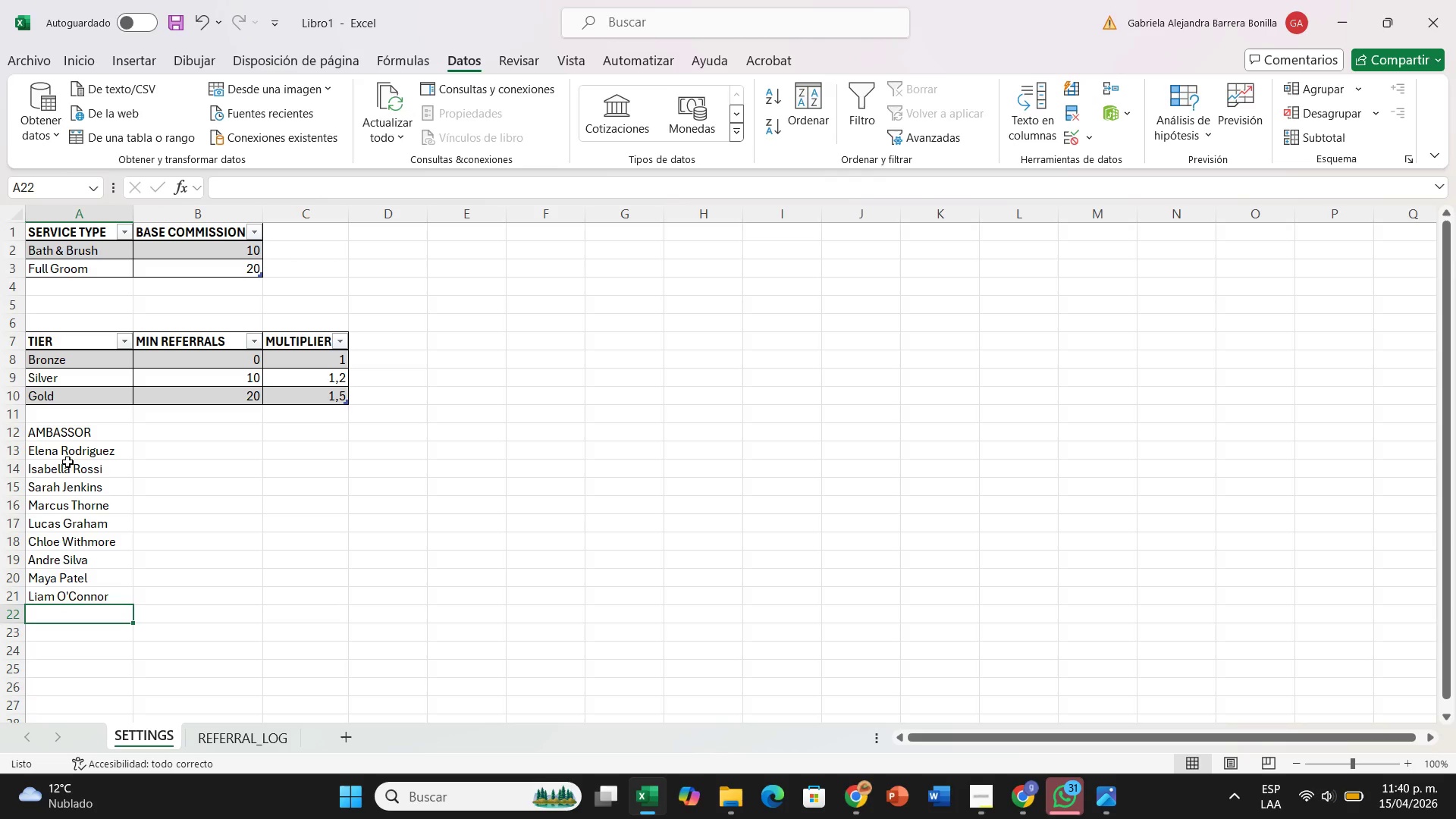 
type(Sofia Meyer)
 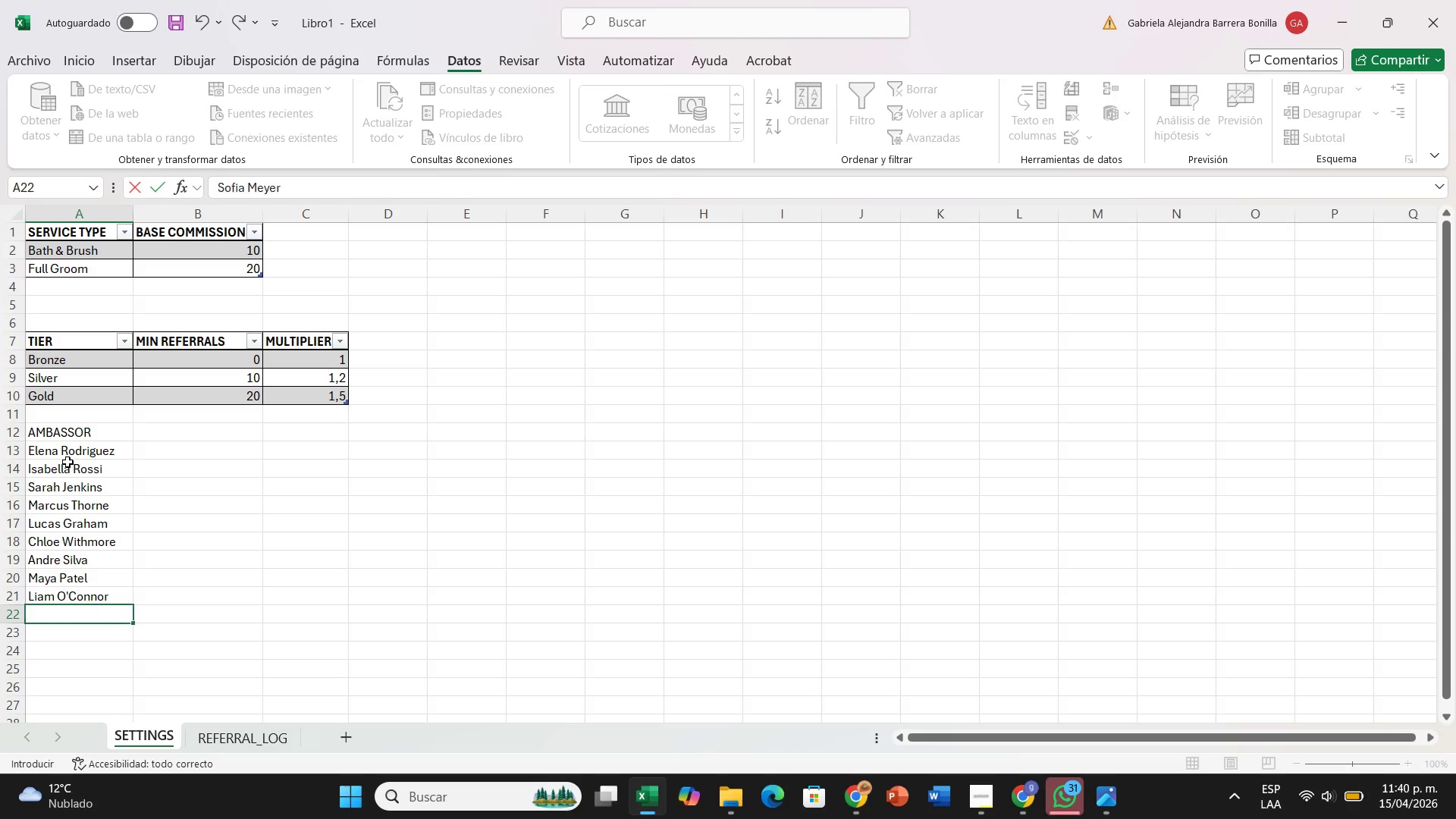 
key(Enter)
 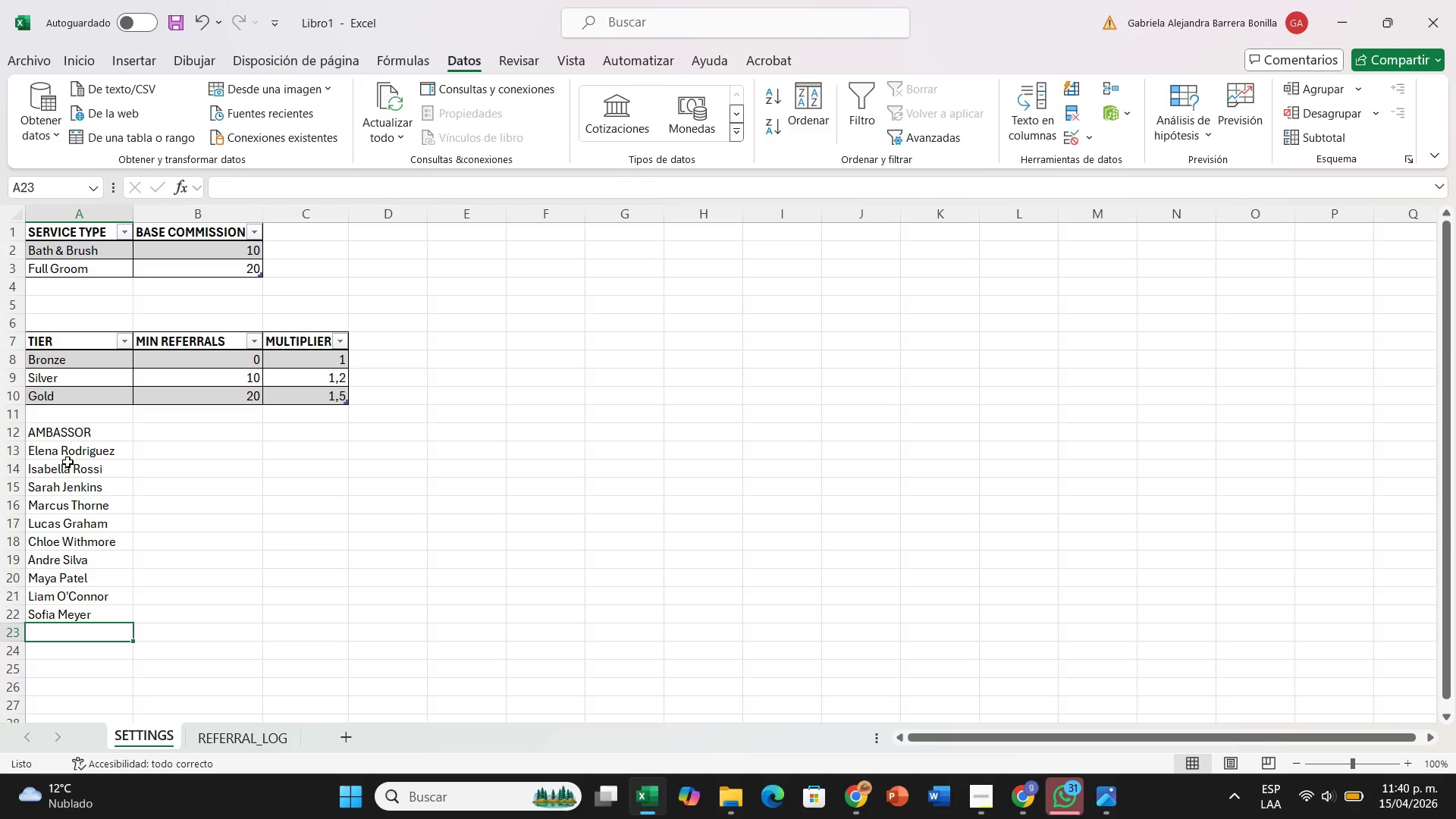 
type(Emma Watsom)
 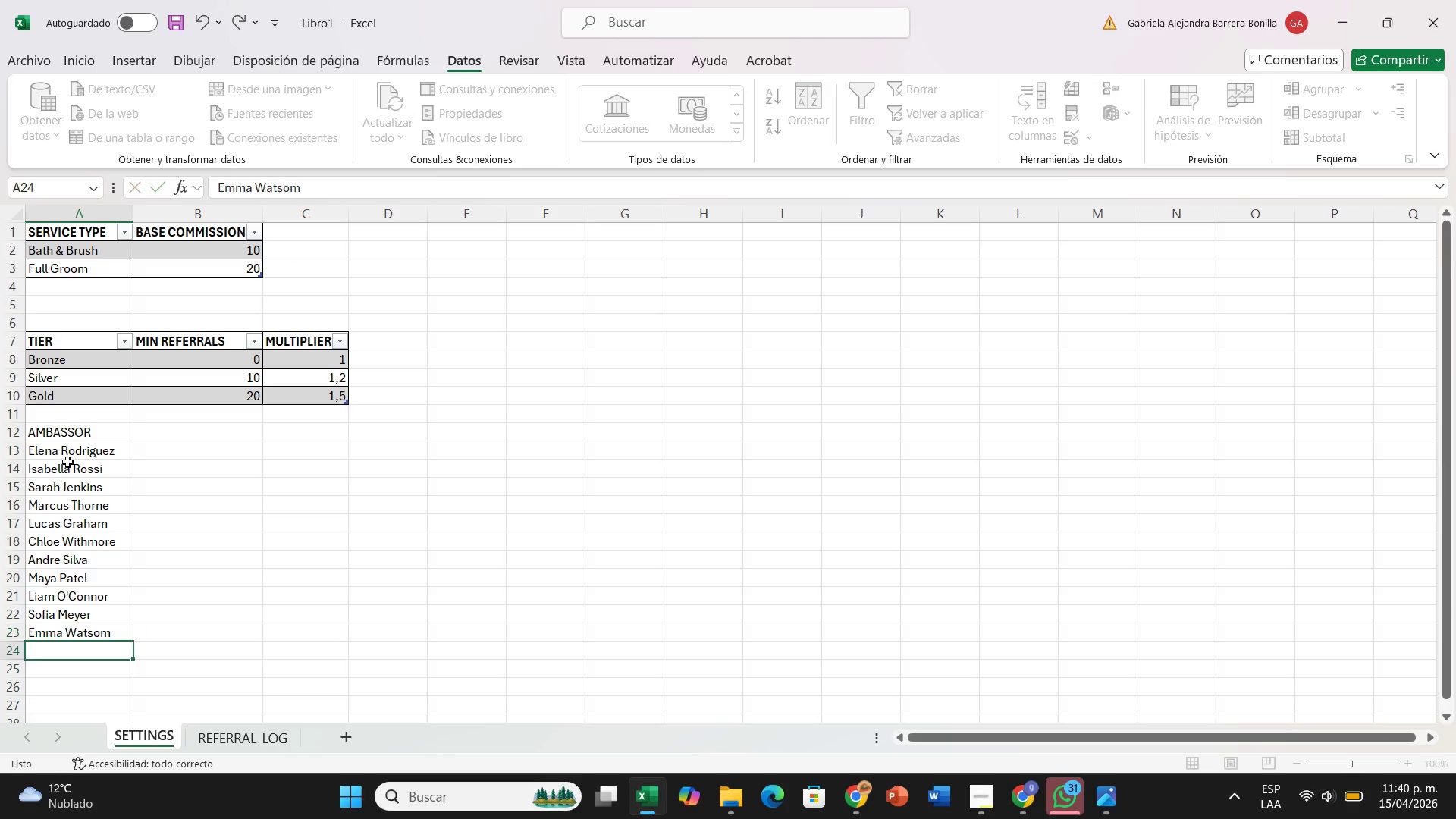 
key(Enter)
 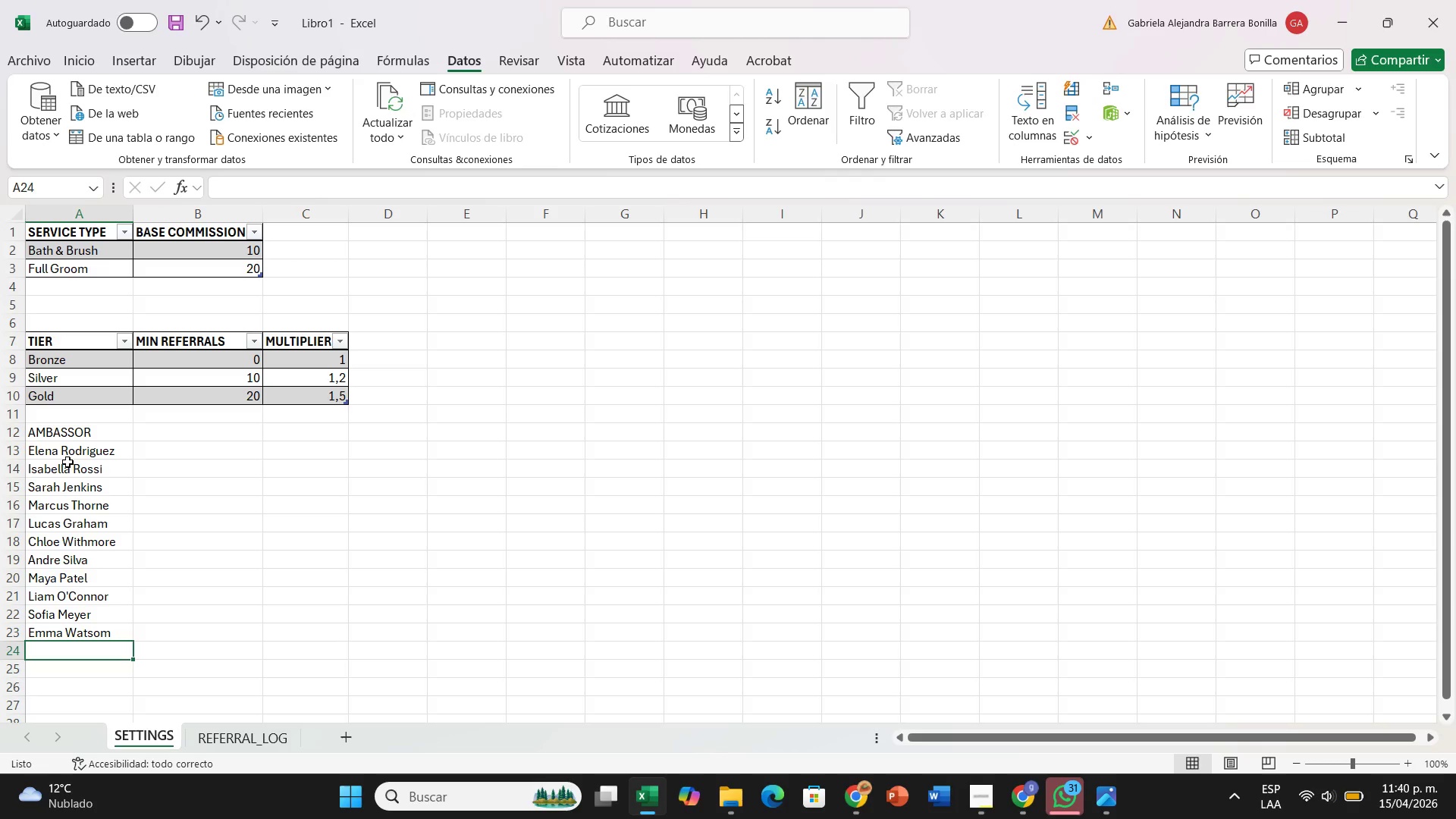 
key(Backspace)
 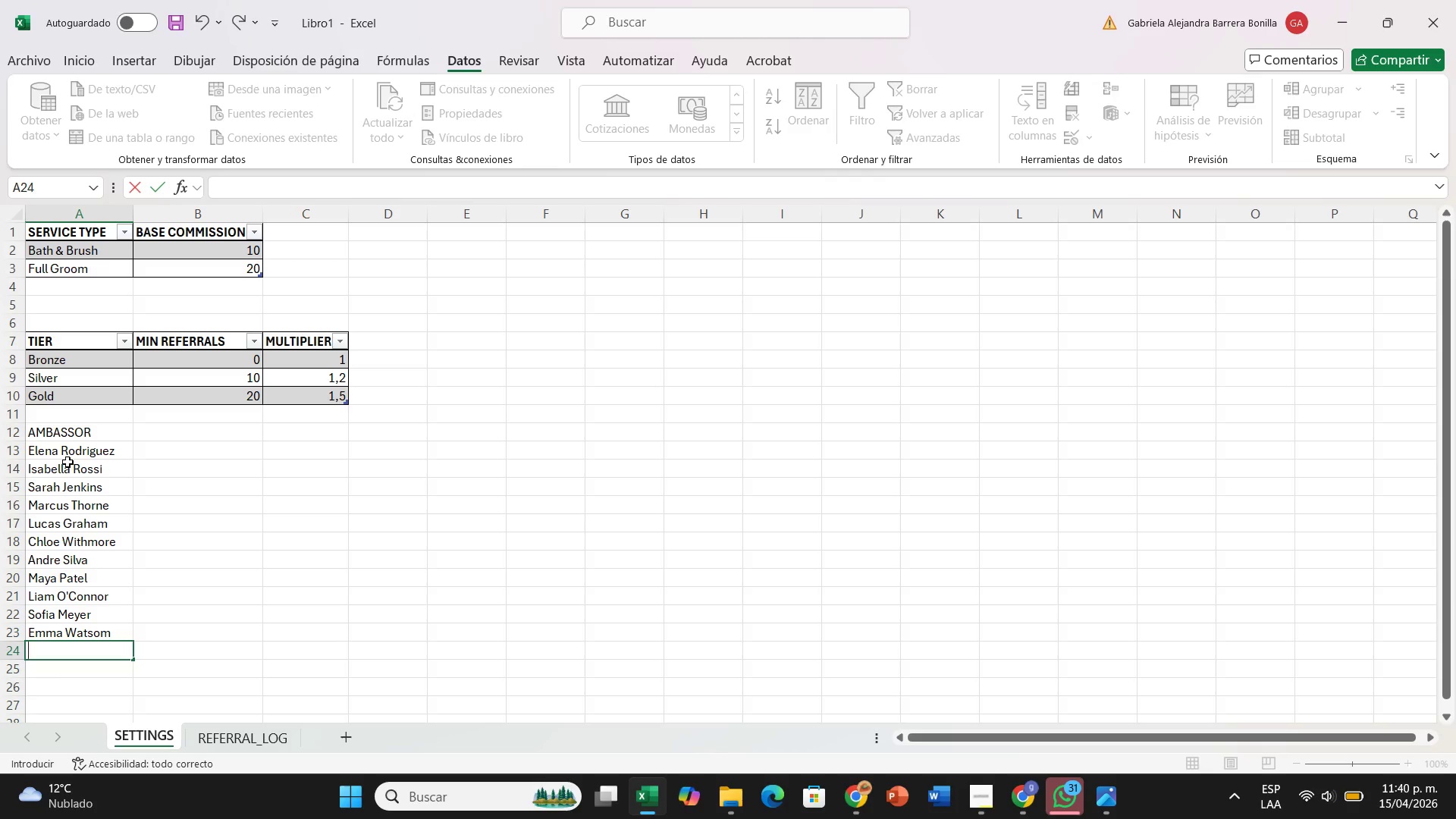 
key(Shift+ShiftRight)
 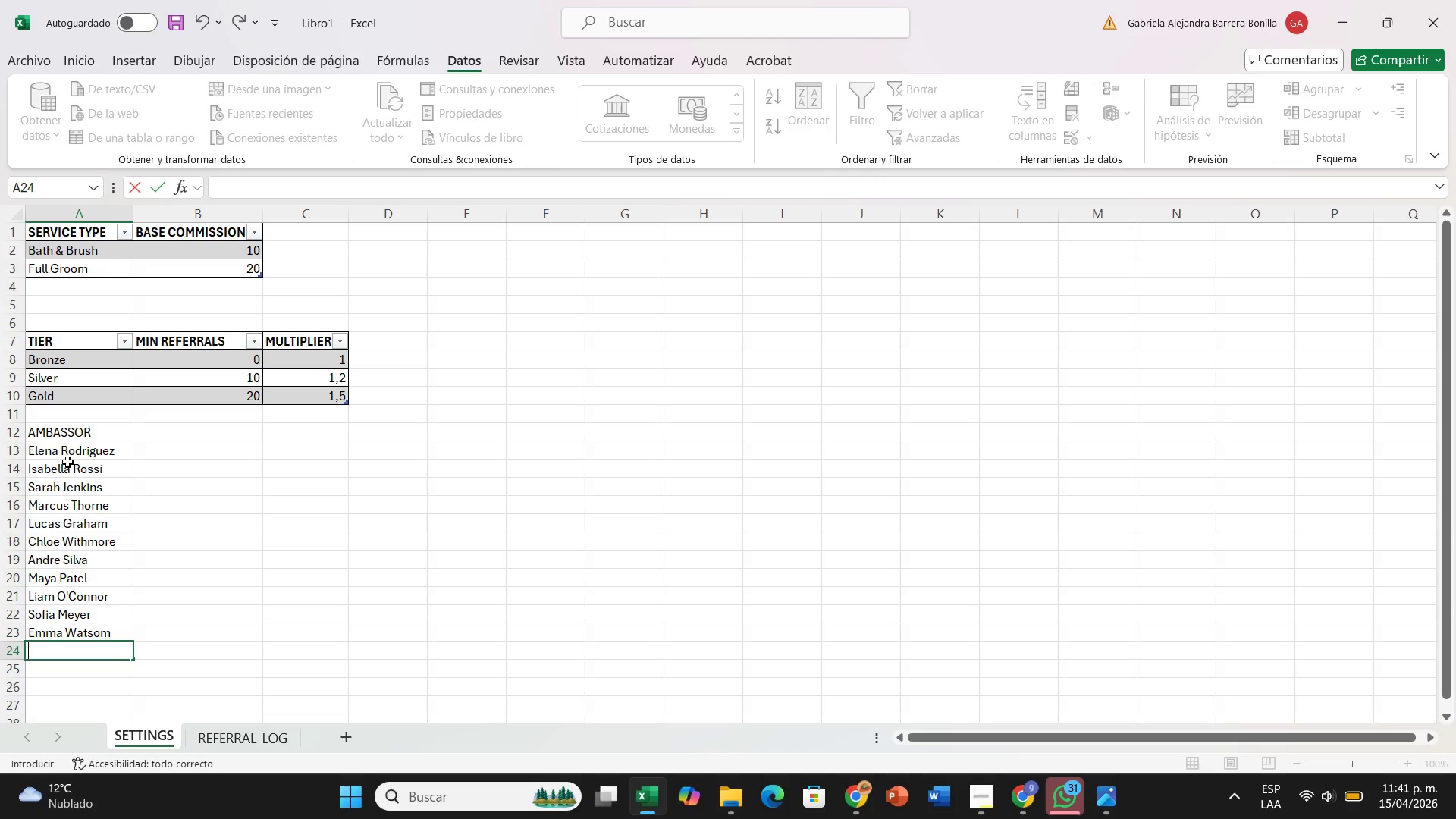 
key(ArrowUp)
 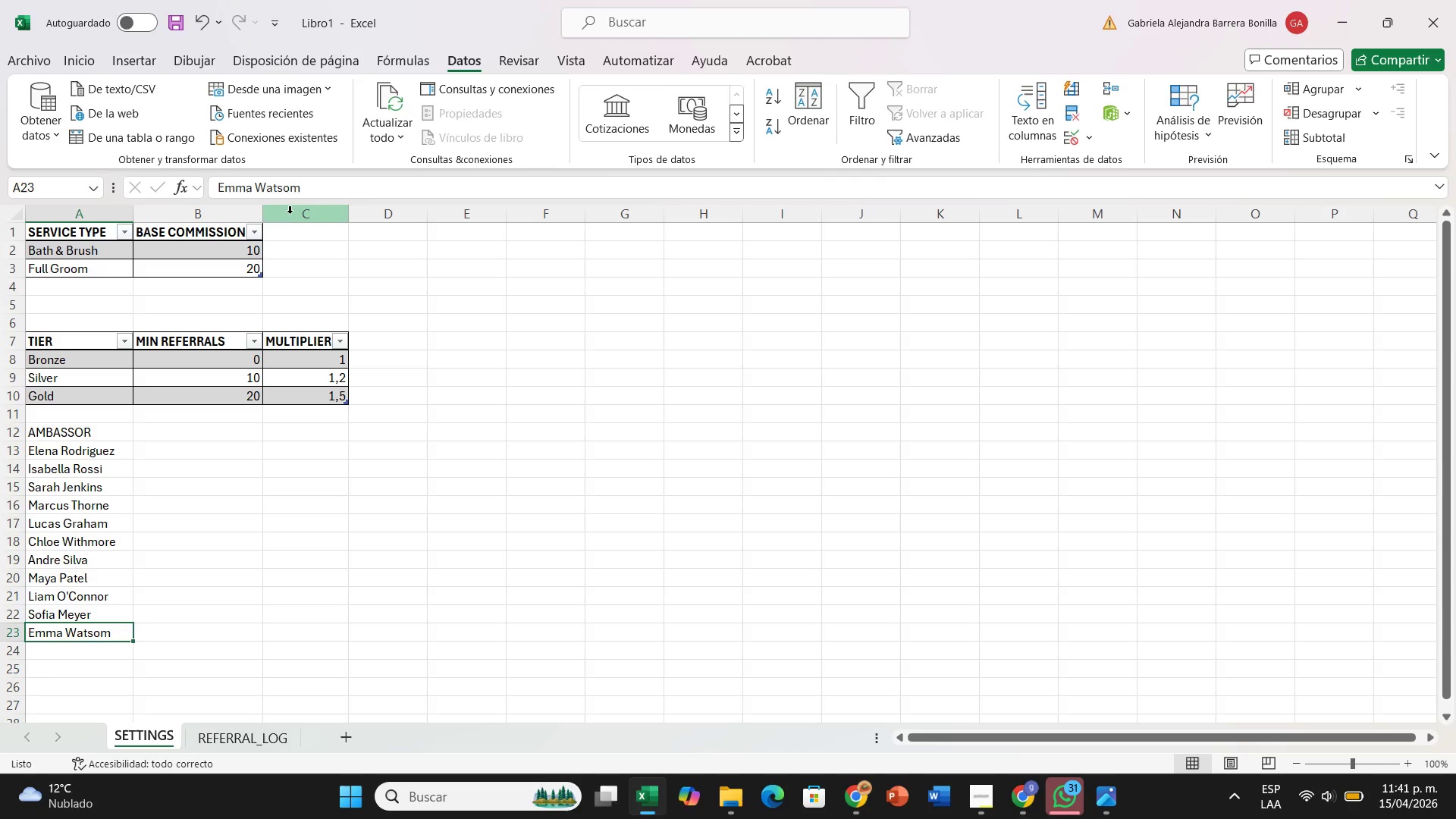 
left_click([322, 187])
 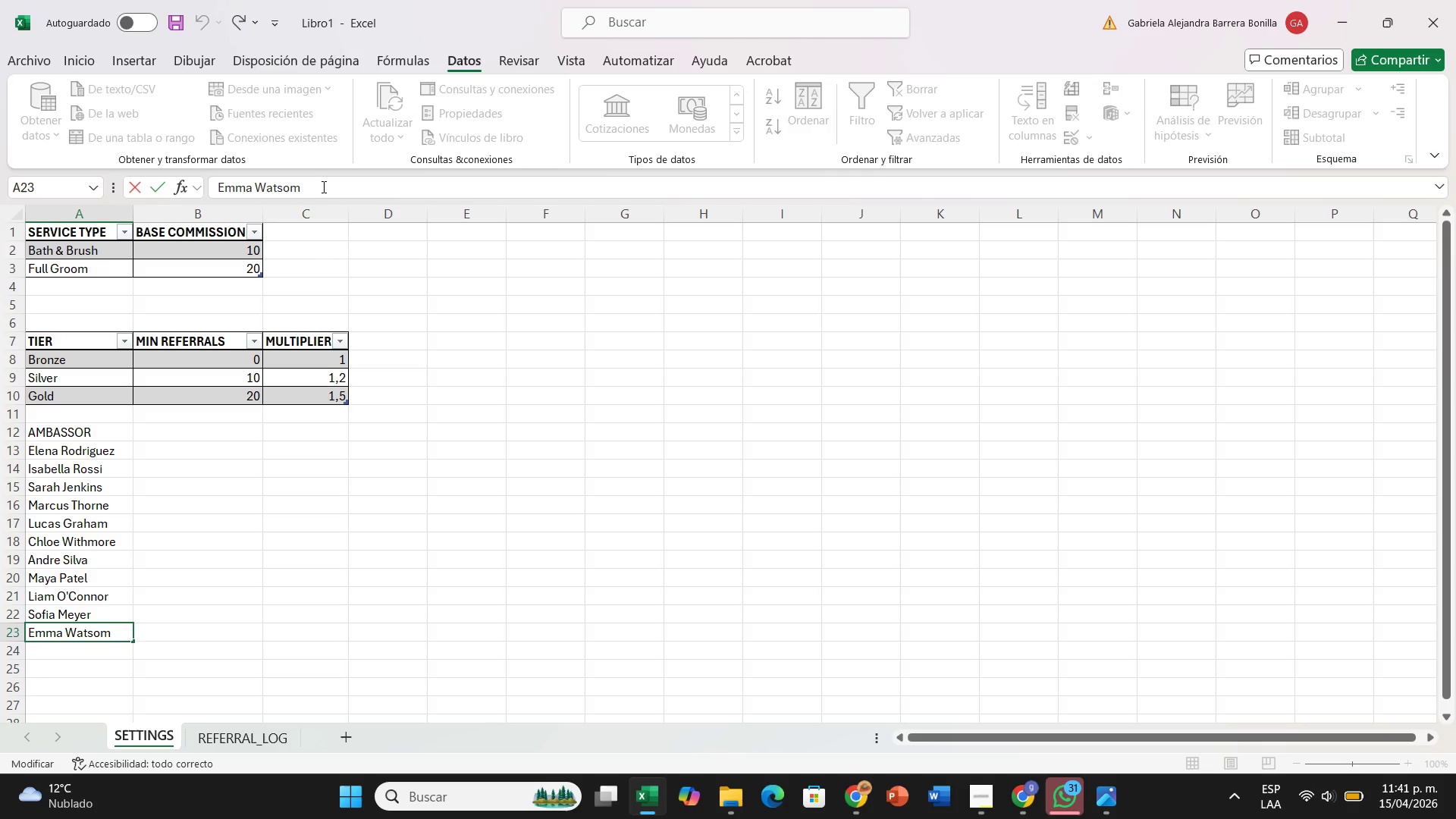 
key(Backspace)
 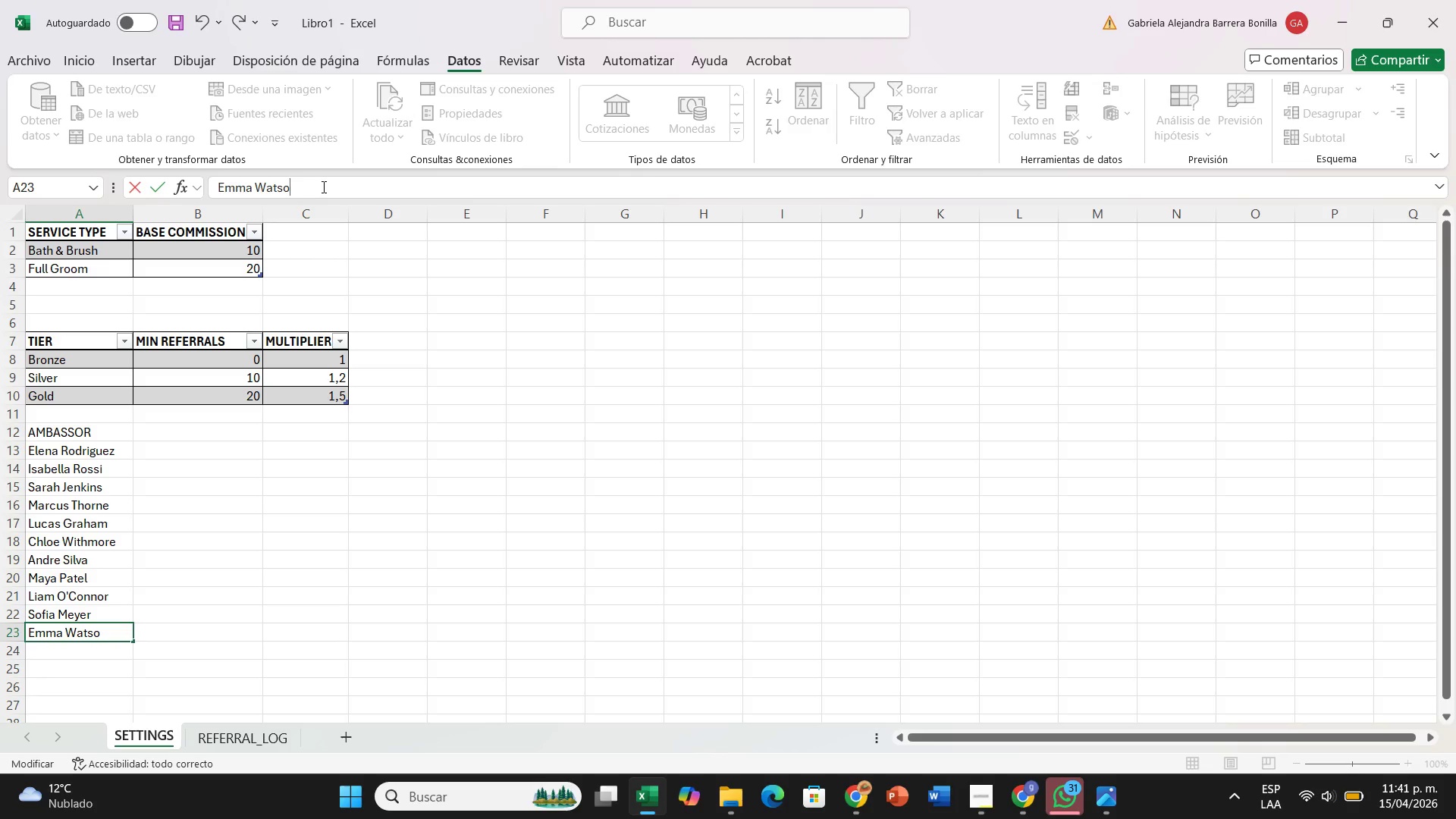 
key(N)
 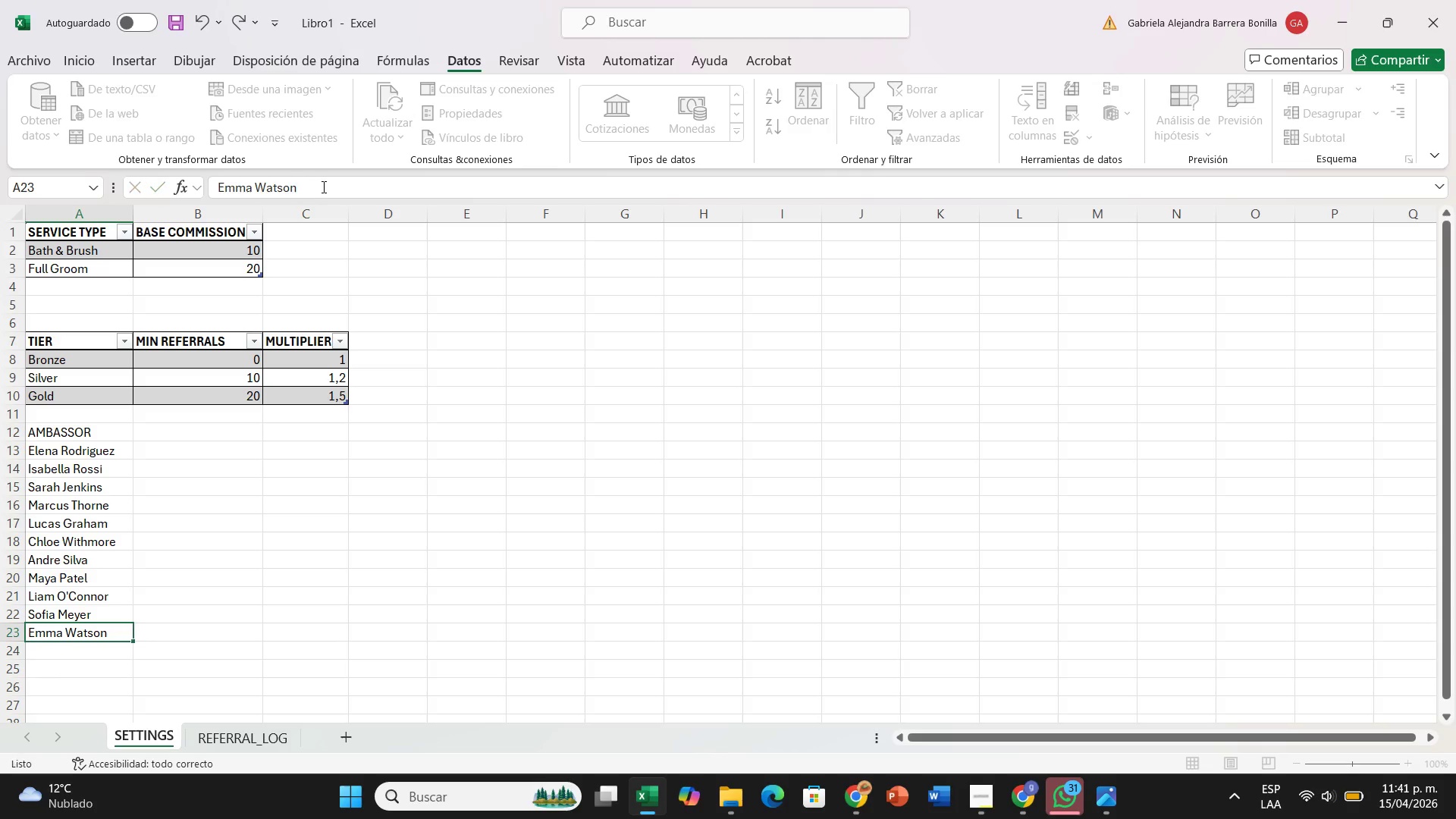 
key(Enter)
 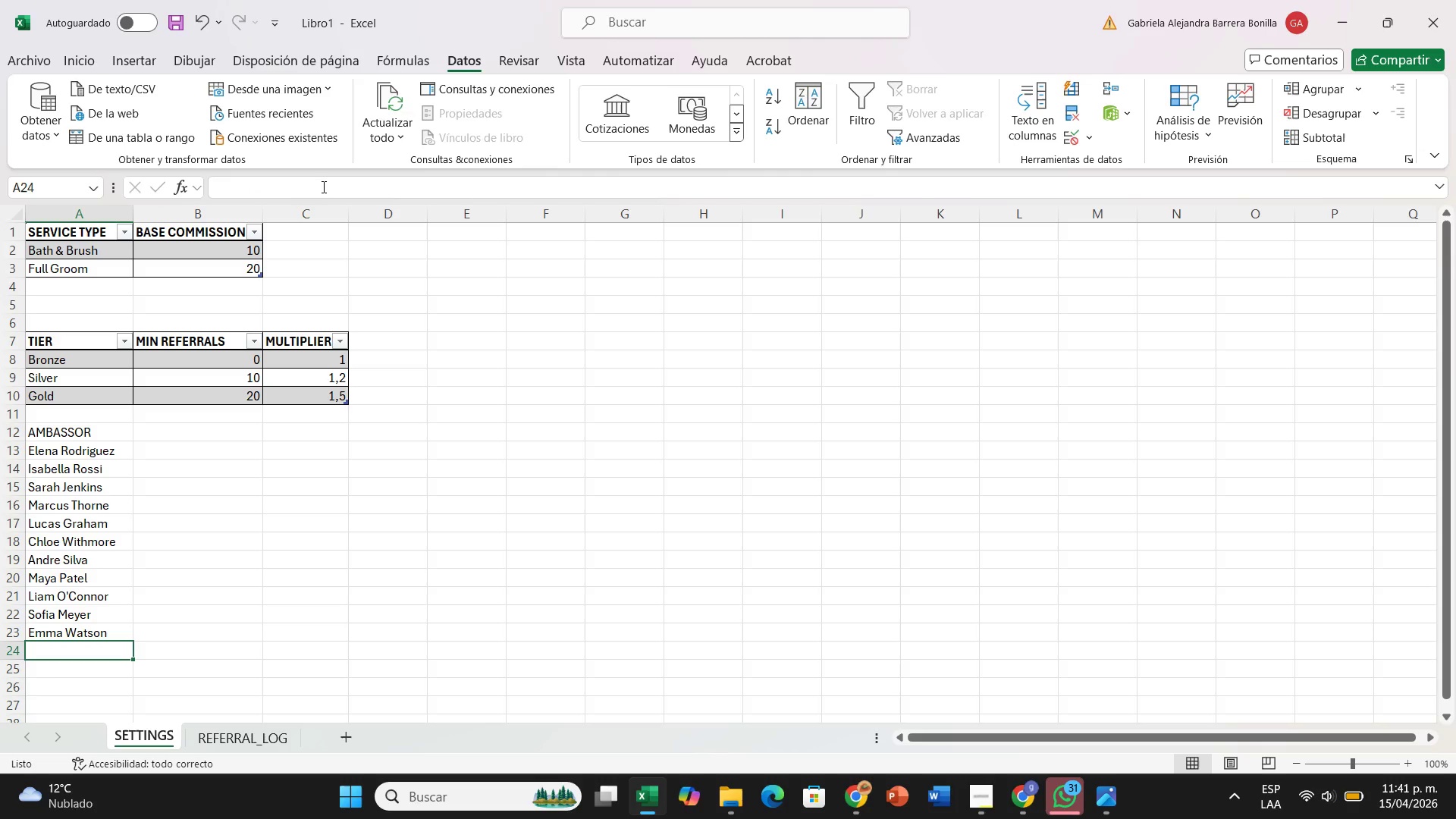 
key(CapsLock)
 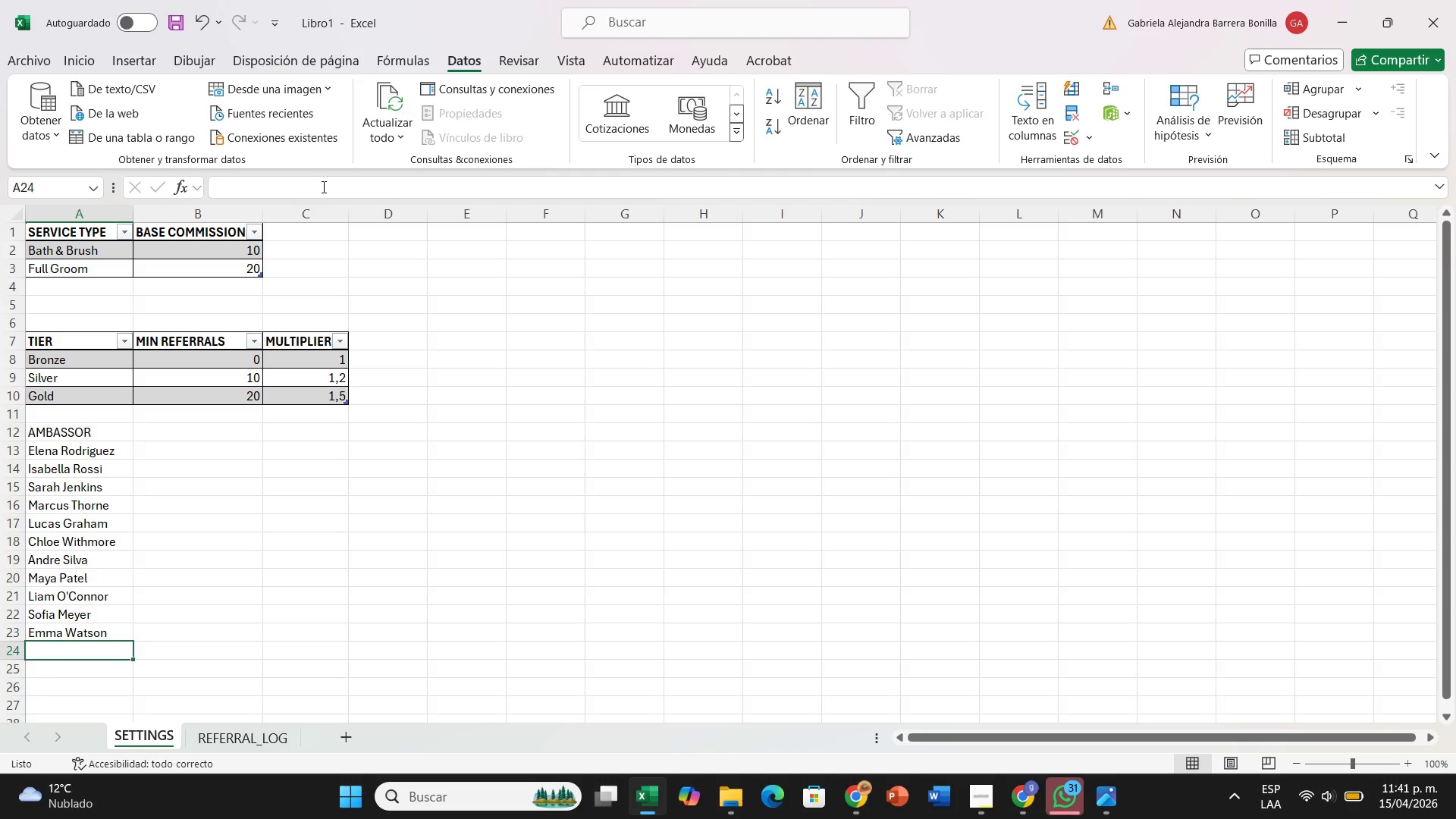 
type(Noah Kim)
 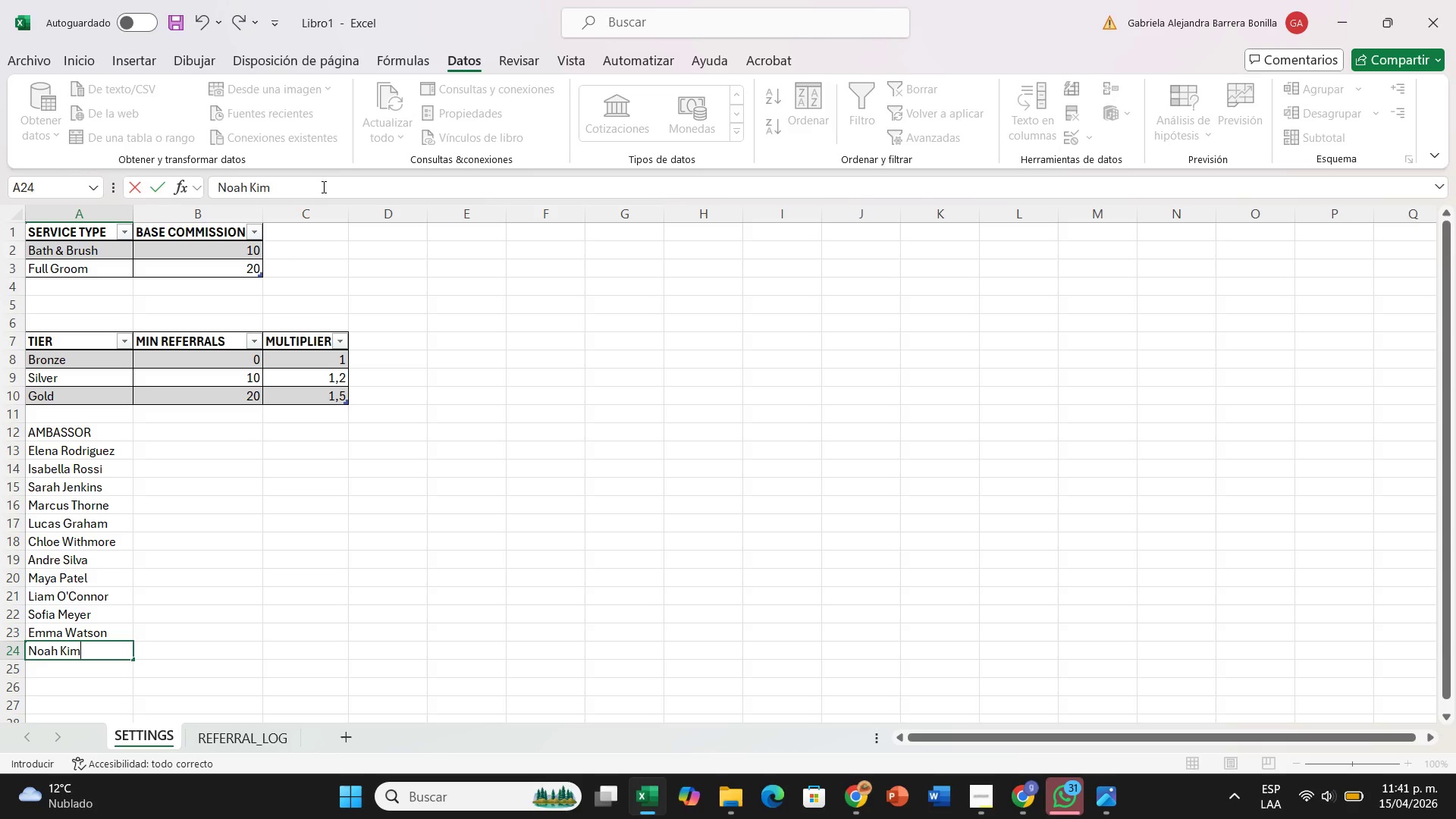 
key(ArrowDown)
 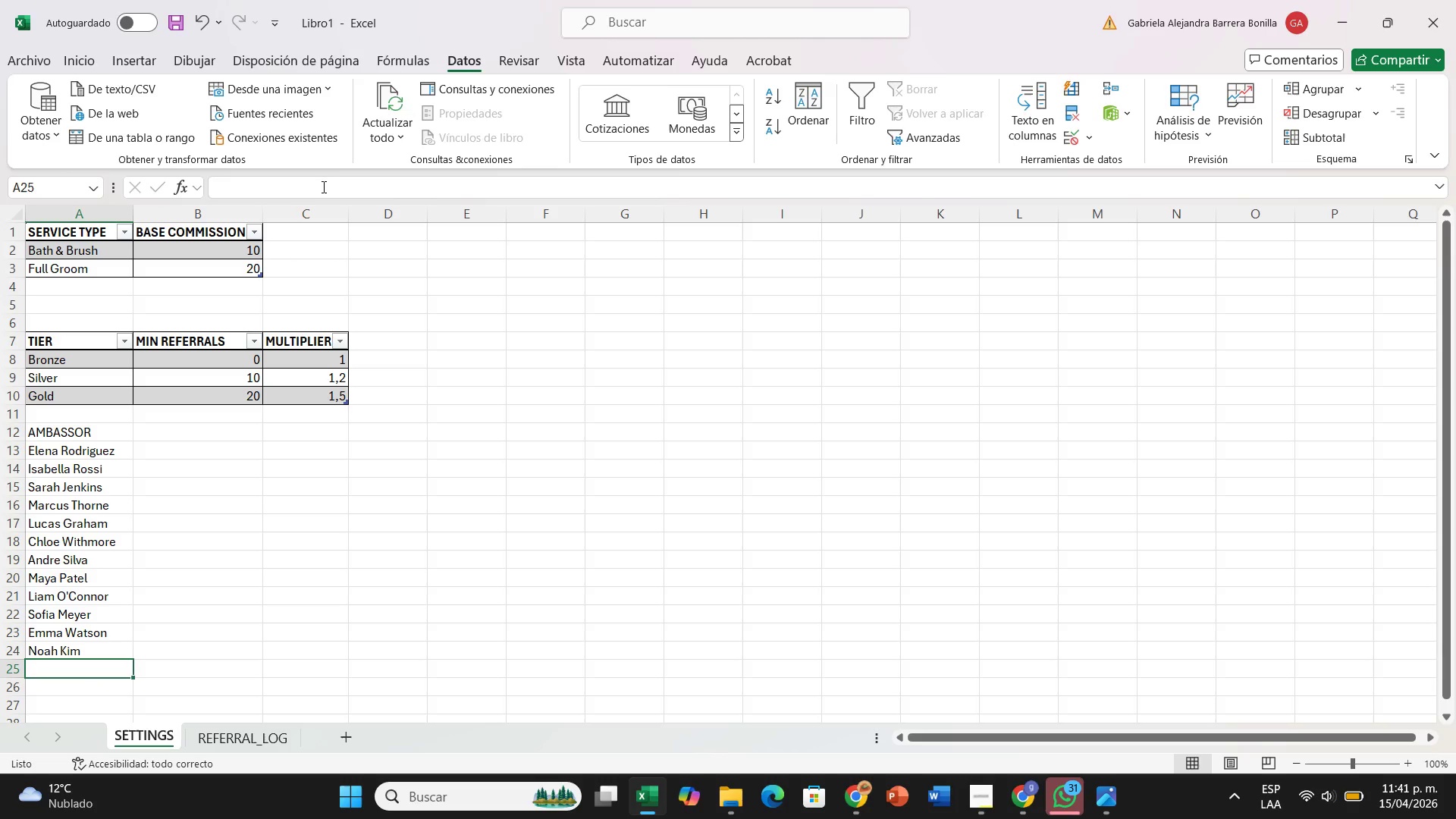 
type(David Chen)
 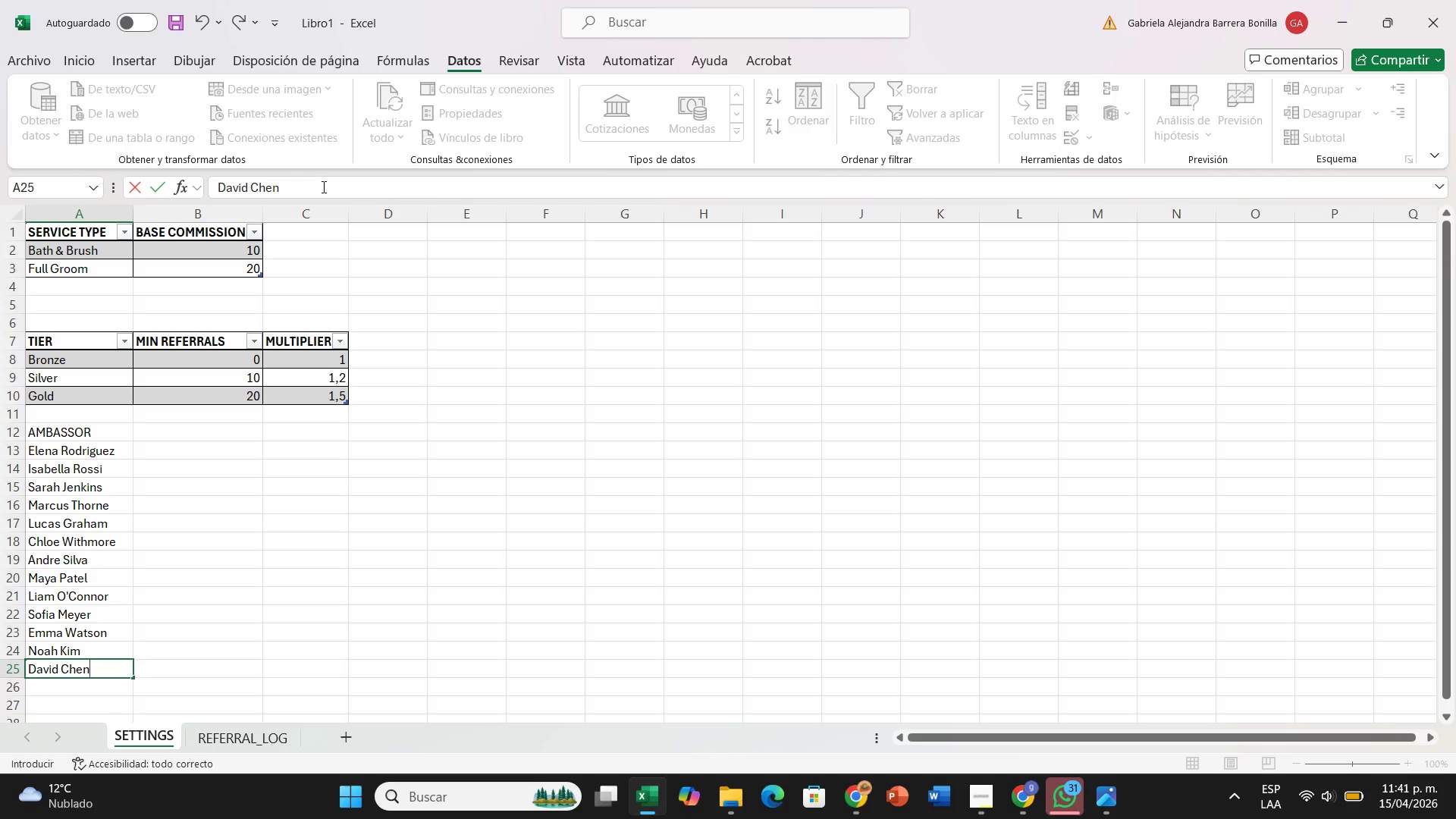 
key(ArrowDown)
 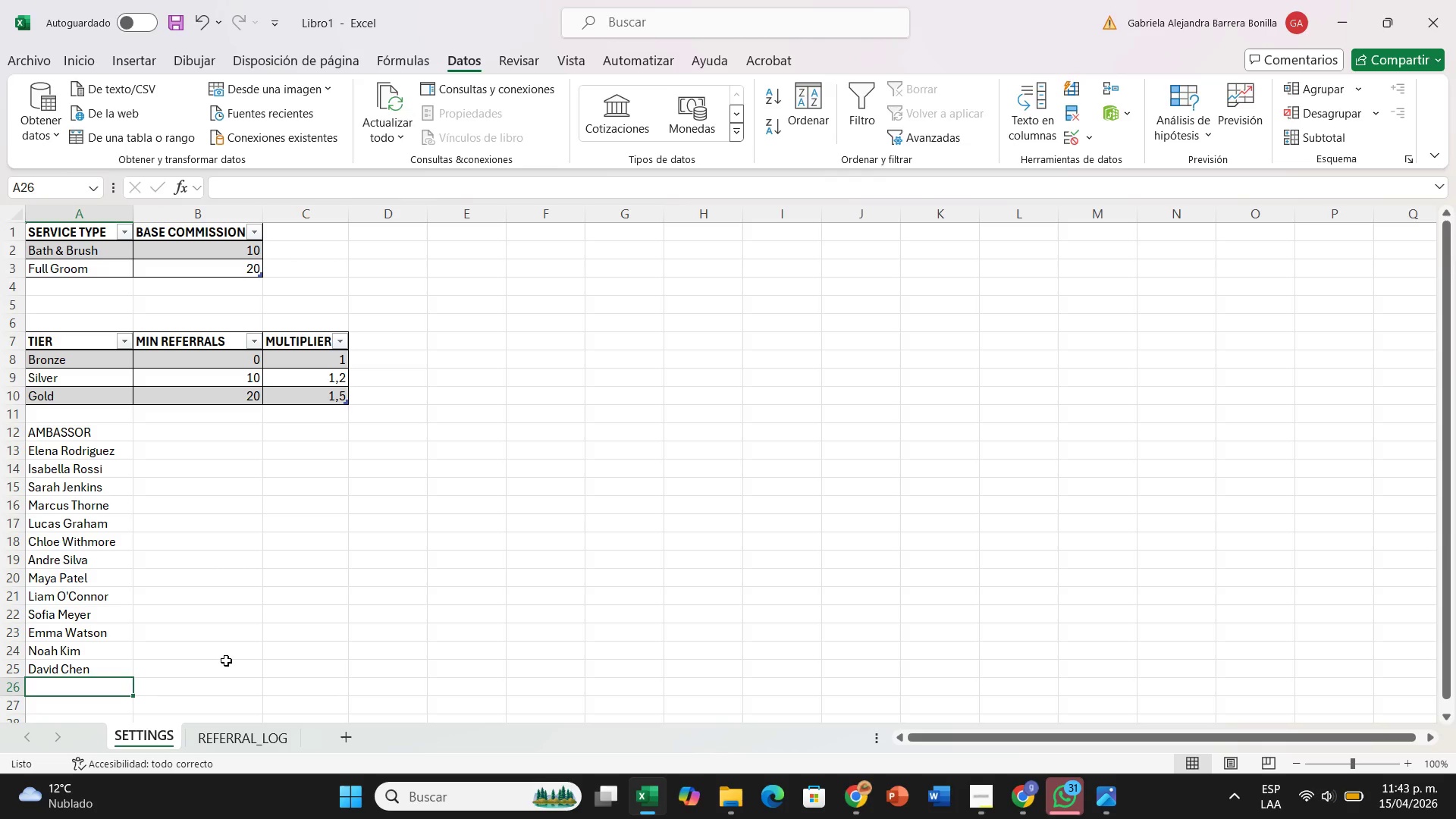 
wait(149.22)
 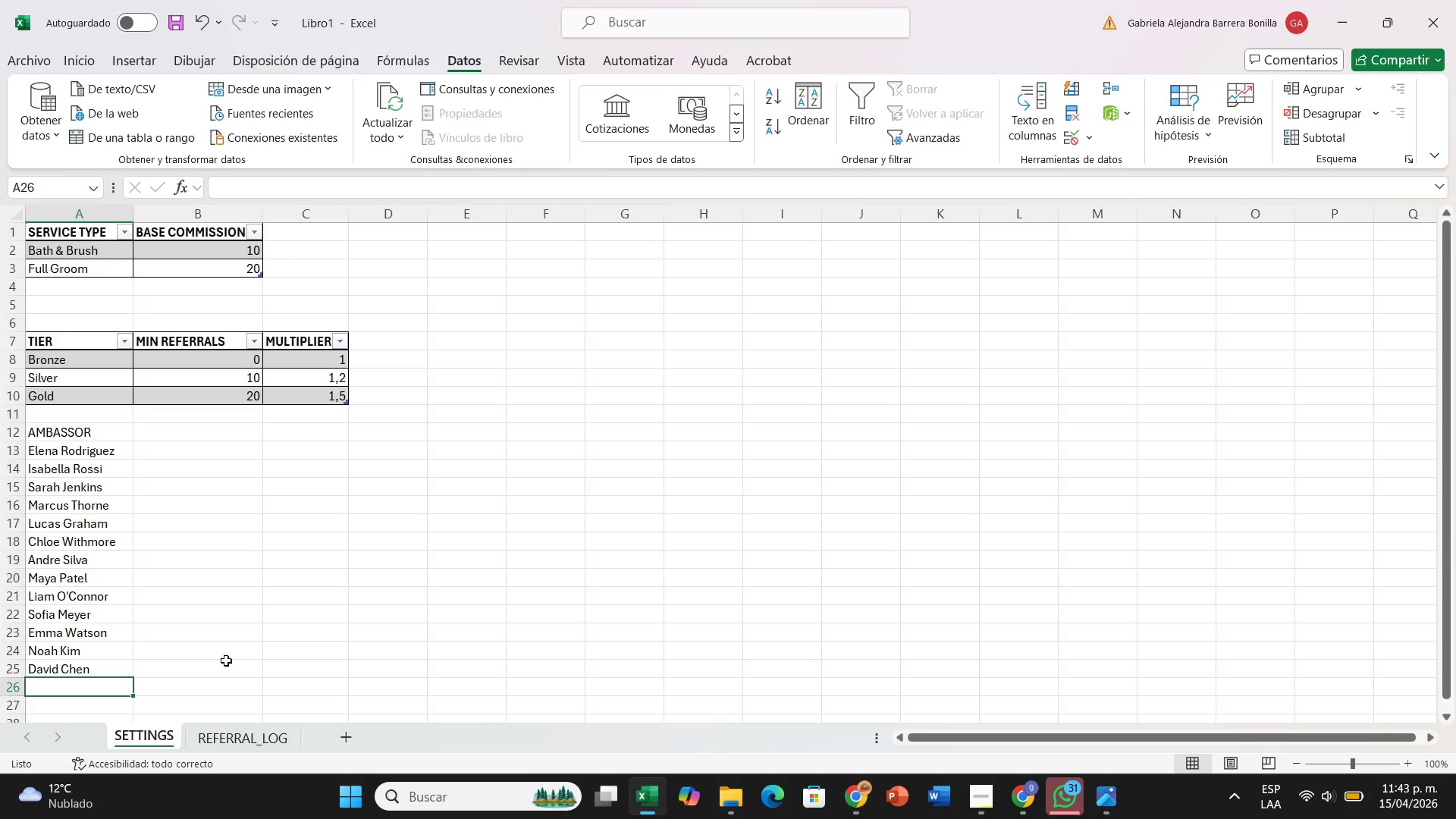 
left_click_drag(start_coordinate=[57, 425], to_coordinate=[52, 671])
 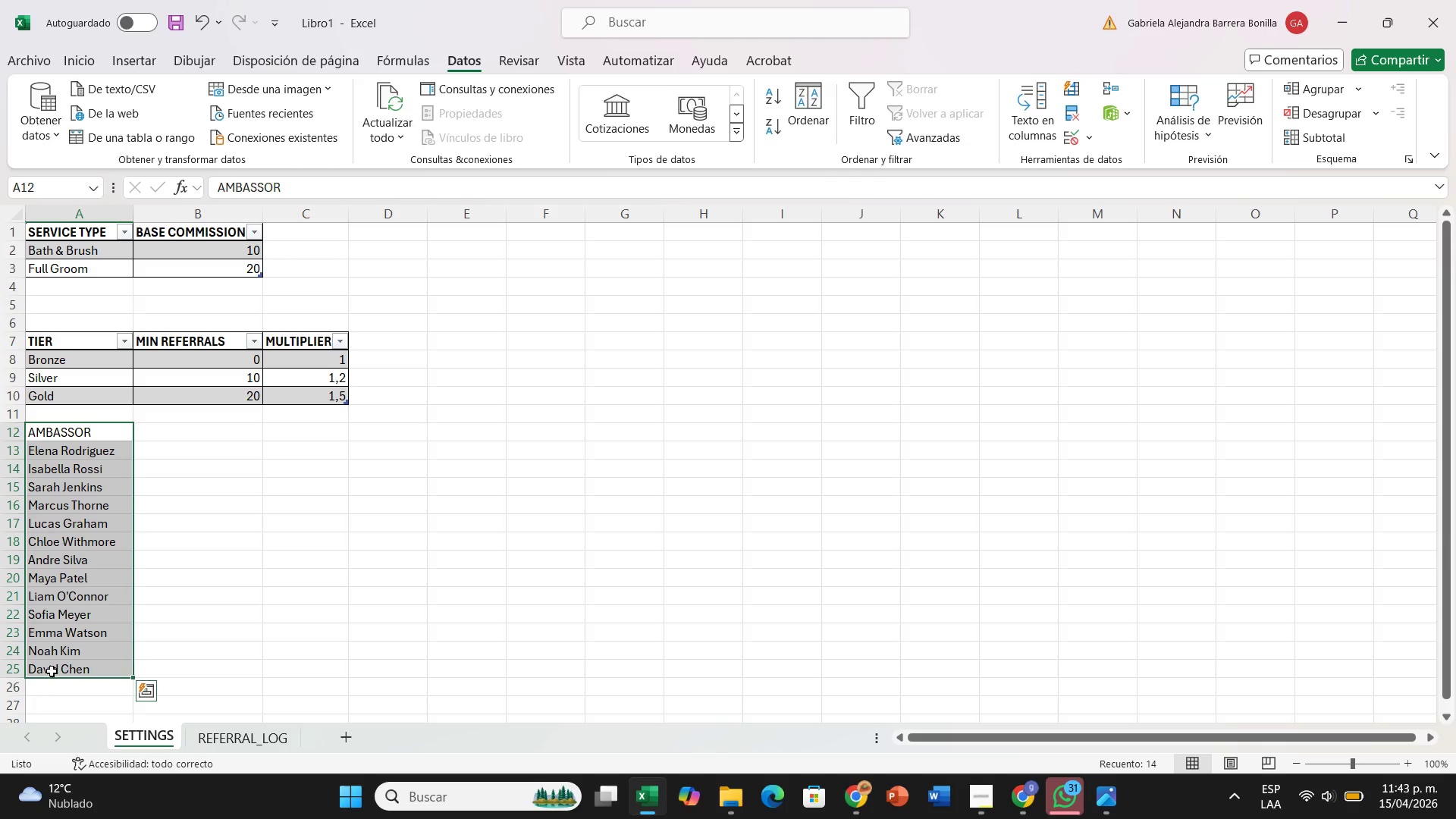 
key(Control+T)
 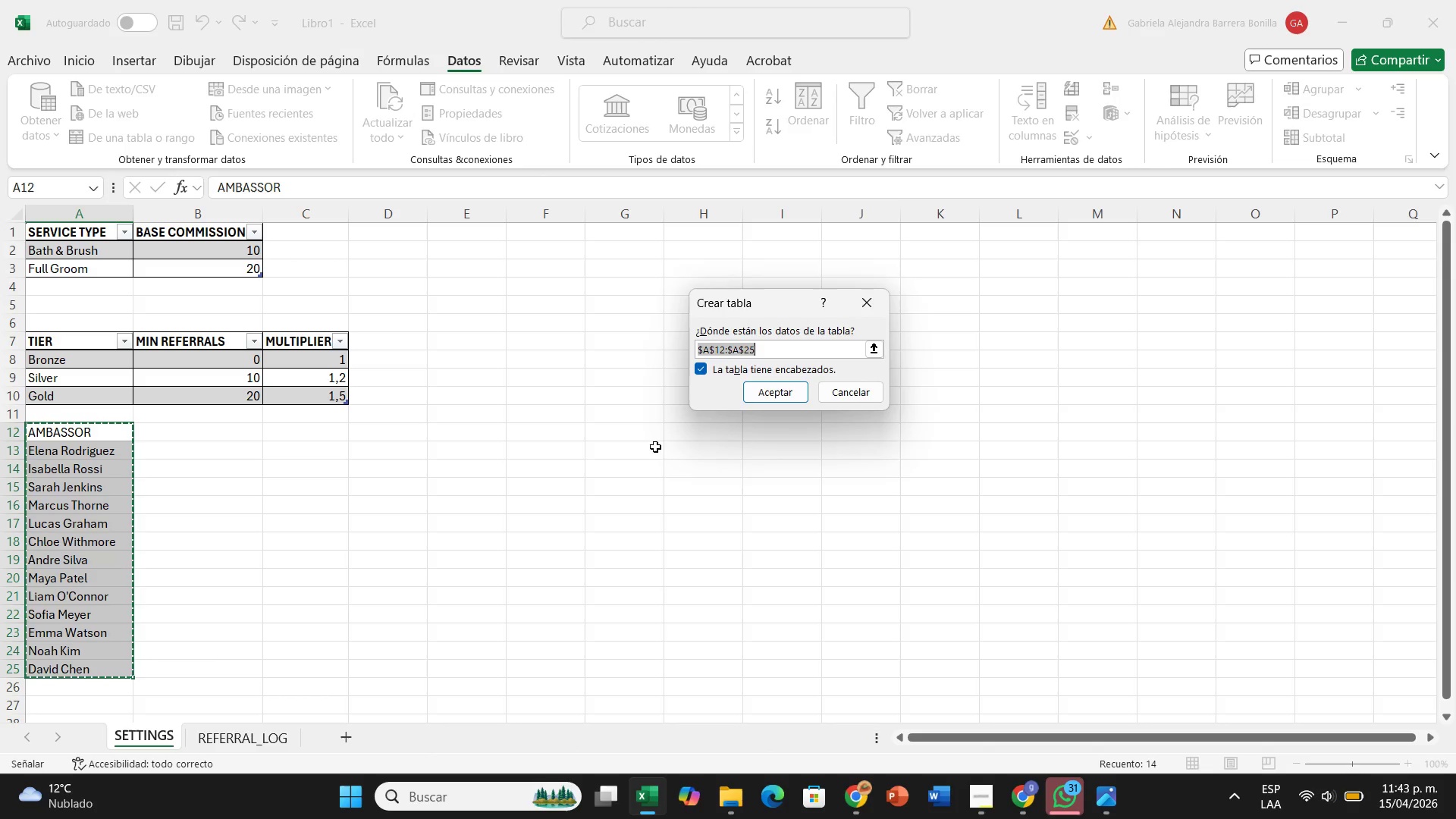 
left_click([786, 387])
 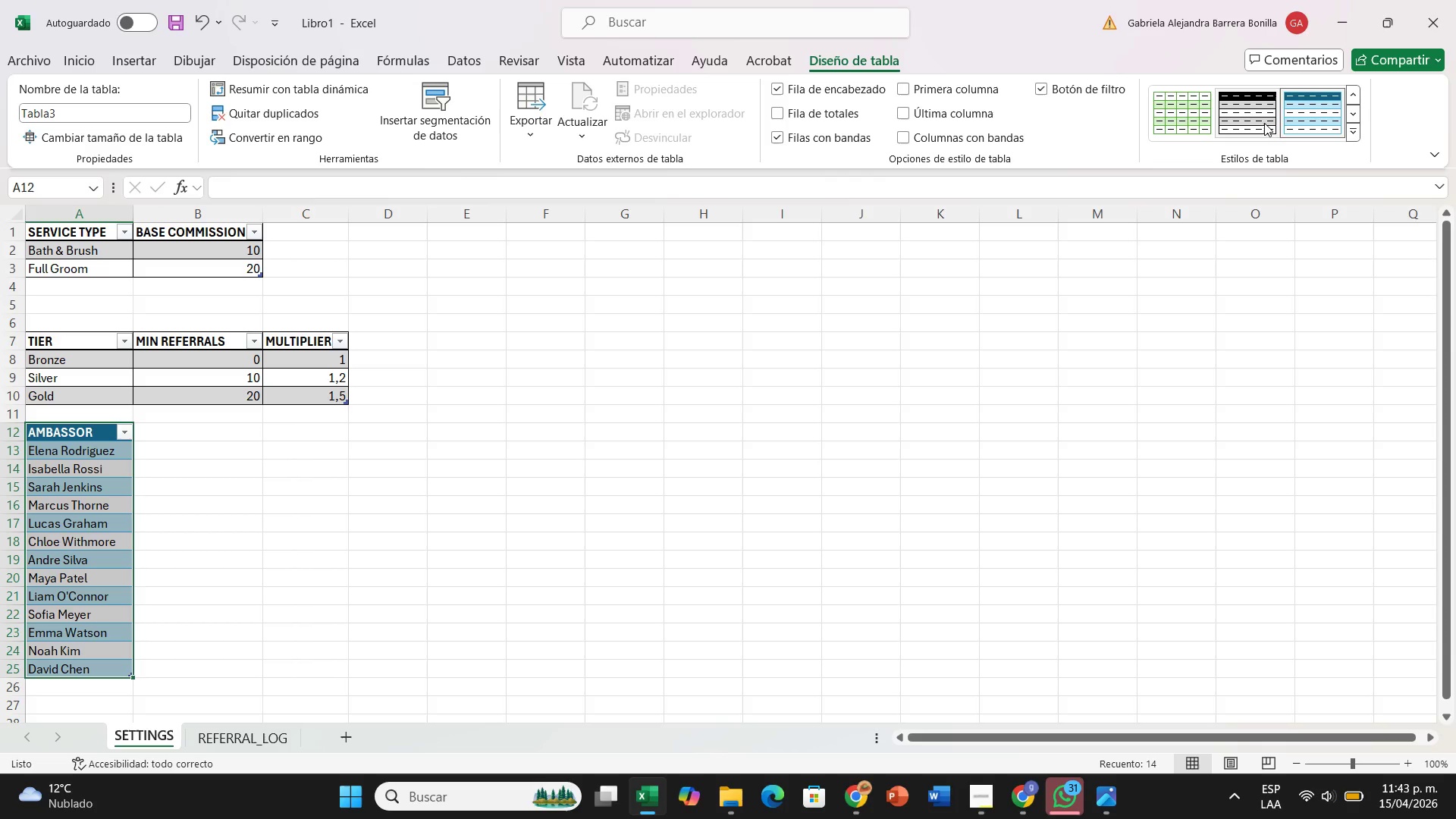 
left_click([1354, 128])
 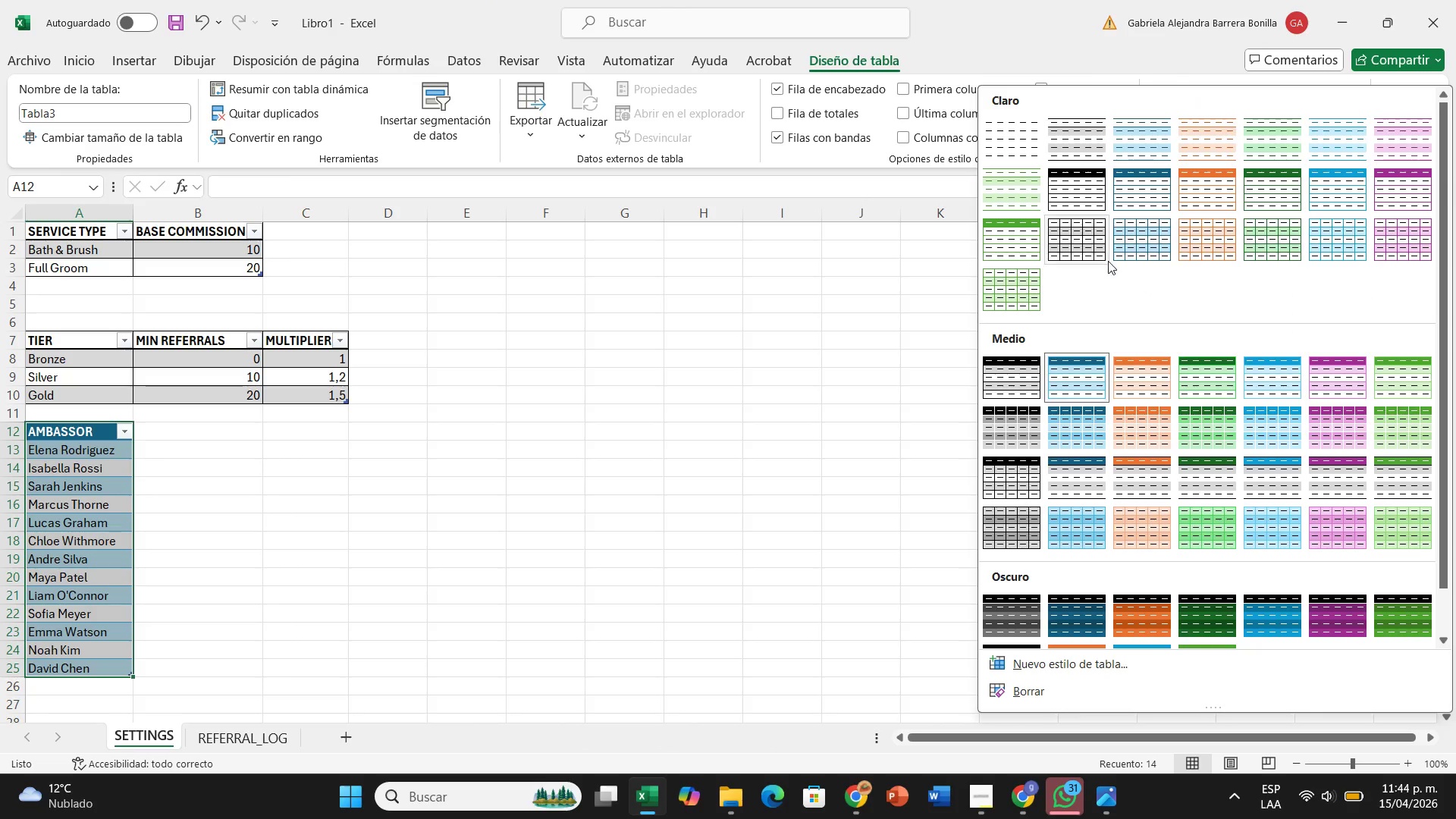 
left_click([1103, 253])
 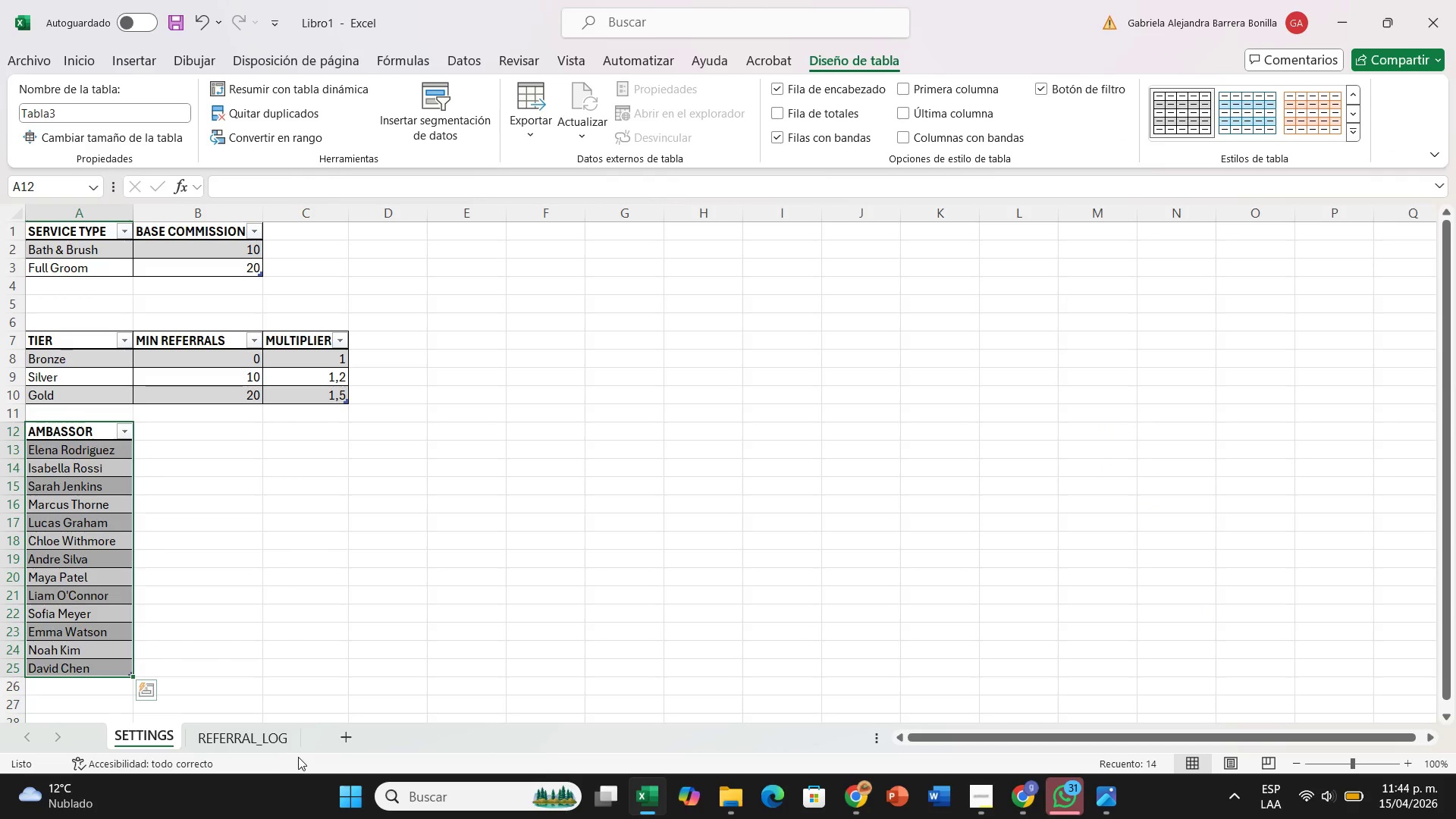 
left_click([267, 755])
 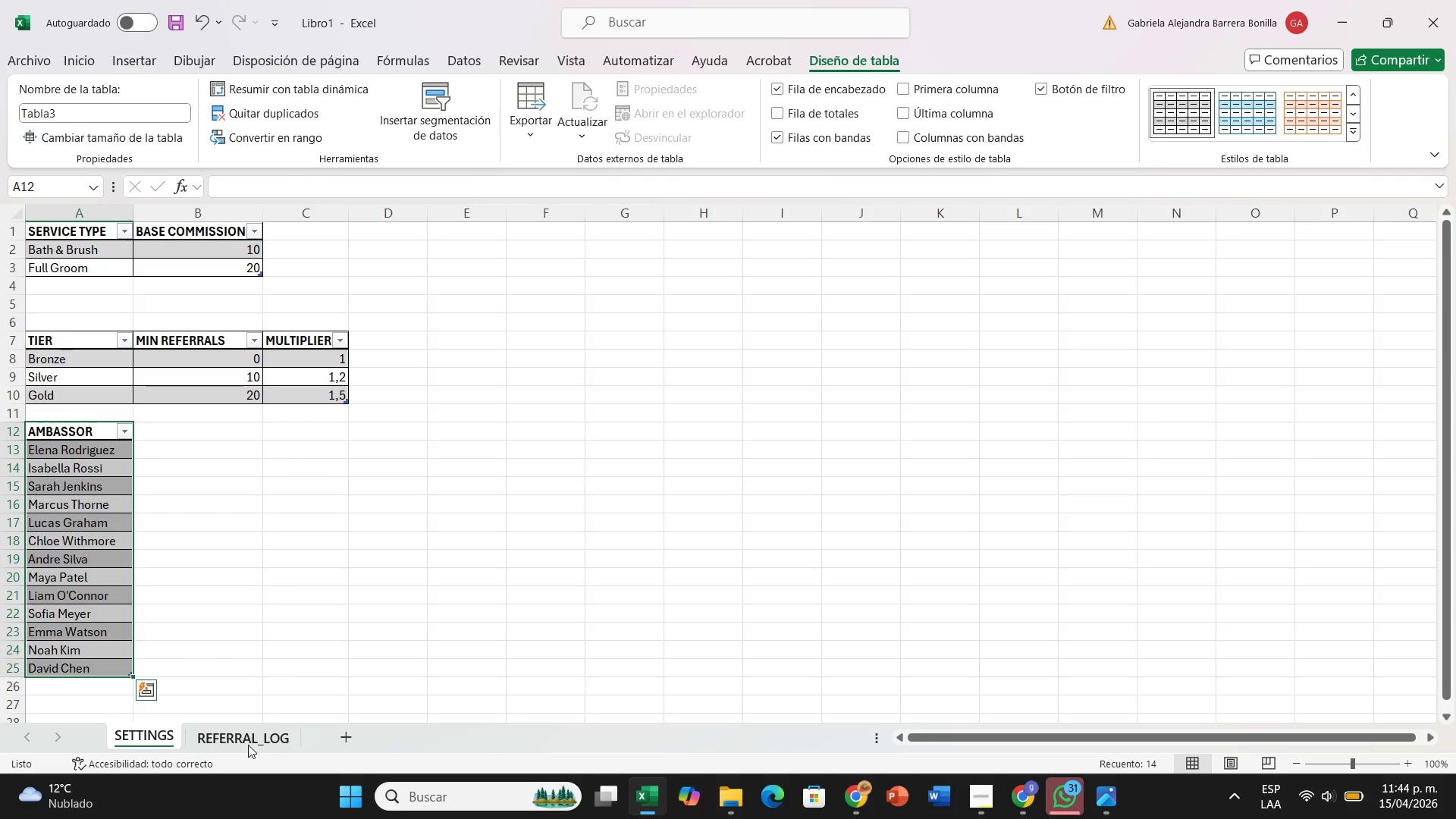 
left_click([248, 745])
 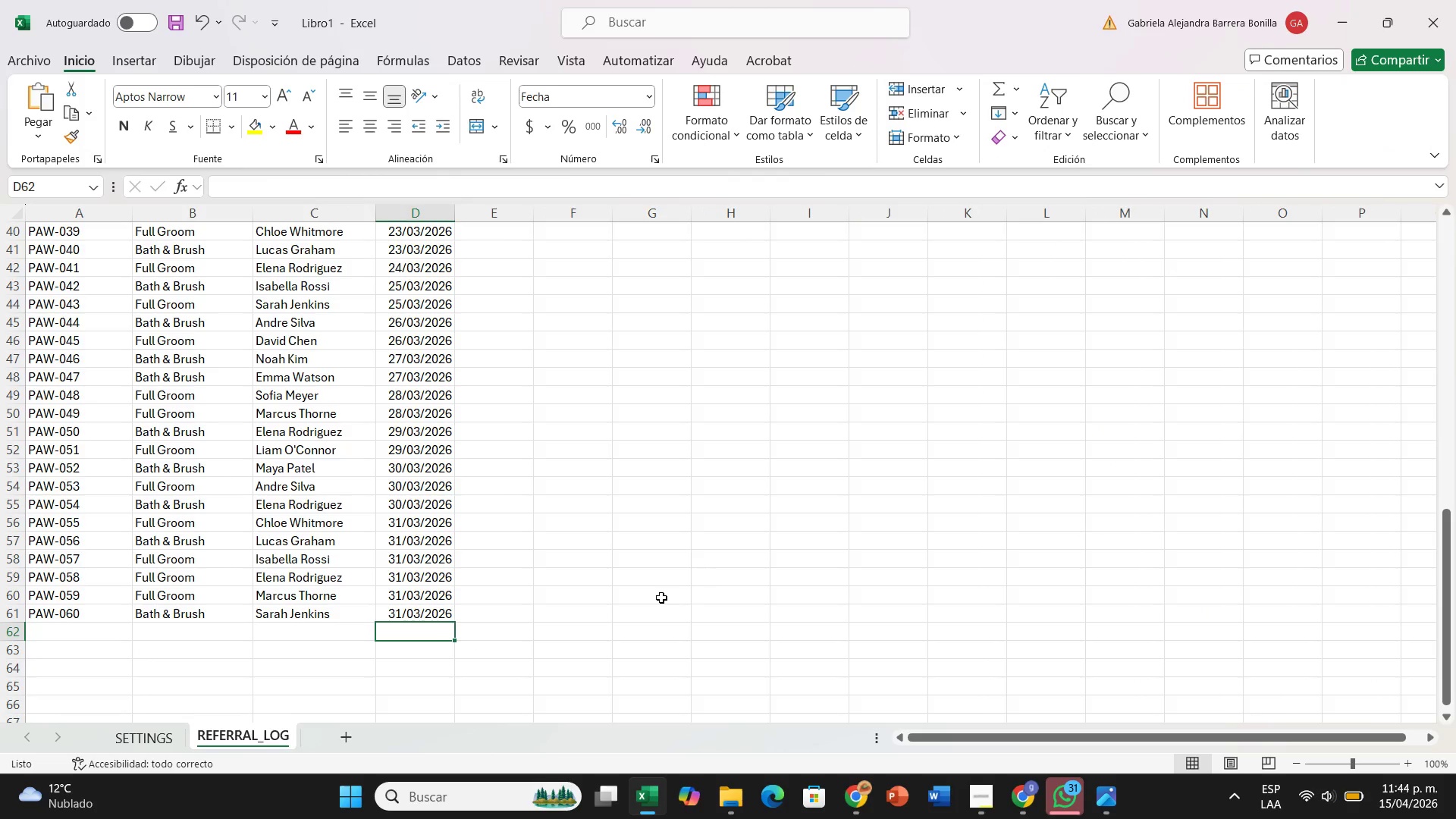 
scroll: coordinate [661, 598], scroll_direction: up, amount: 17.0
 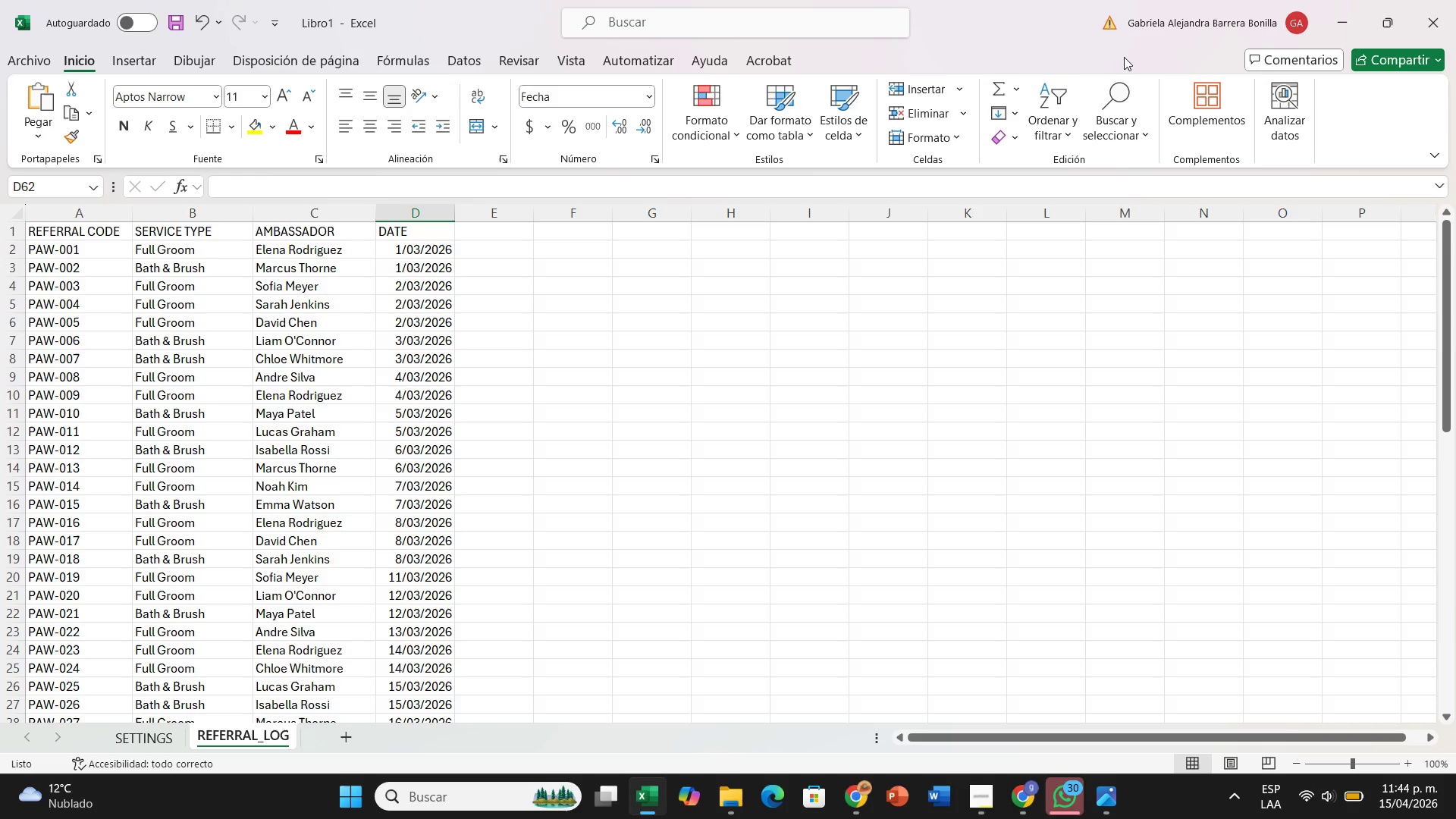 
wait(40.06)
 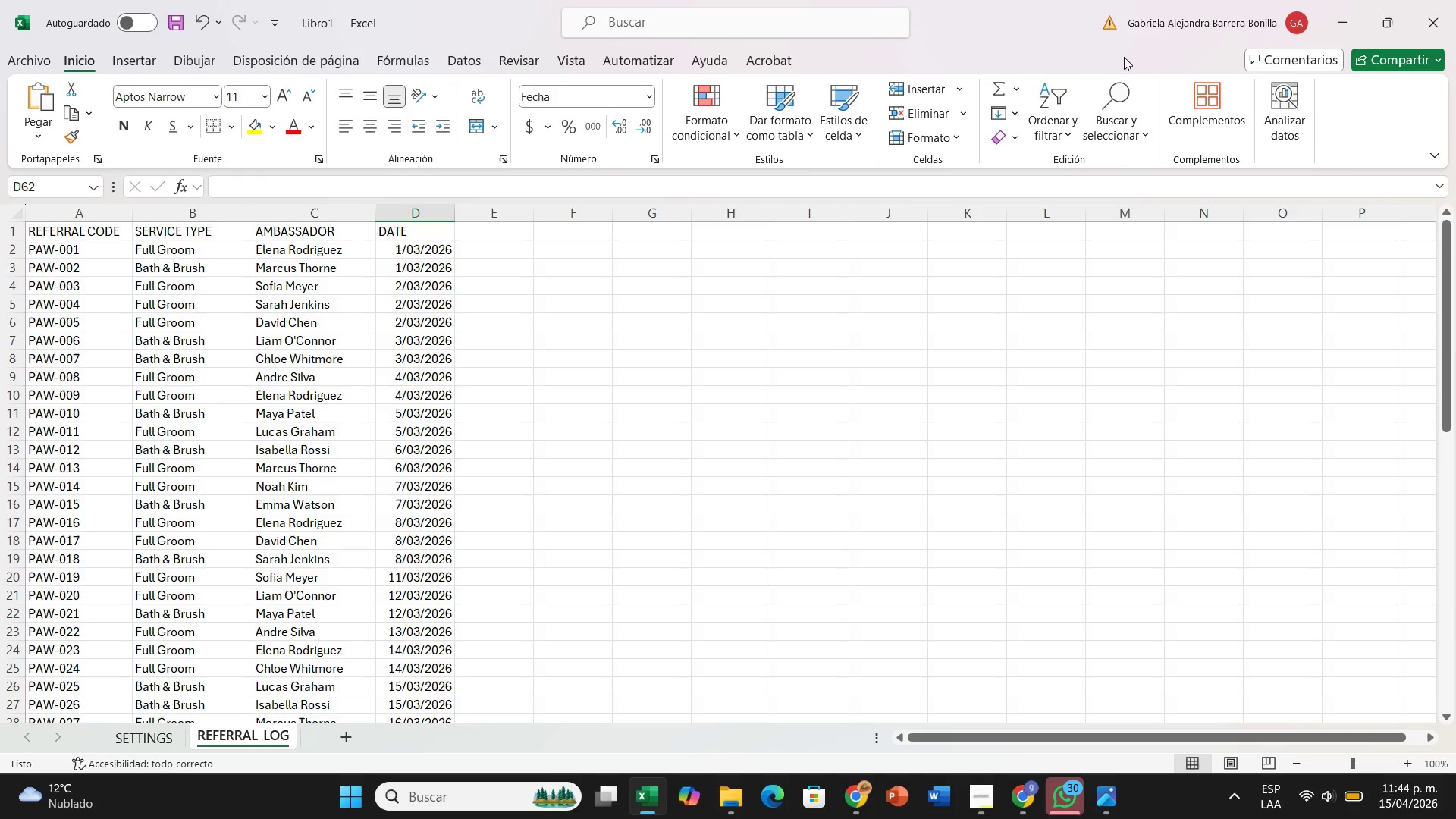 
left_click([460, 52])
 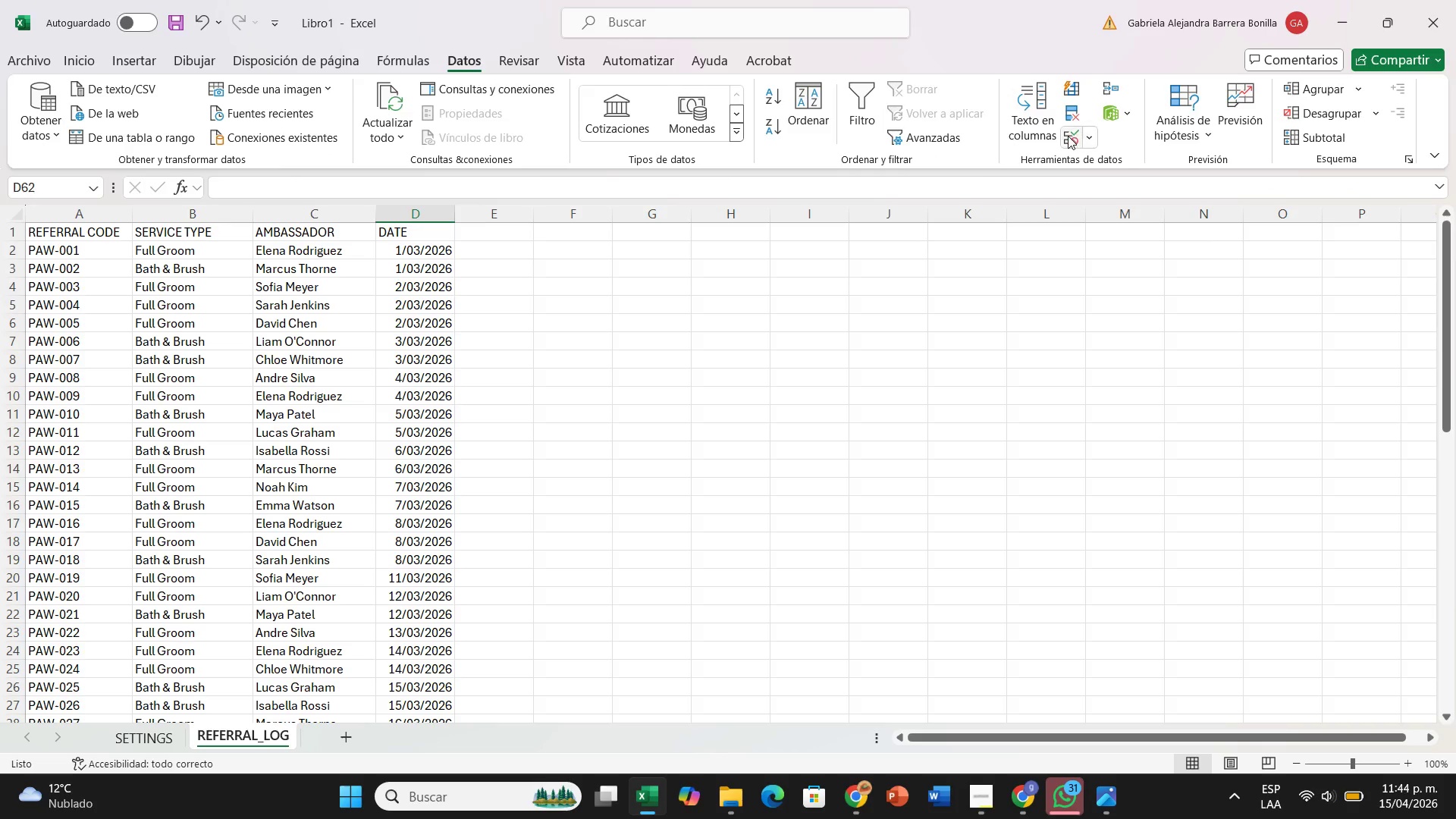 
left_click([1067, 136])
 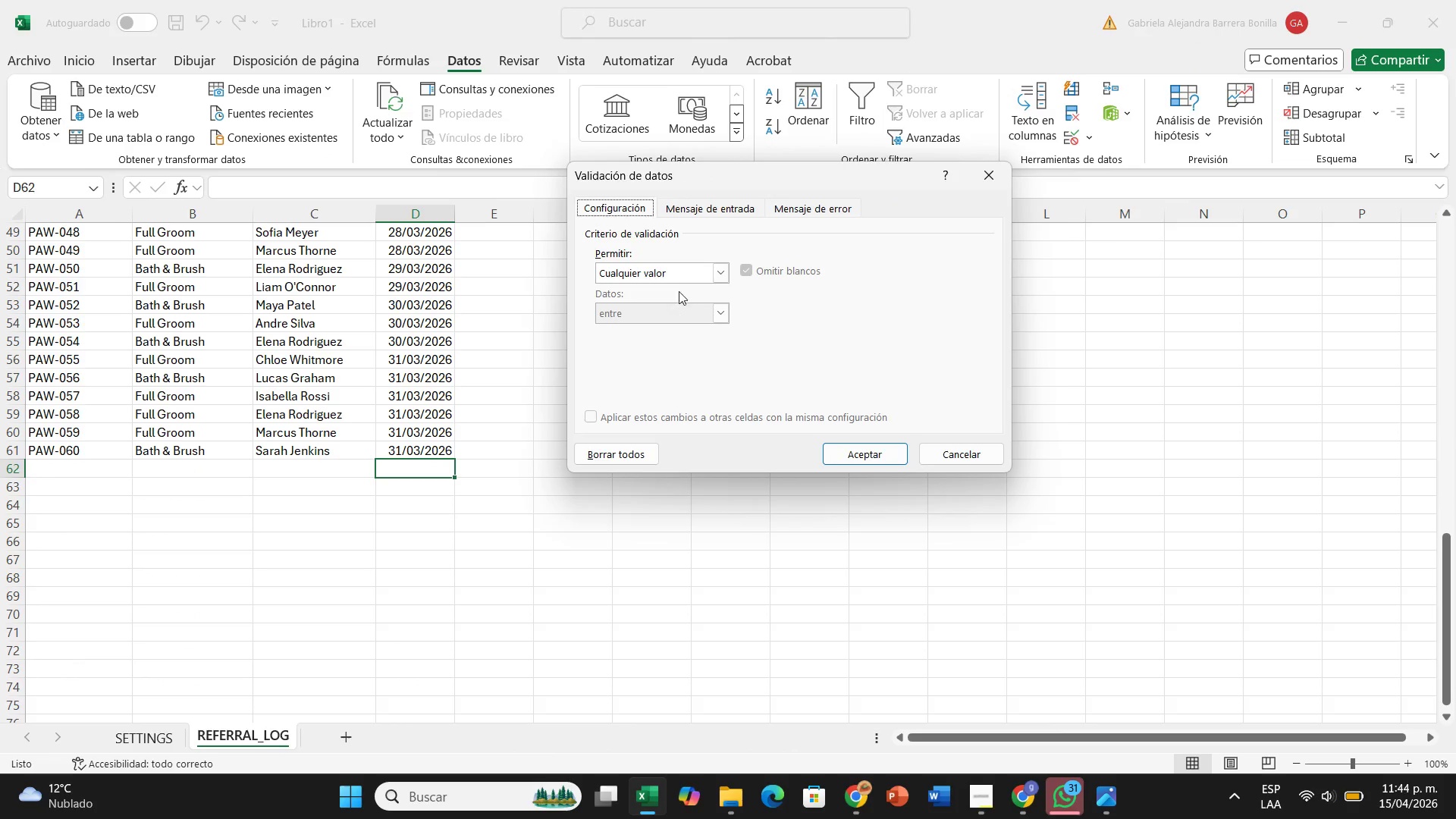 
left_click([704, 265])
 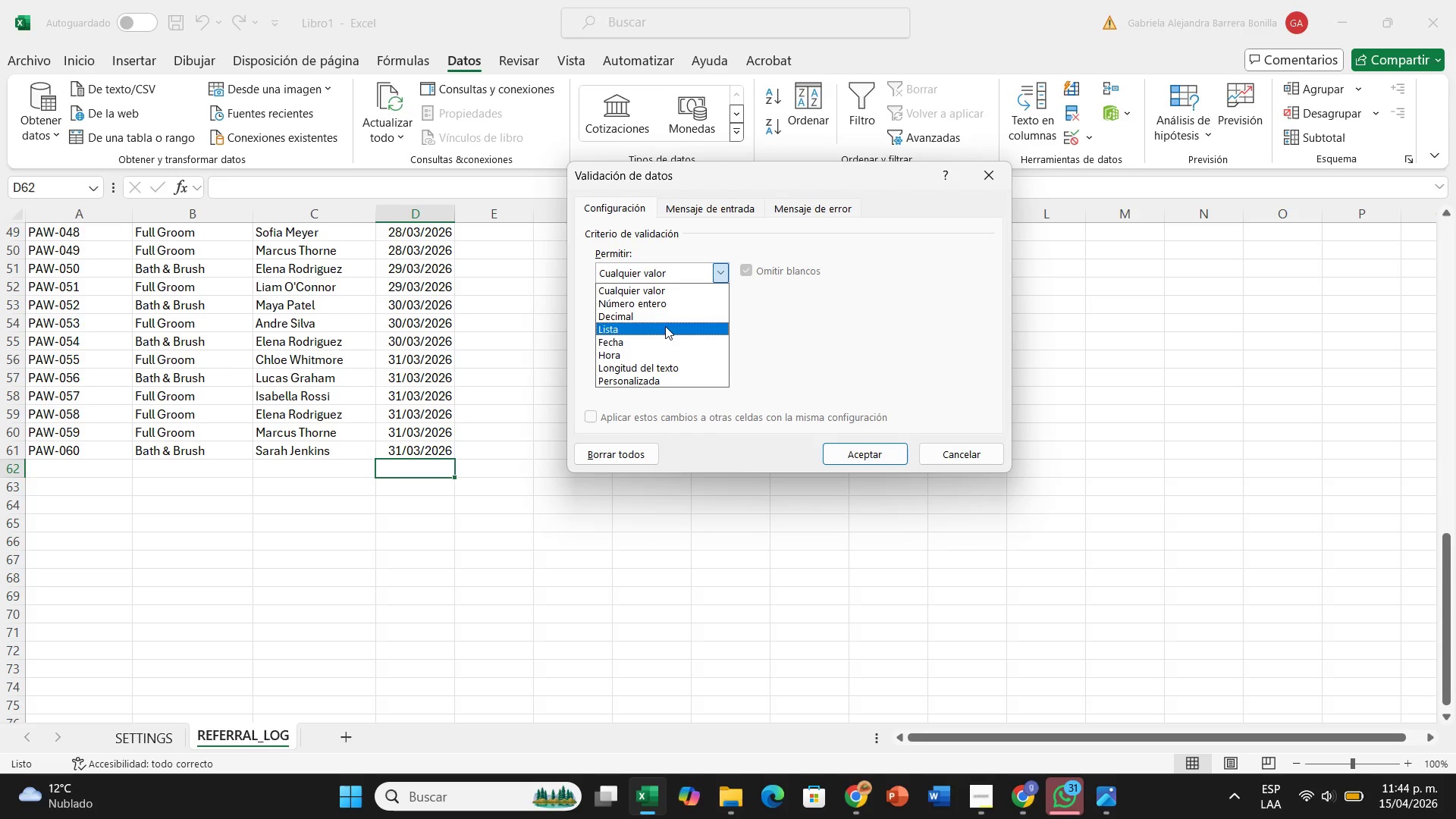 
left_click([665, 326])
 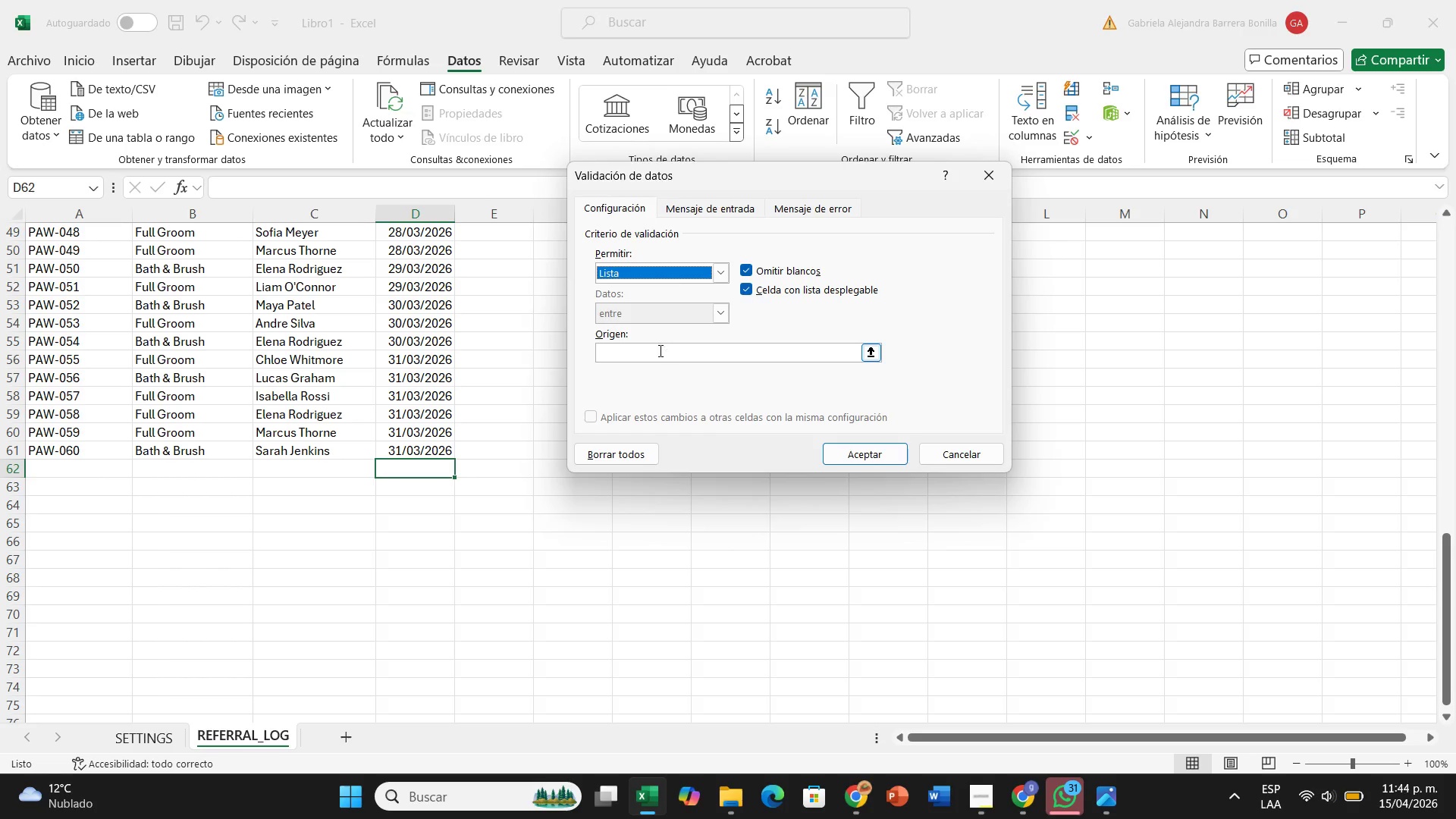 
left_click([659, 352])
 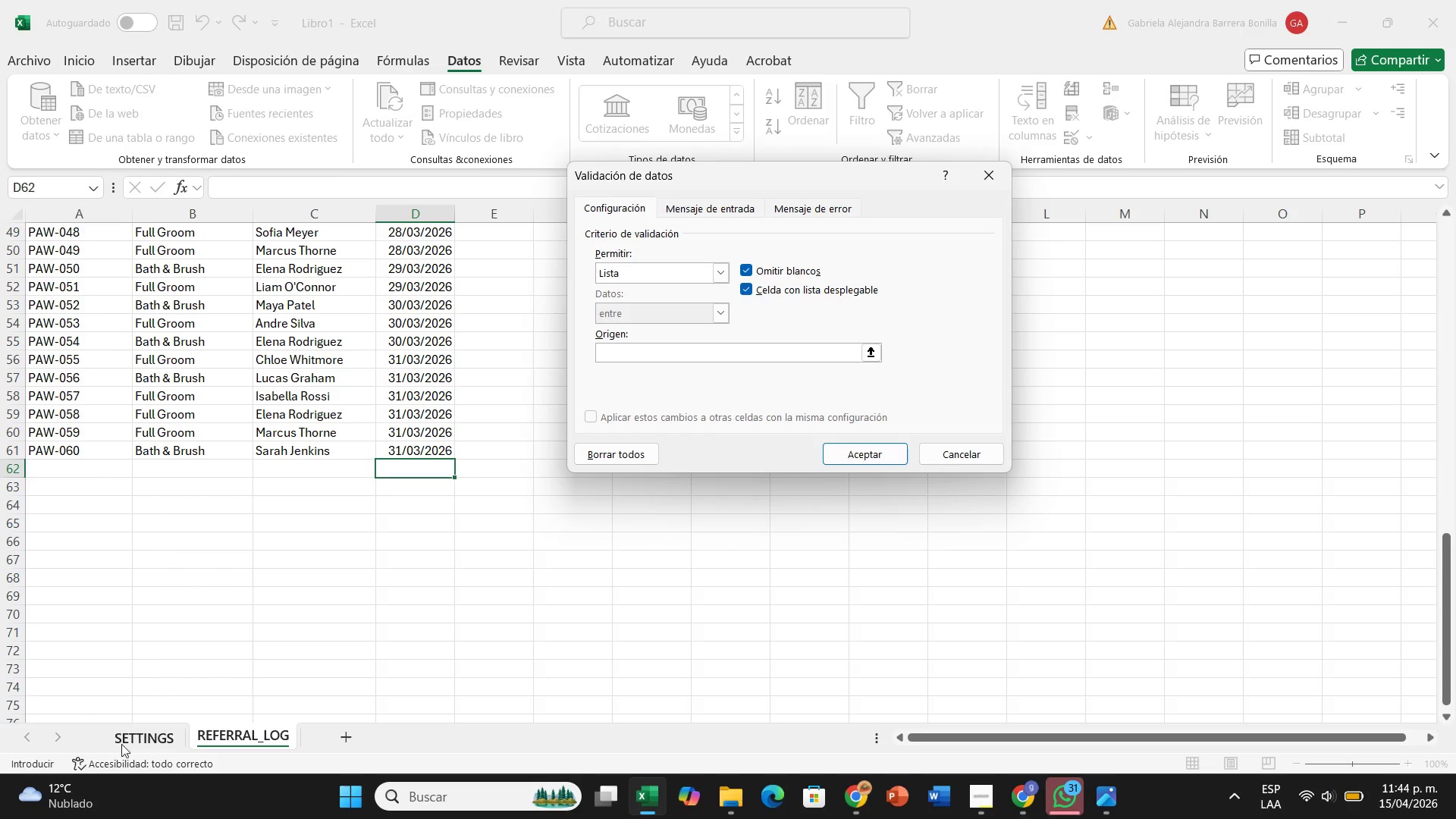 
left_click([136, 730])
 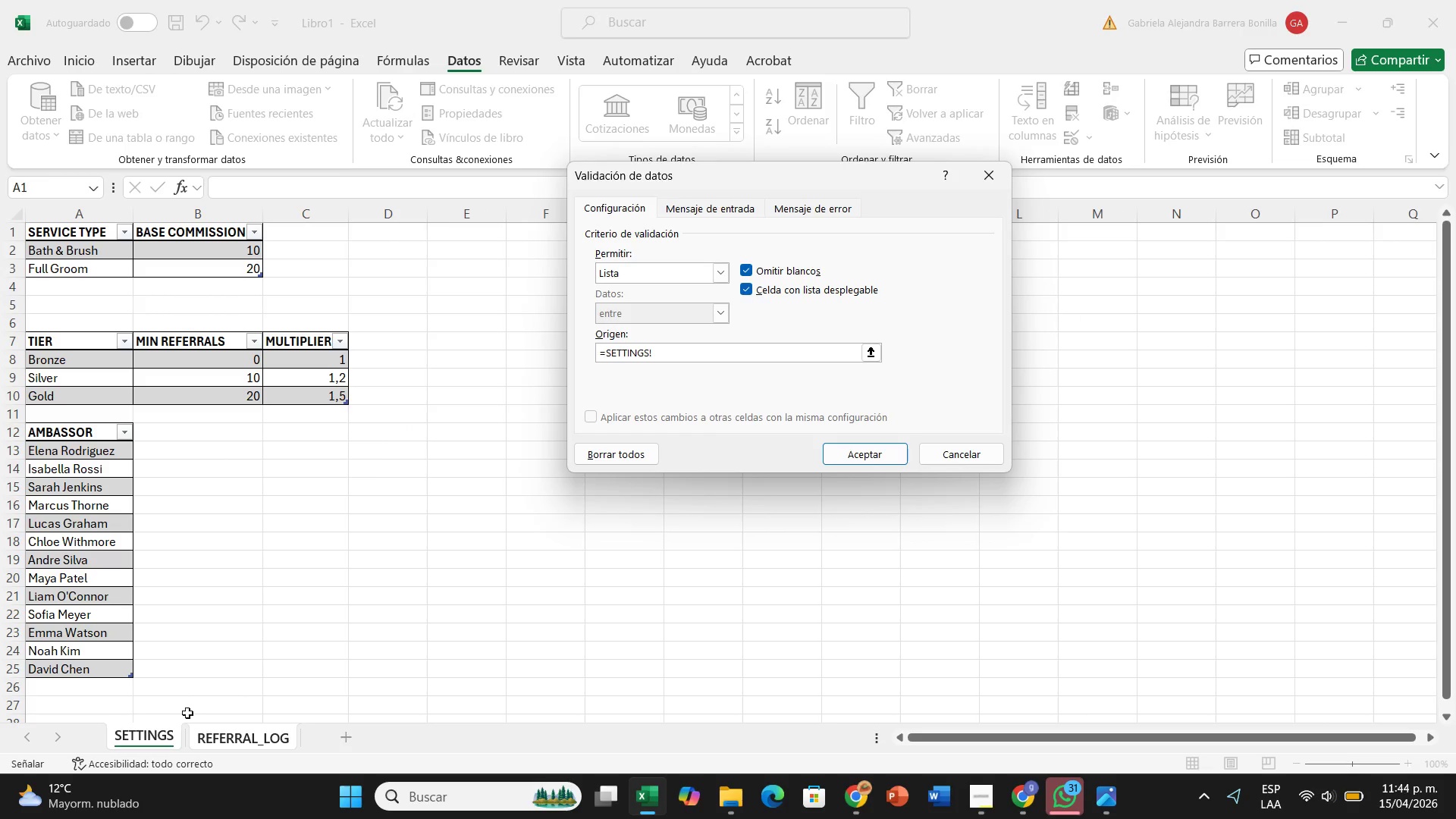 
left_click([233, 738])
 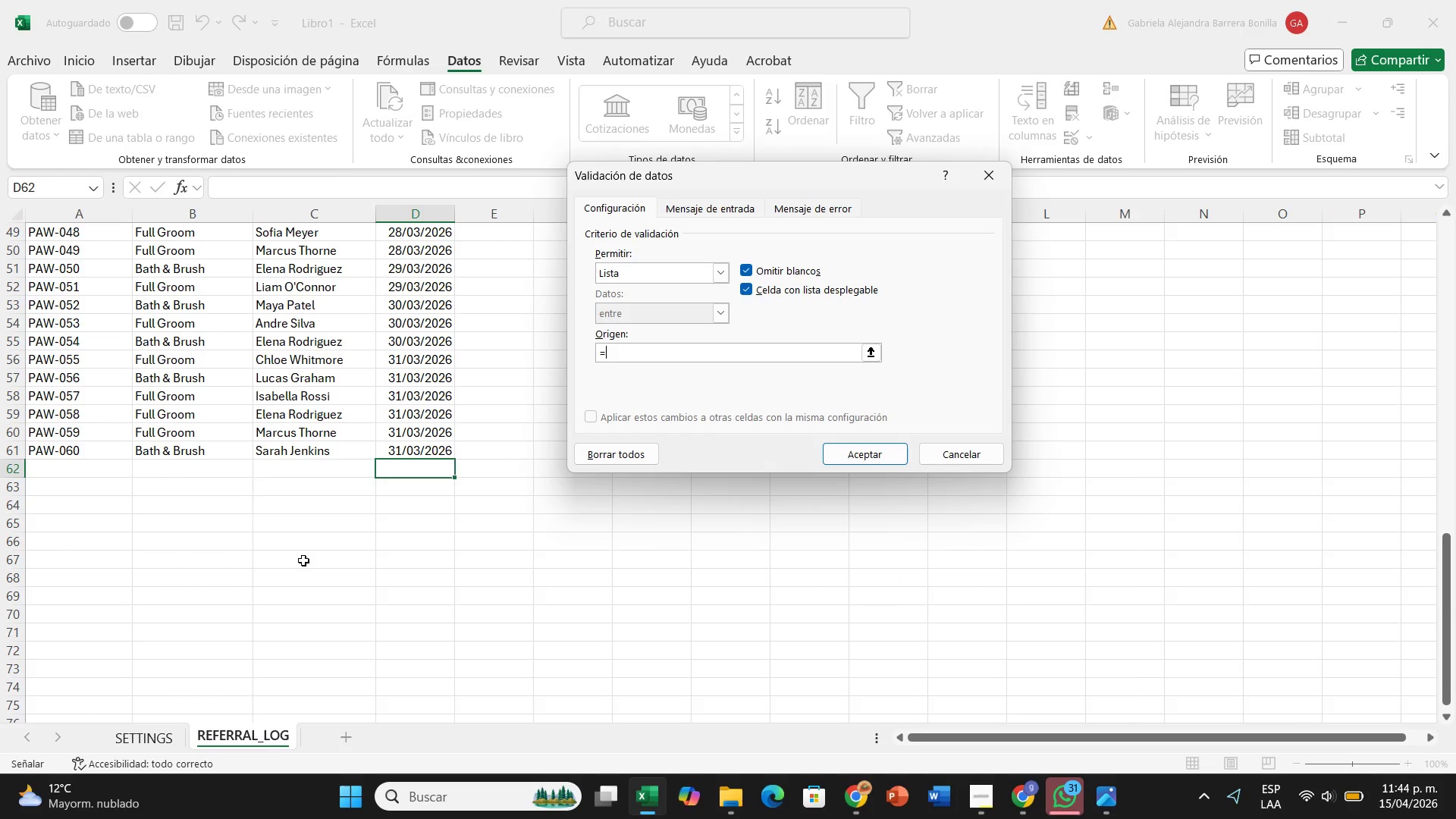 
left_click([163, 746])
 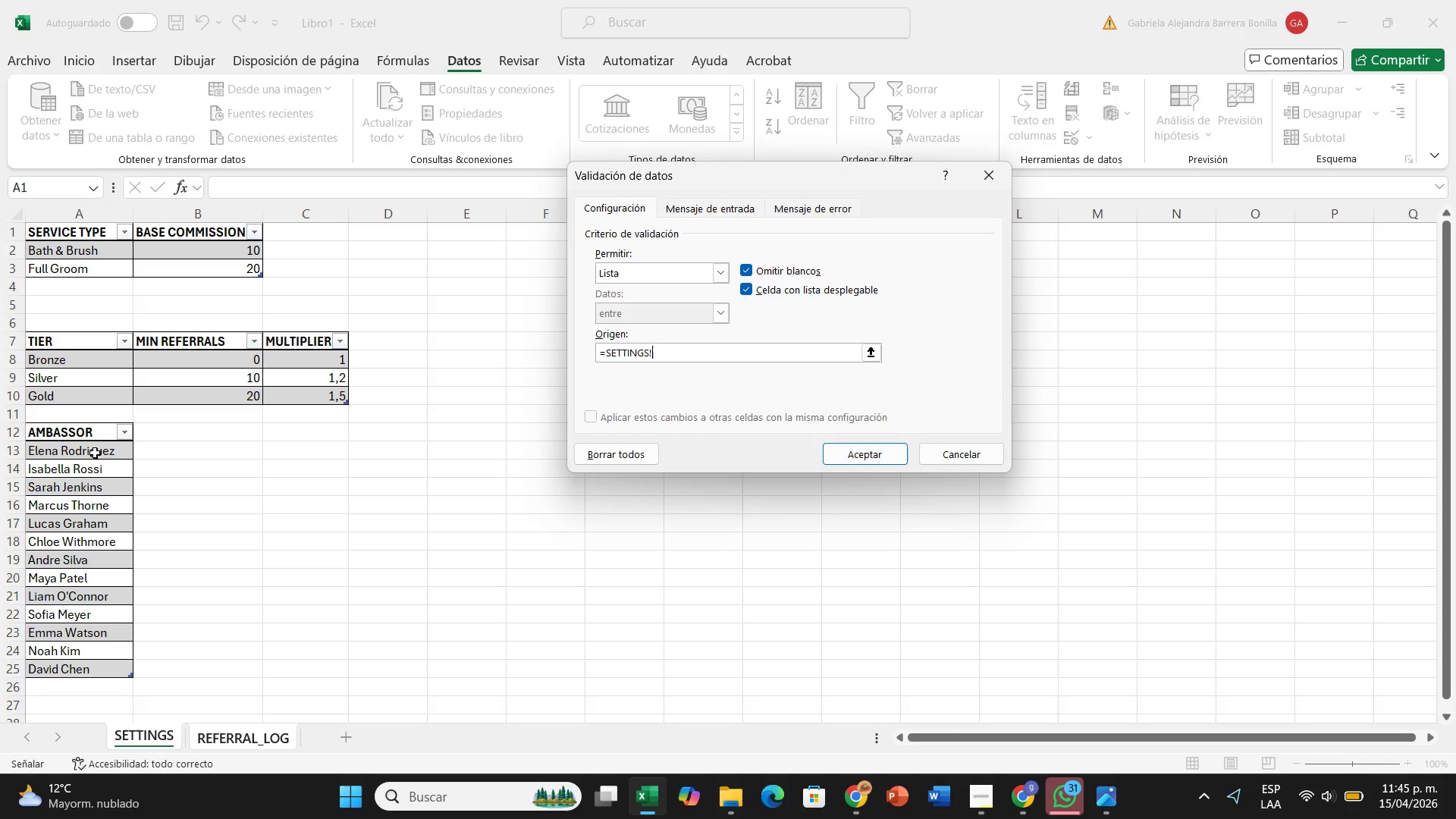 
left_click_drag(start_coordinate=[95, 453], to_coordinate=[102, 676])
 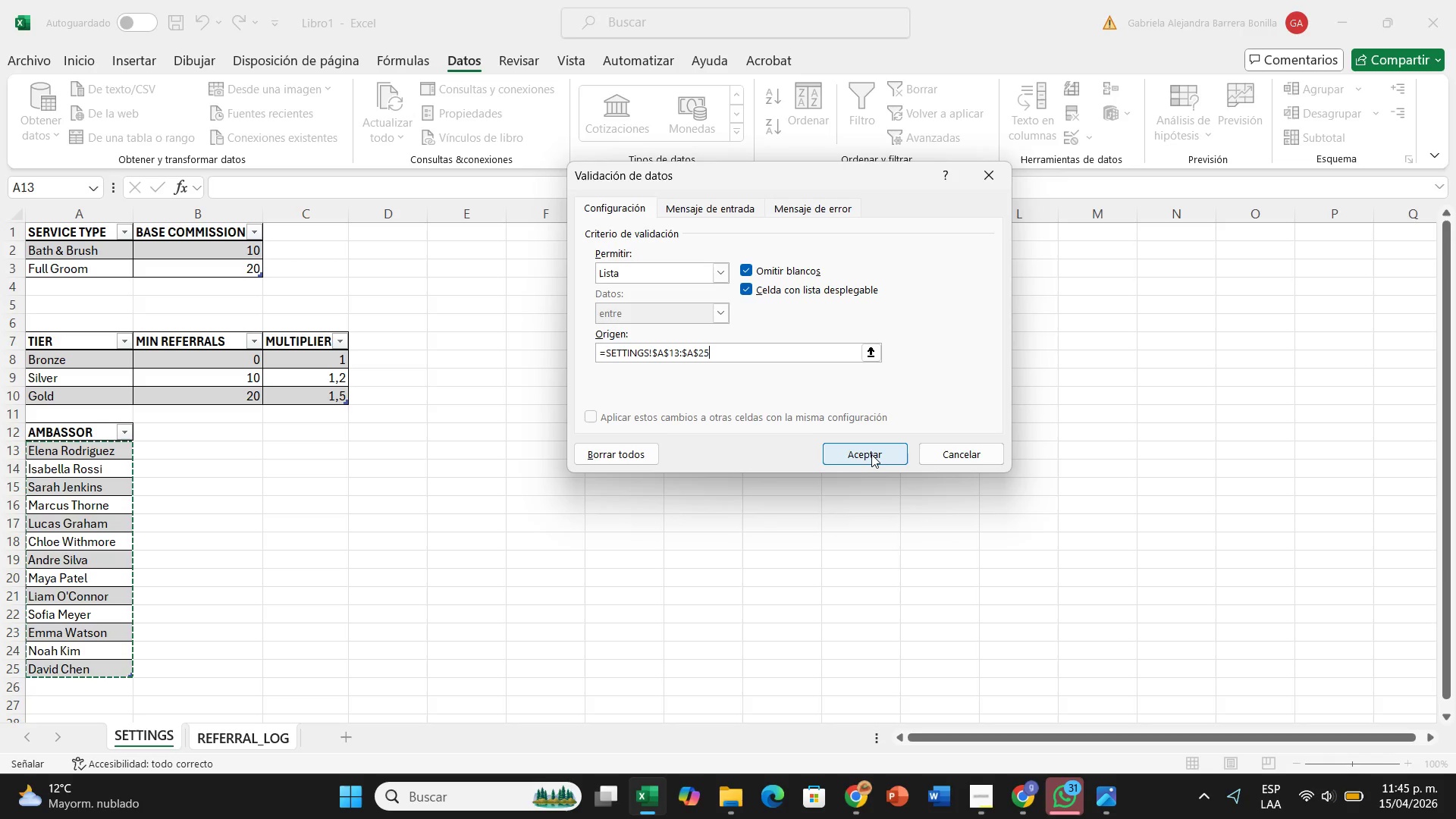 
left_click([869, 454])
 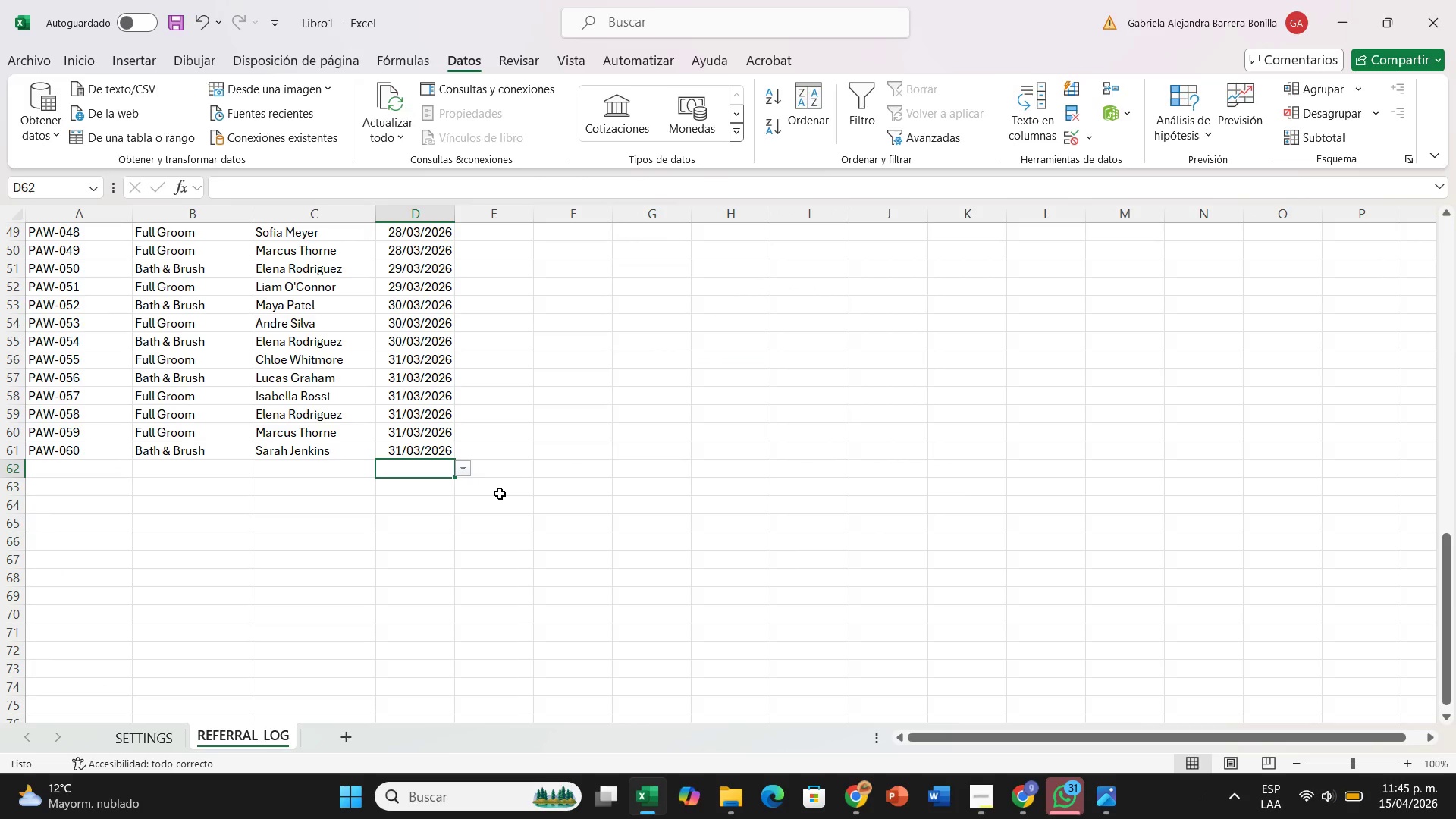 
key(Control+Z)
 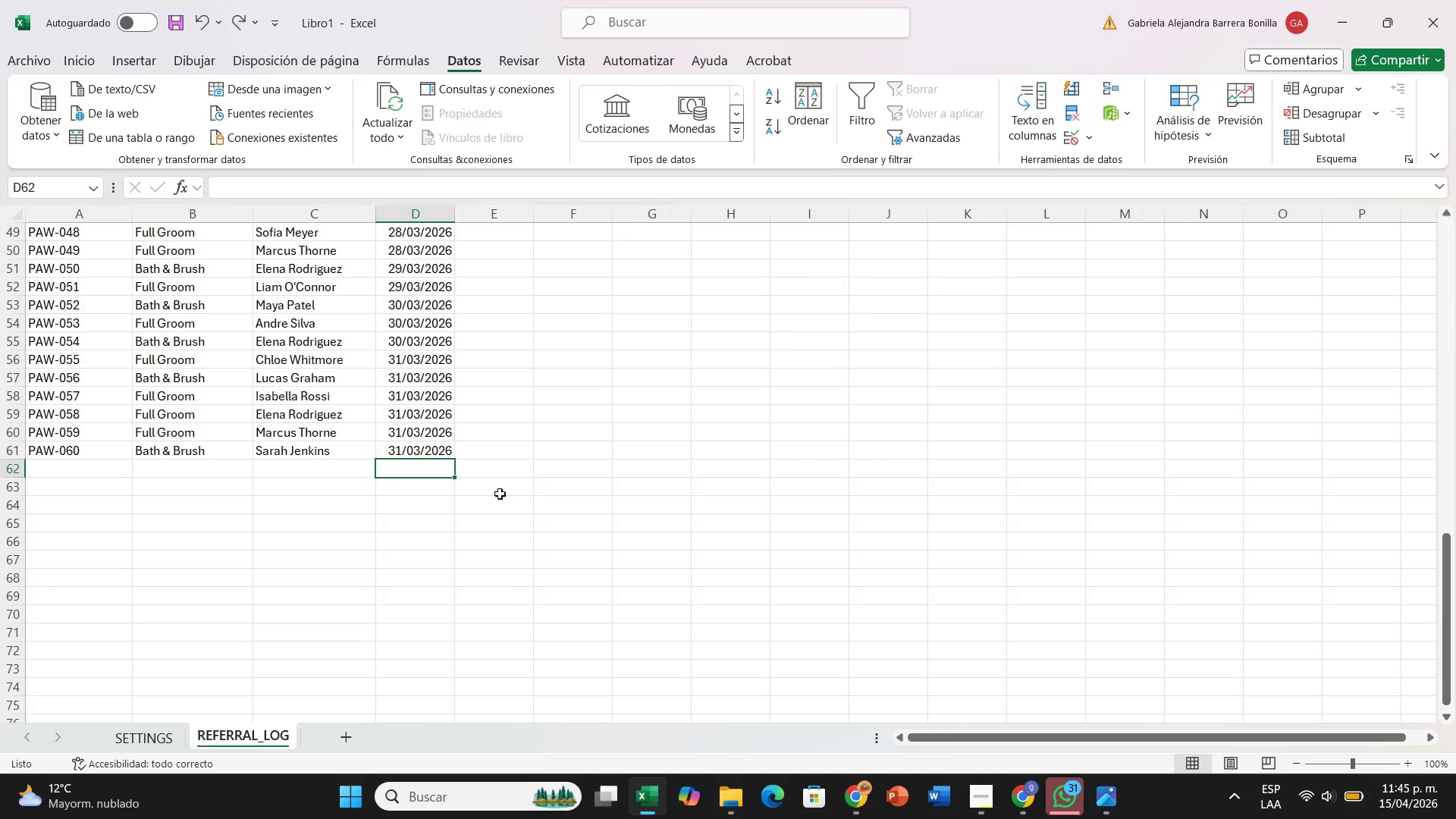 
scroll: coordinate [483, 500], scroll_direction: up, amount: 23.0
 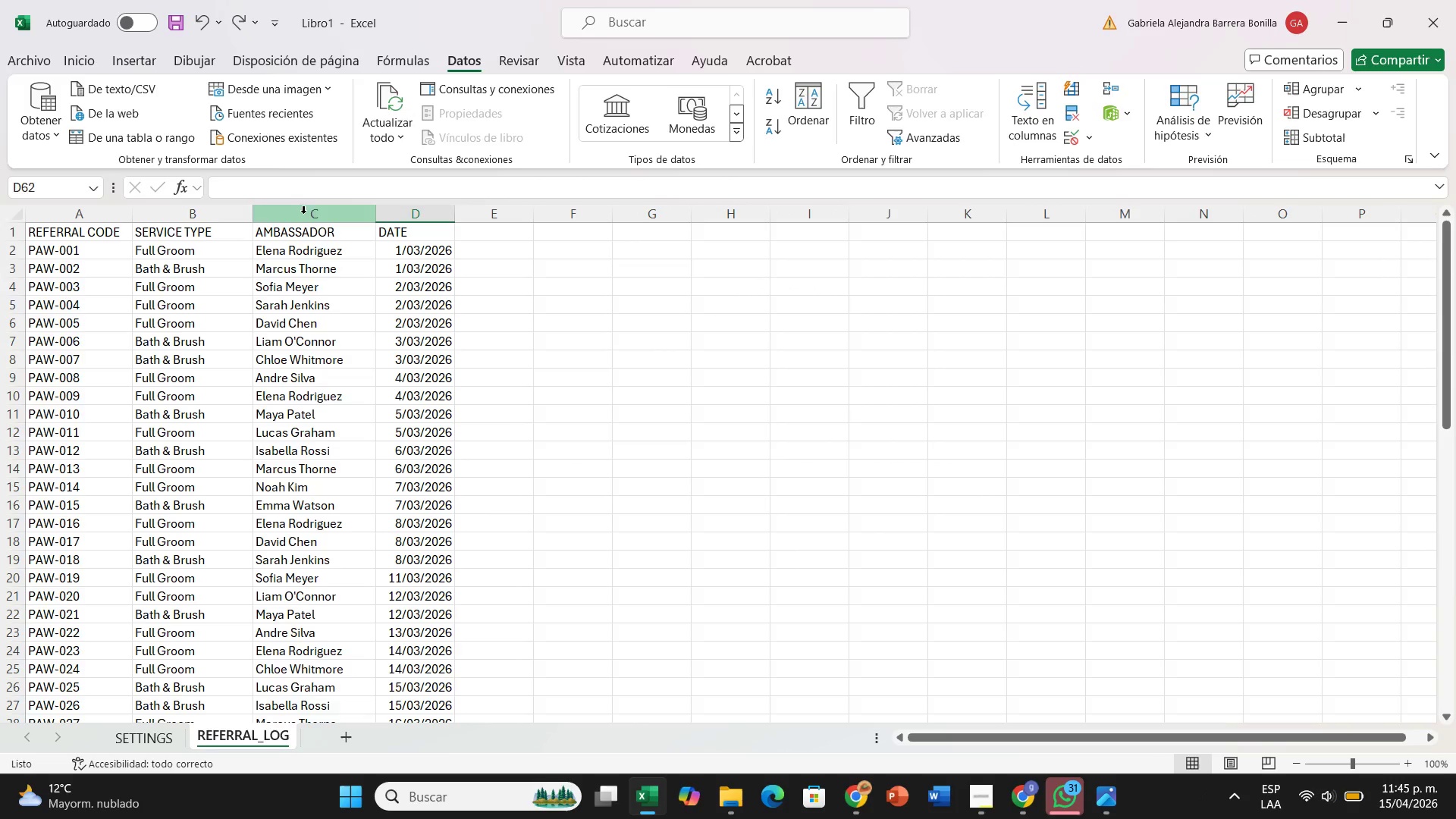 
left_click([303, 213])
 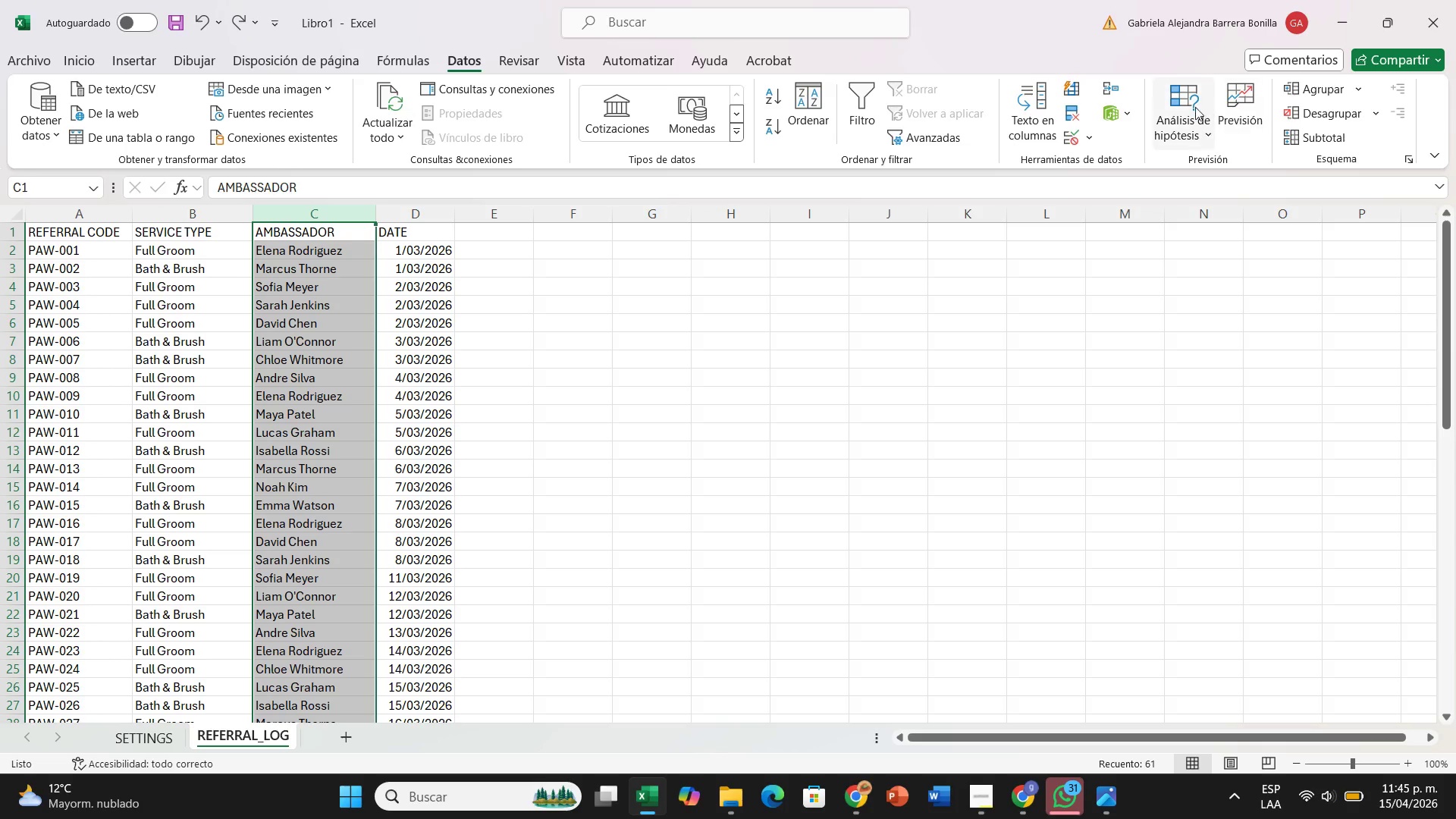 
left_click([1079, 137])
 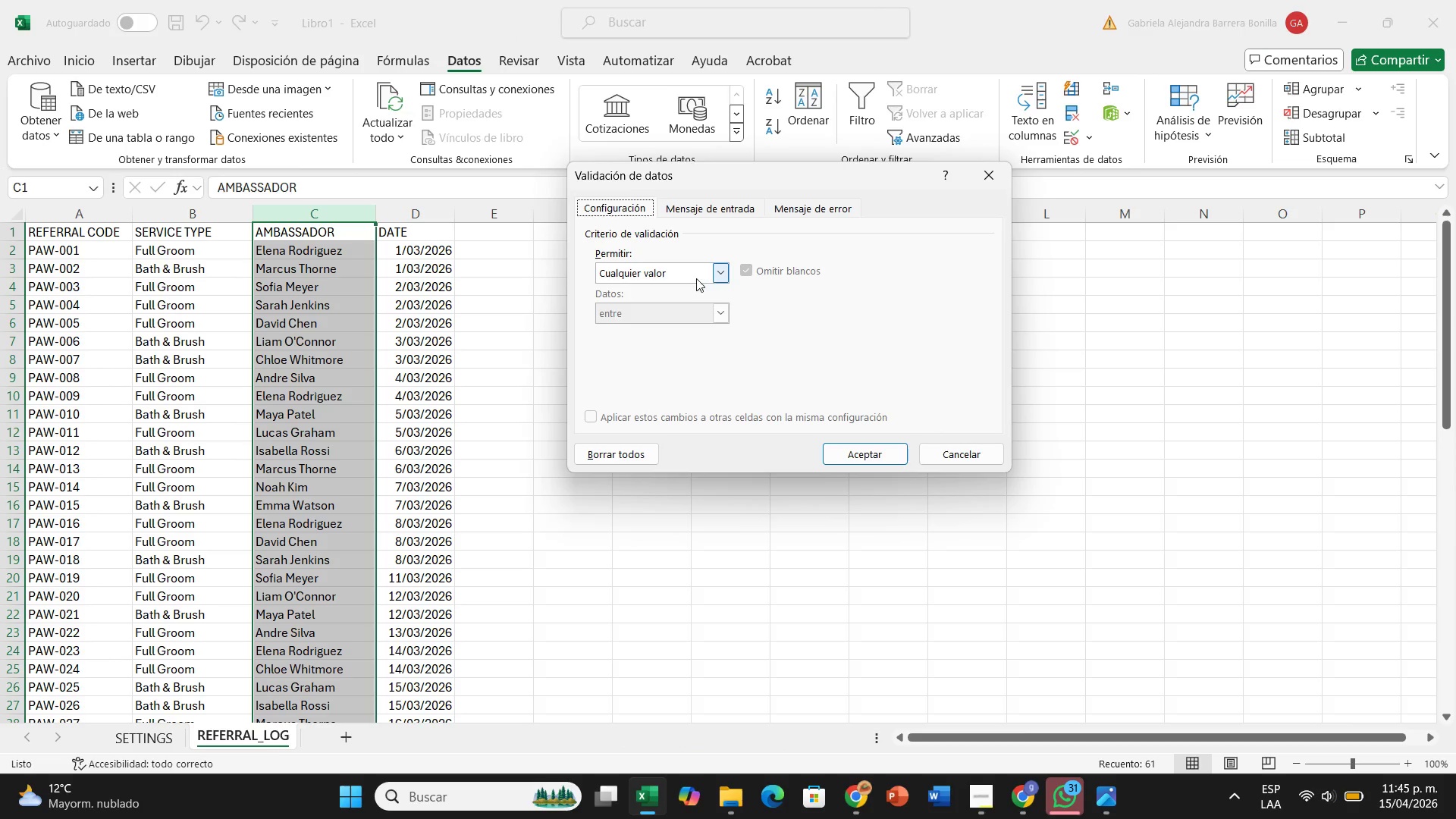 
left_click([695, 276])
 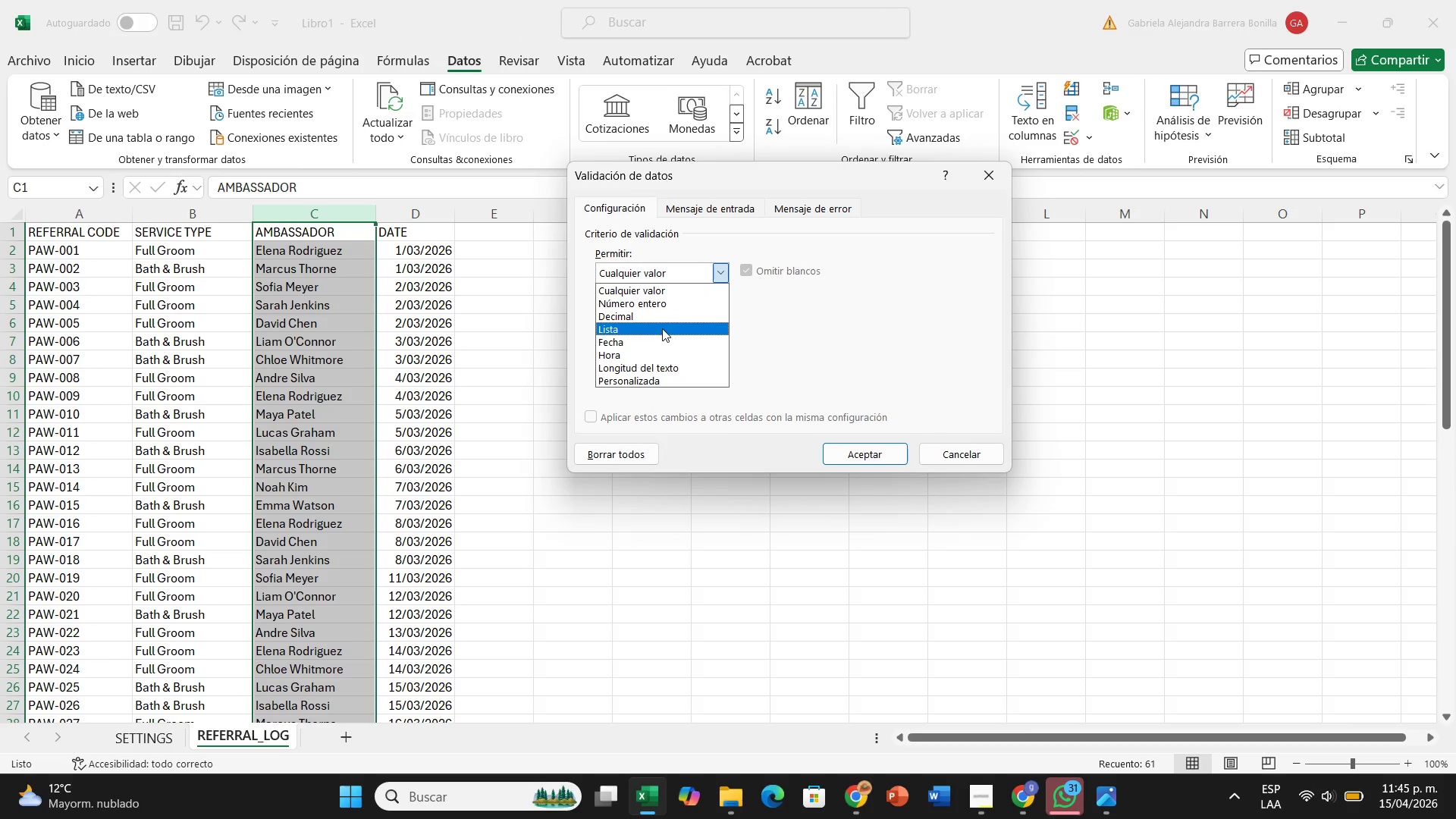 
left_click([662, 328])
 